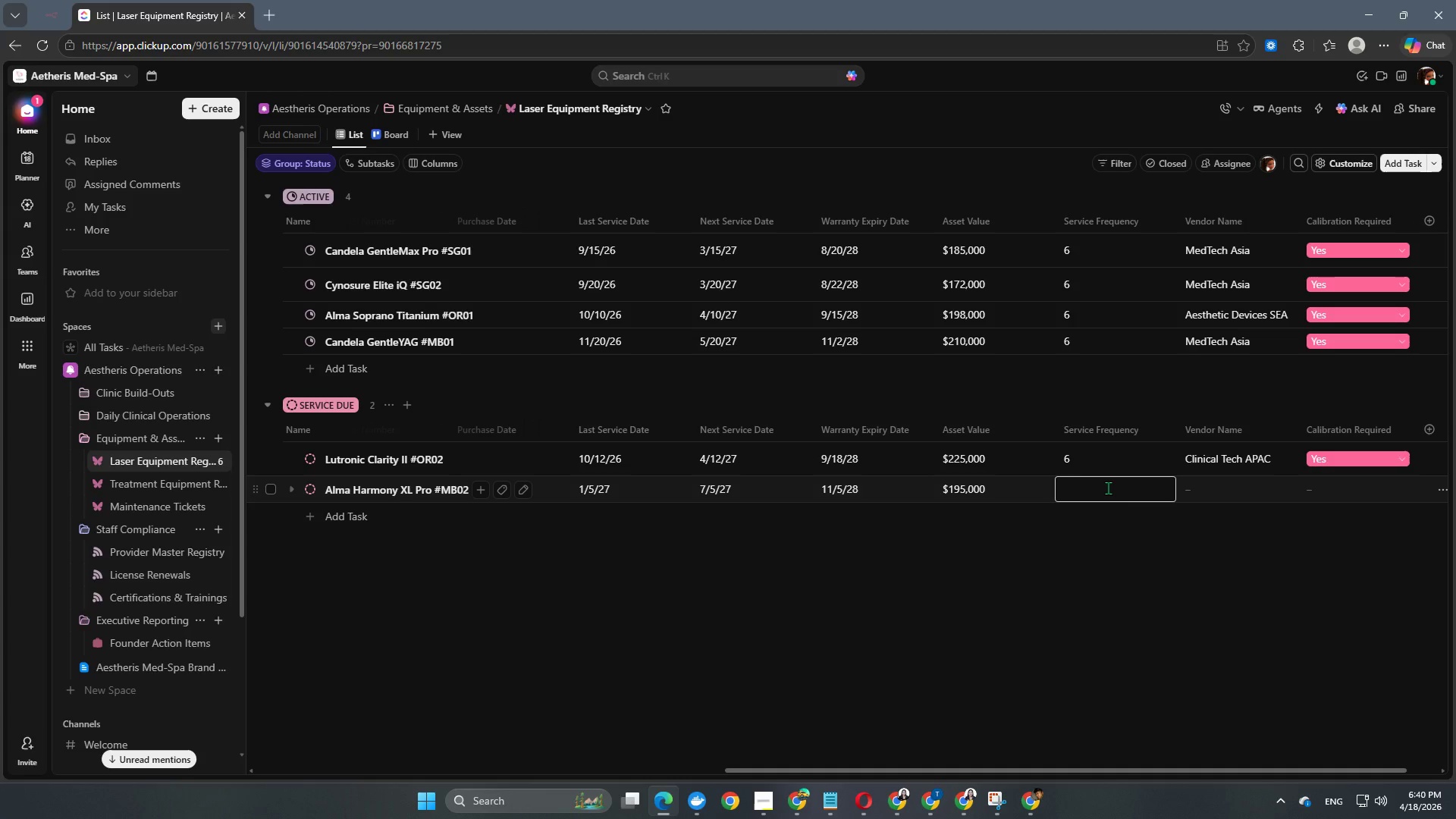 
key(NumpadAdd)
 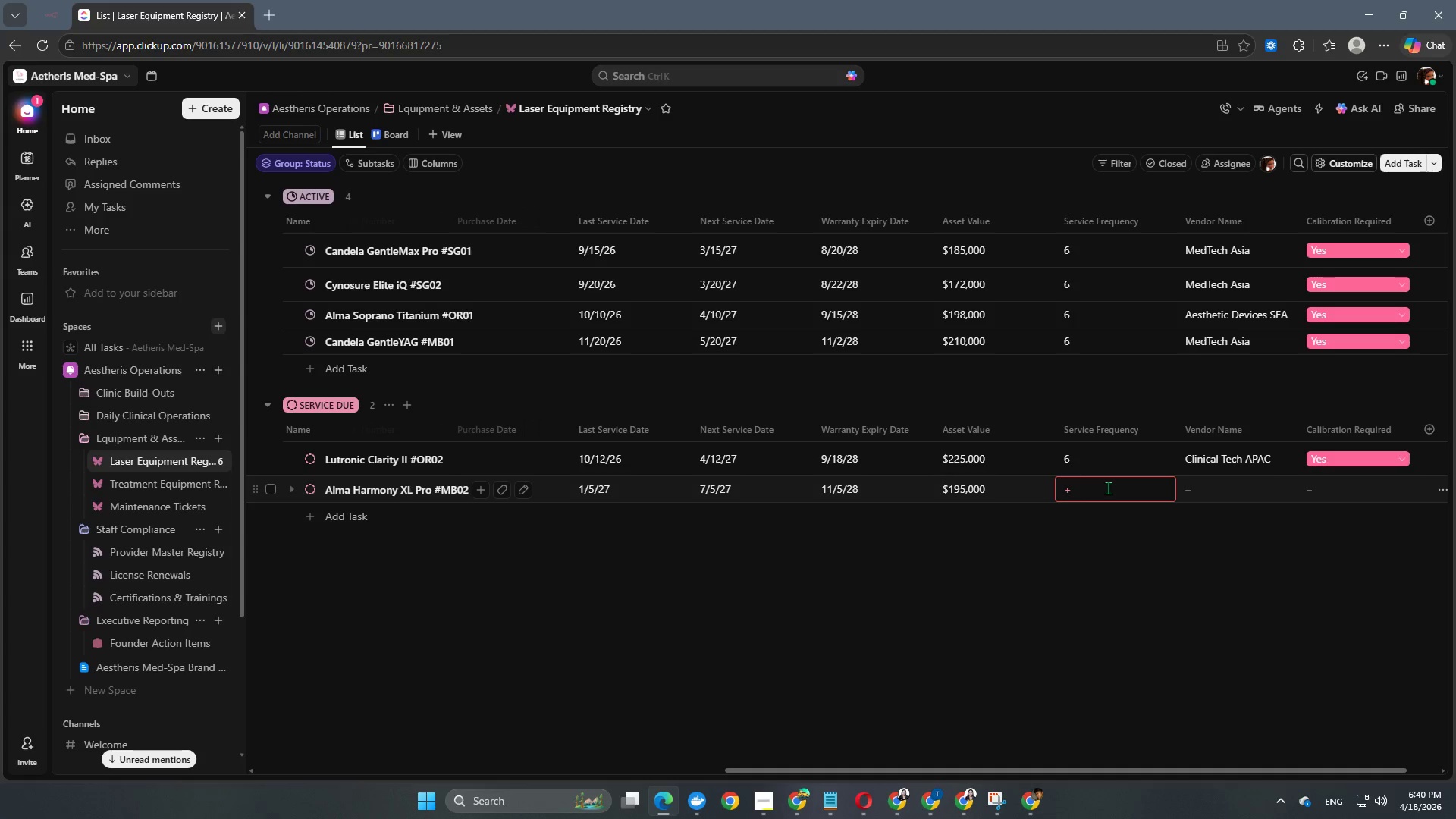 
key(Backspace)
 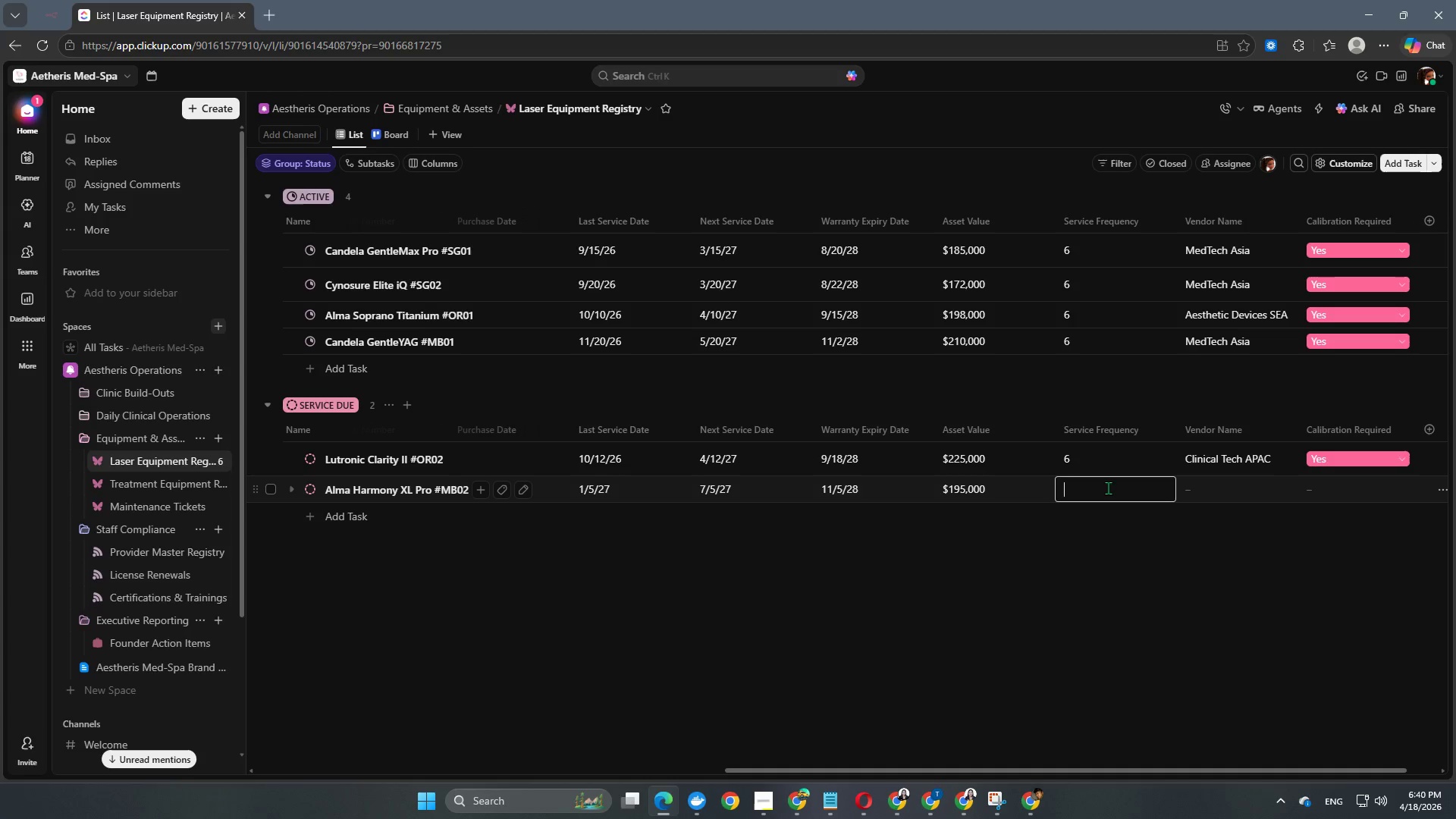 
key(Numpad6)
 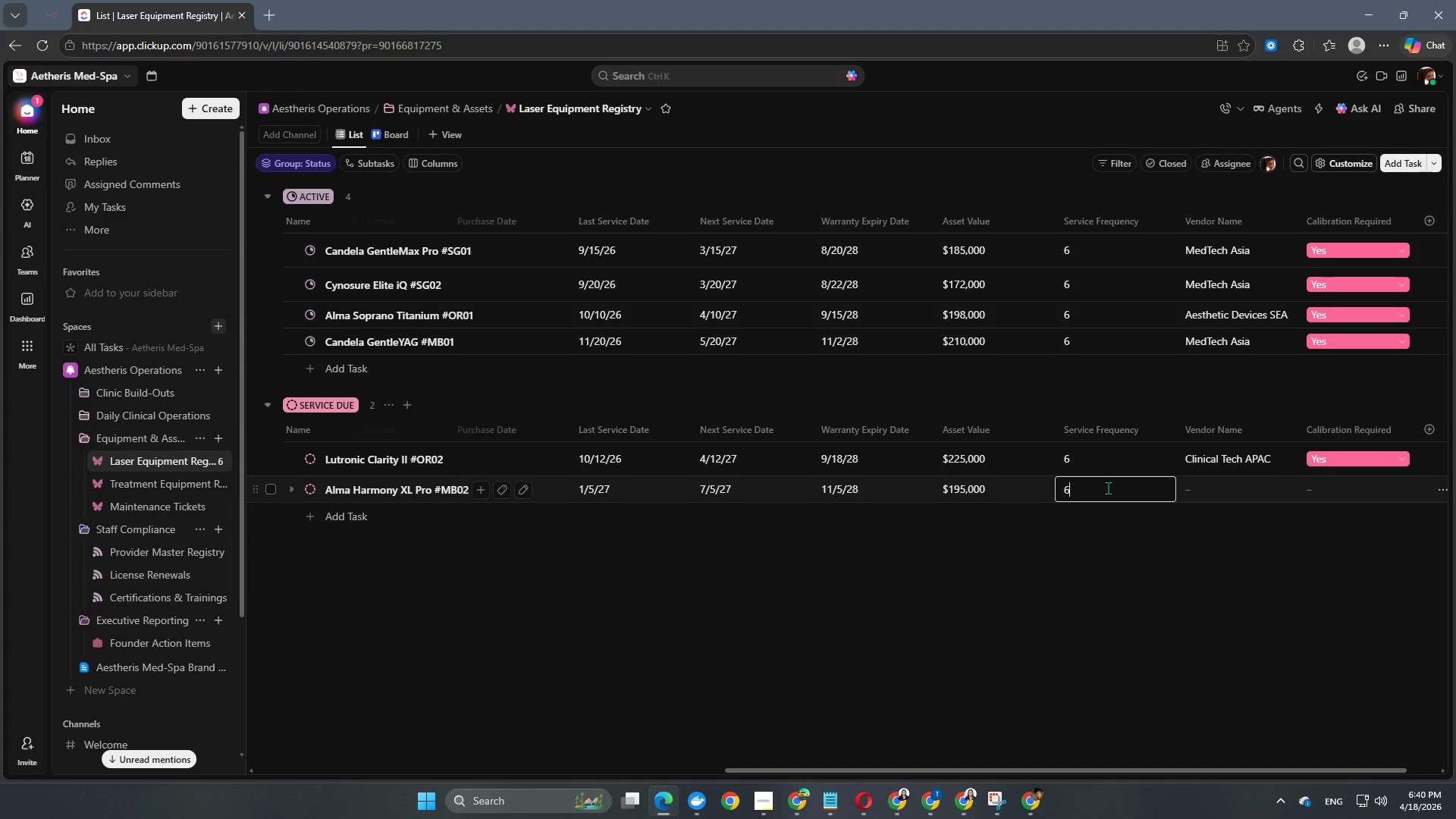 
key(NumpadEnter)
 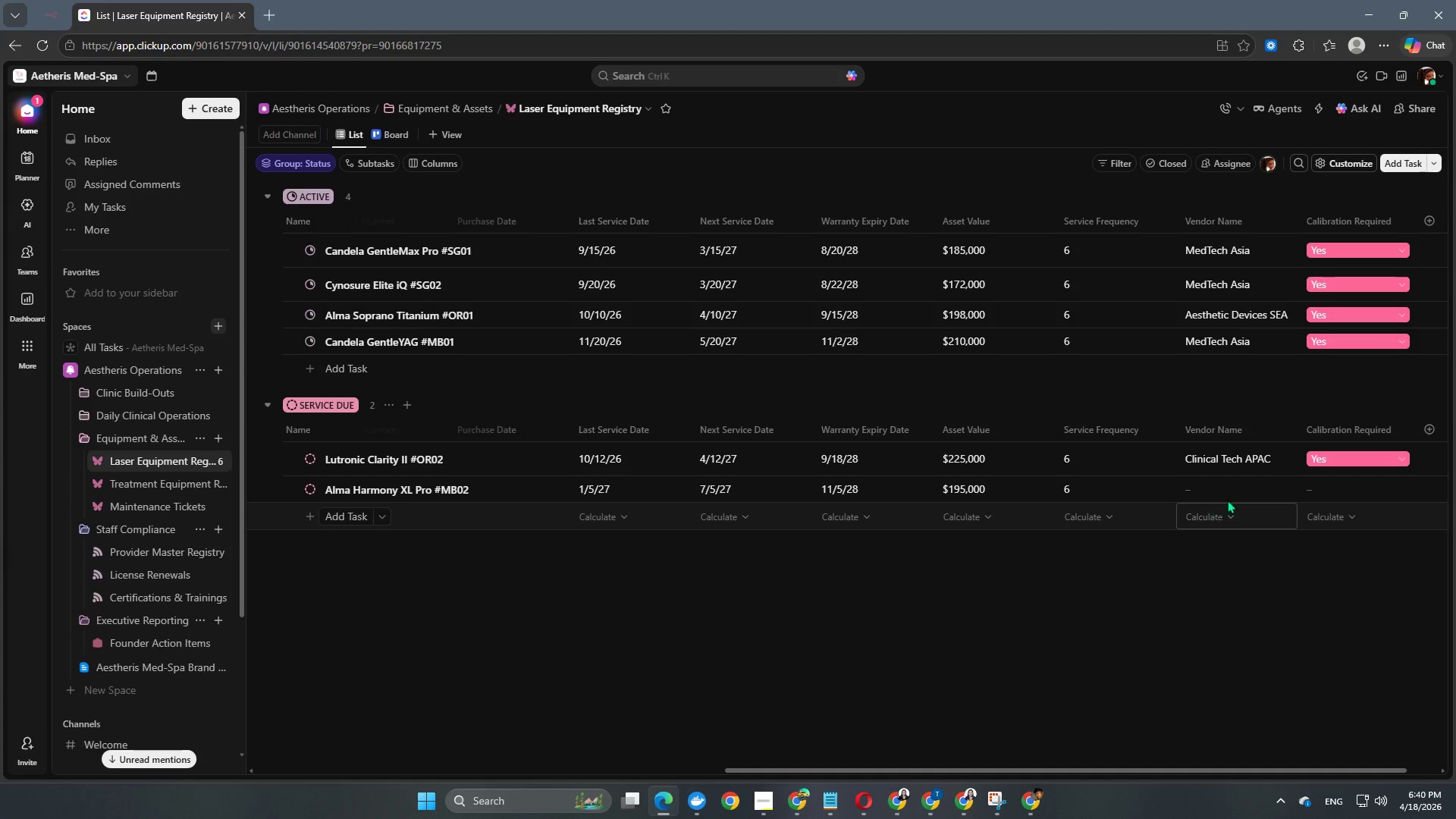 
left_click([1238, 488])
 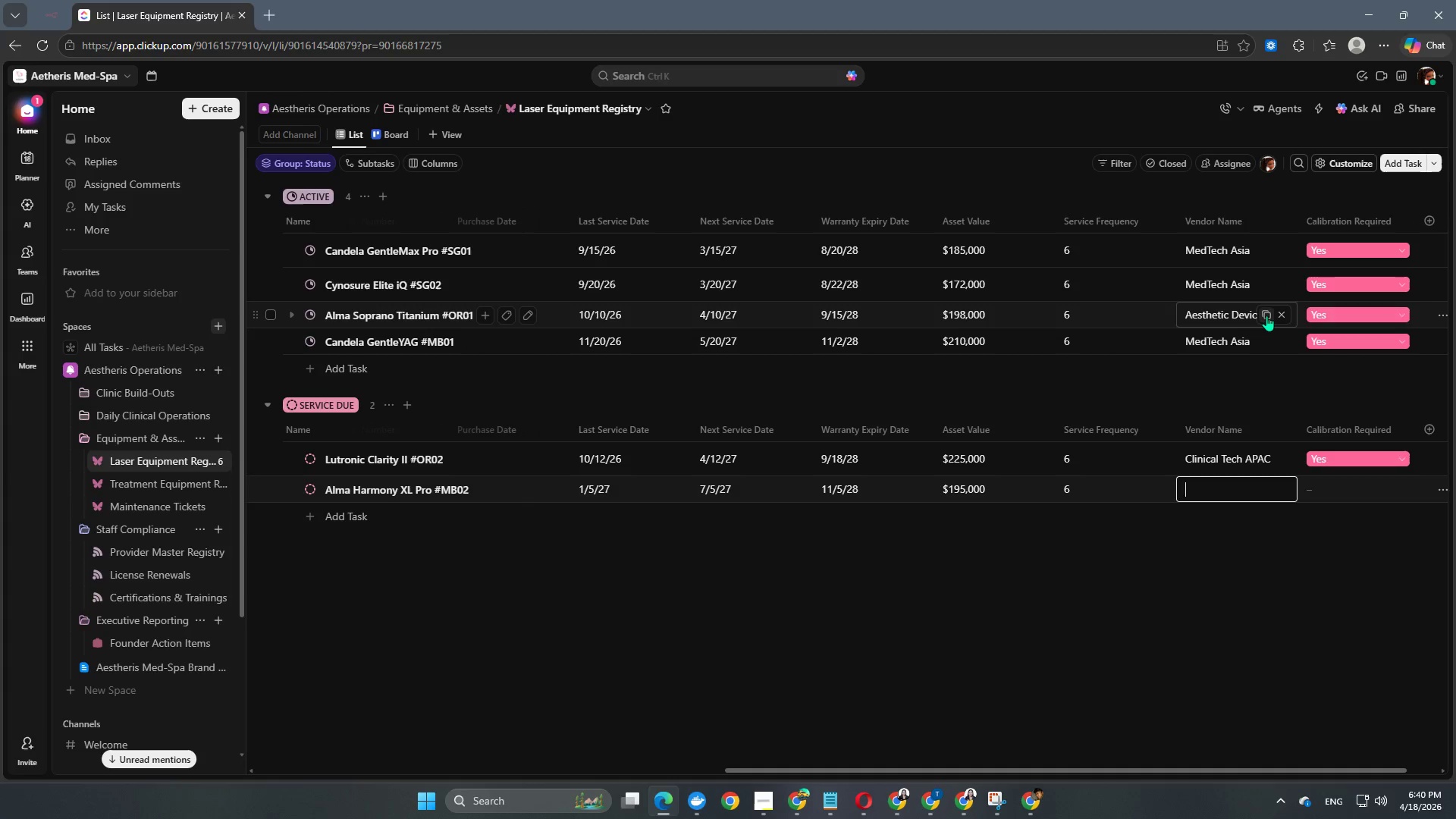 
left_click([1234, 494])
 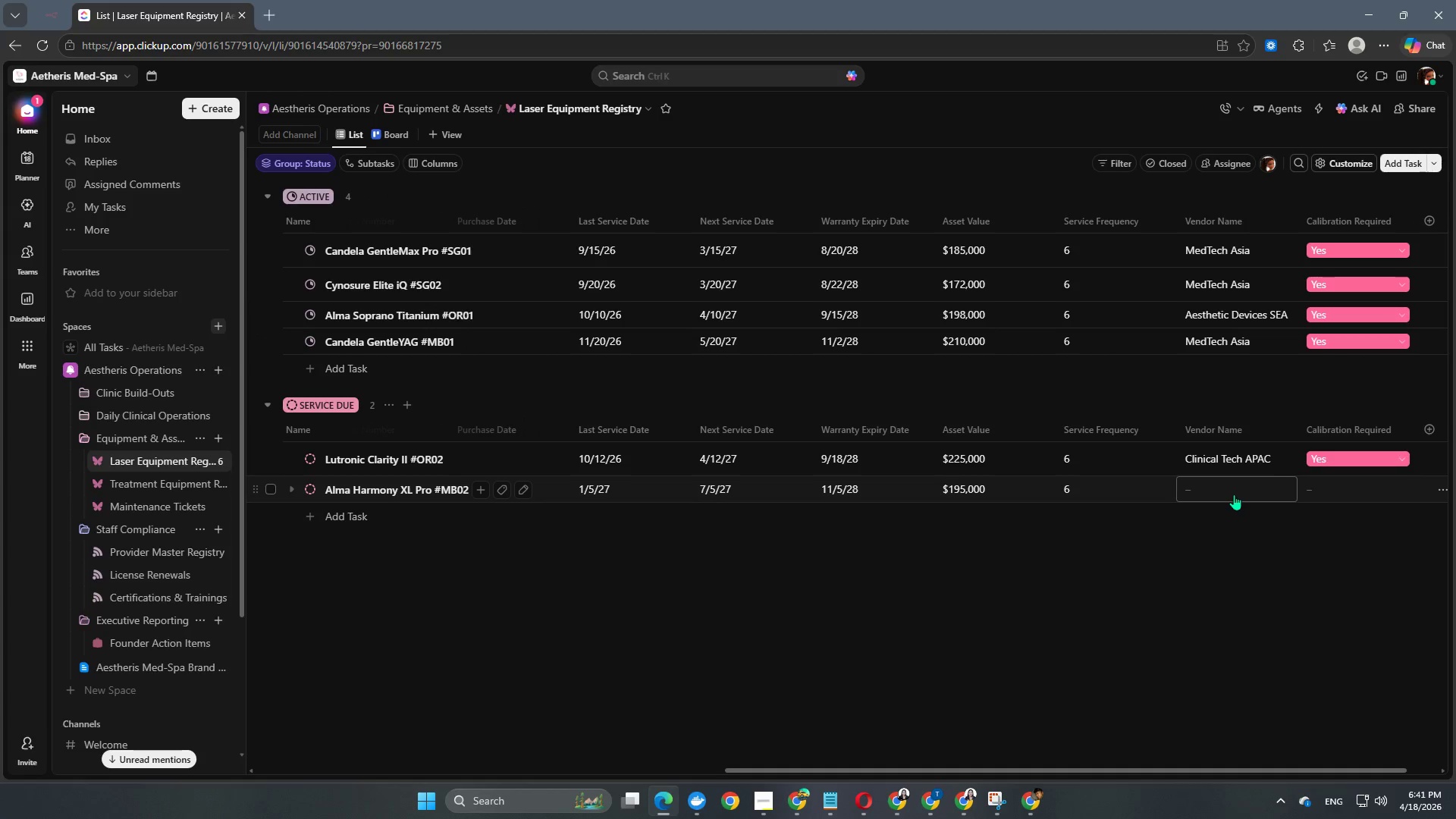 
key(Control+V)
 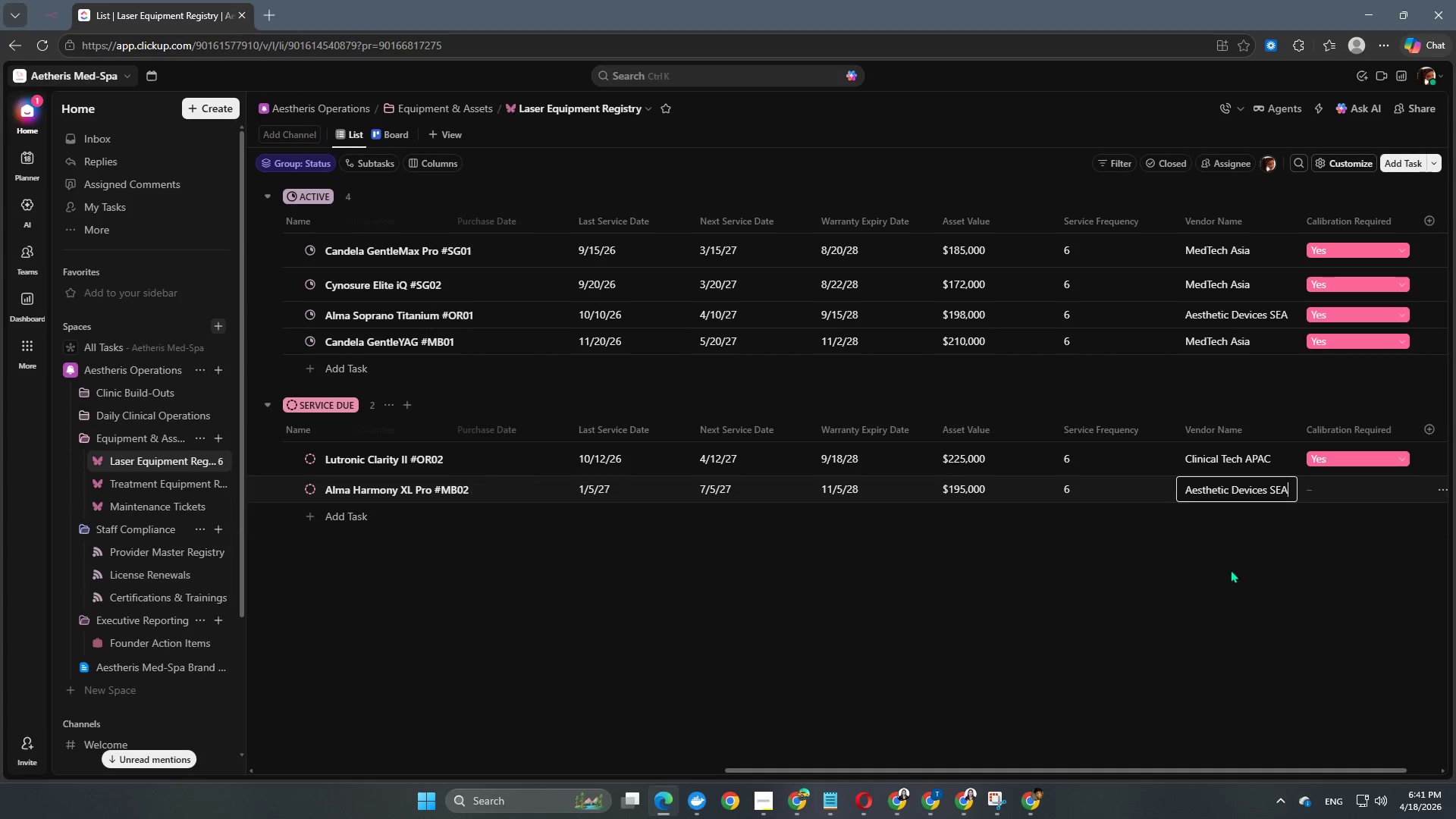 
left_click([1225, 585])
 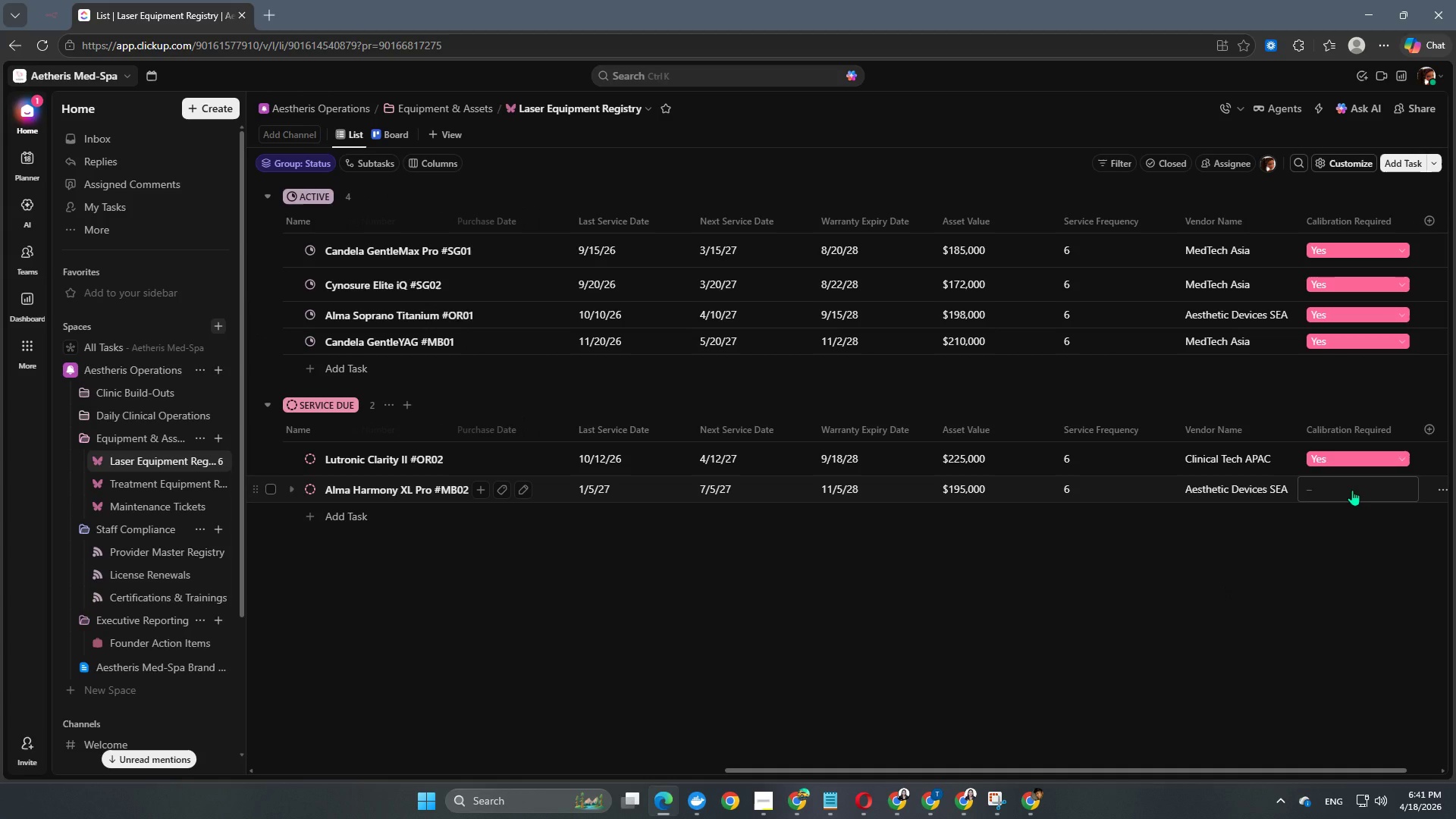 
left_click([1352, 490])
 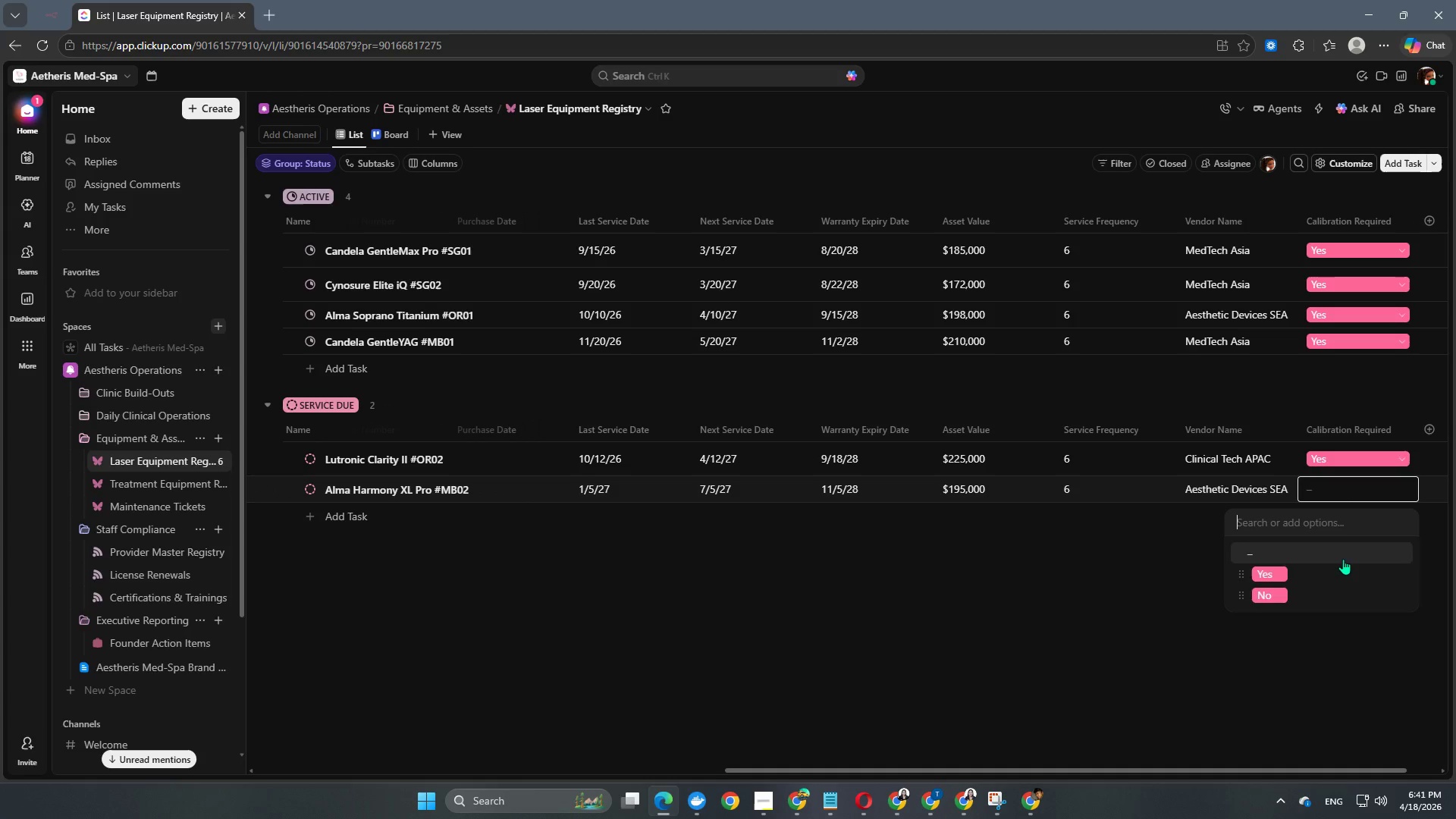 
left_click([1329, 567])
 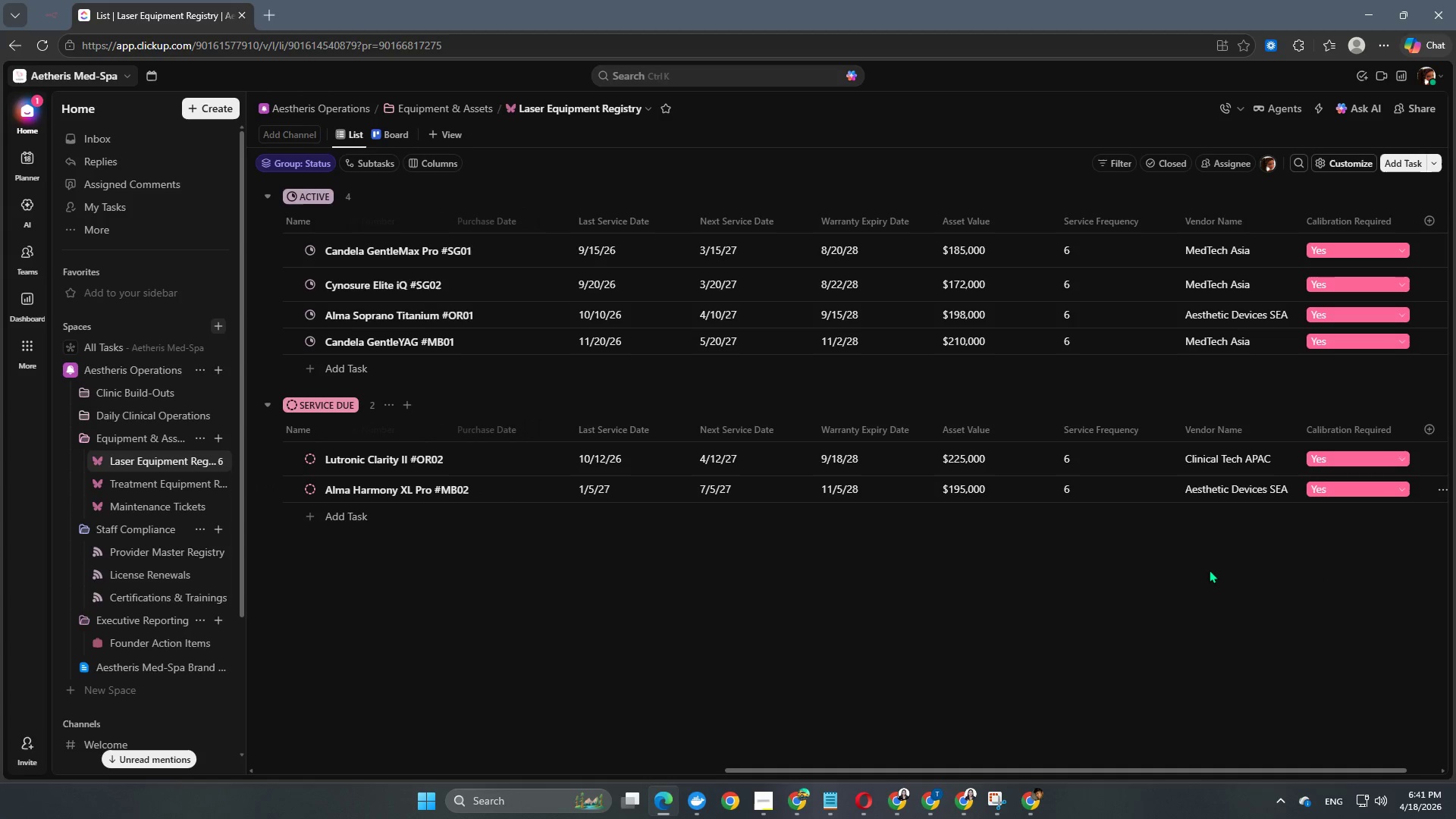 
left_click_drag(start_coordinate=[982, 768], to_coordinate=[382, 759])
 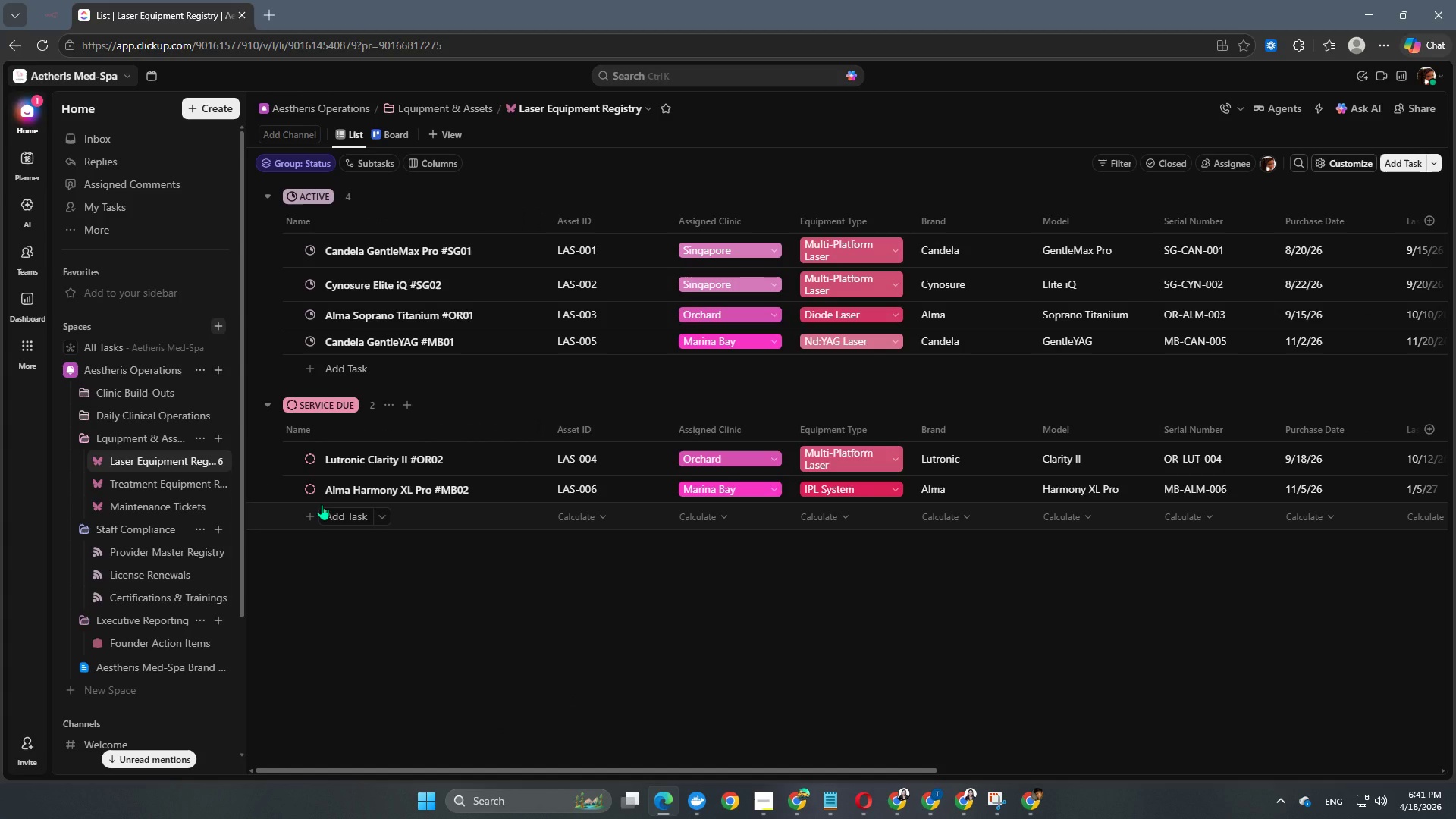 
wait(5.66)
 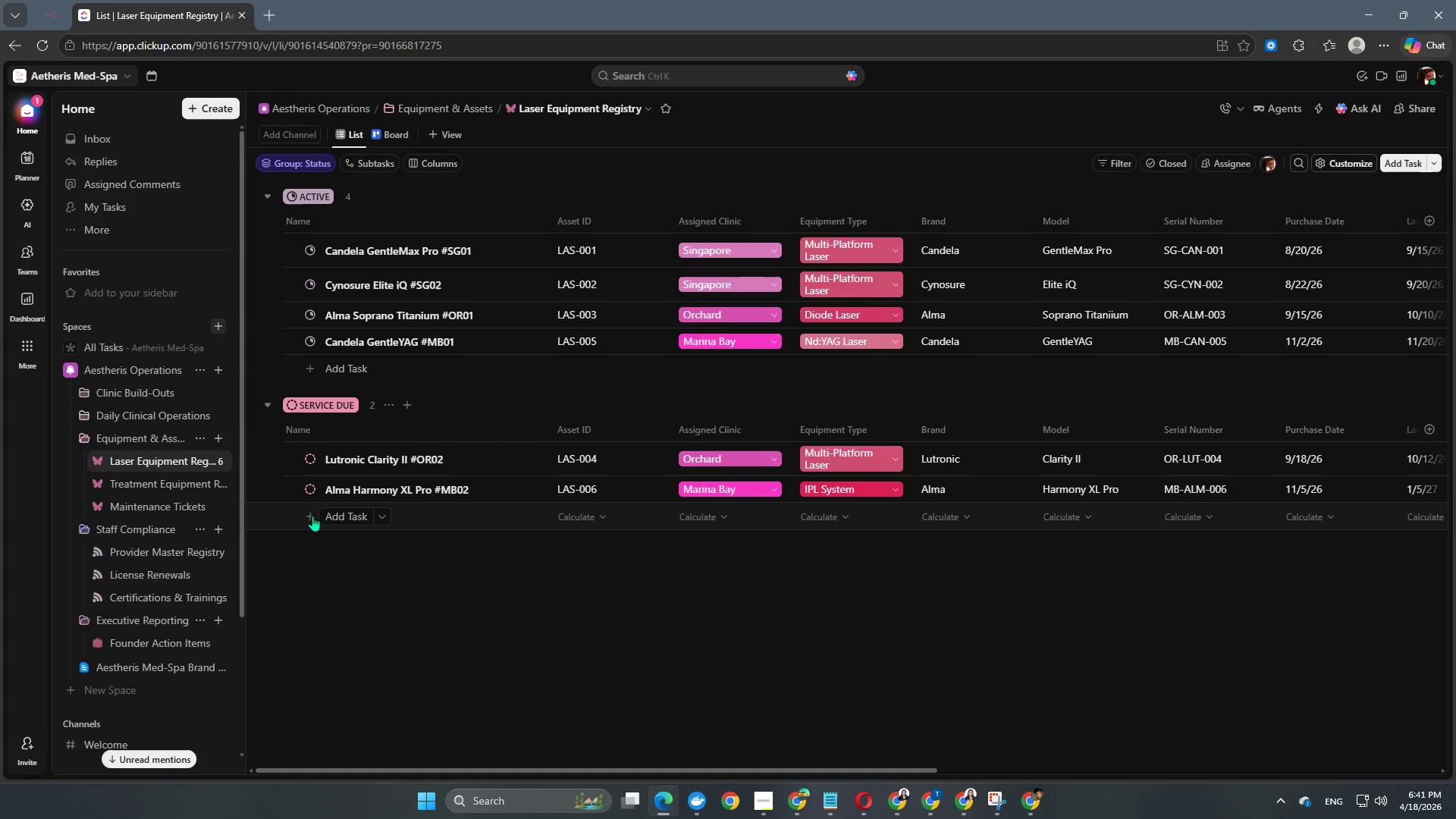 
left_click([312, 492])
 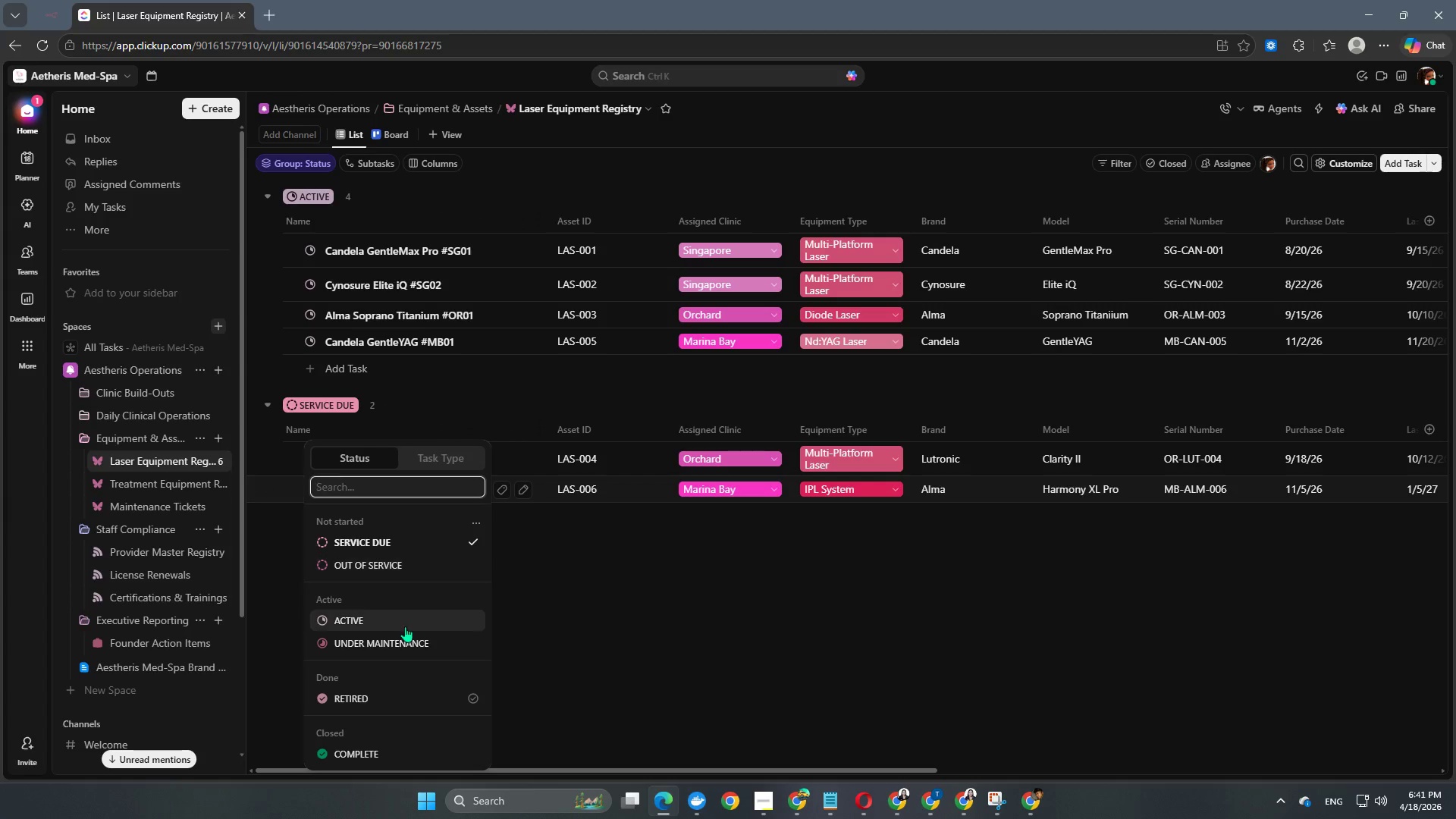 
left_click([412, 642])
 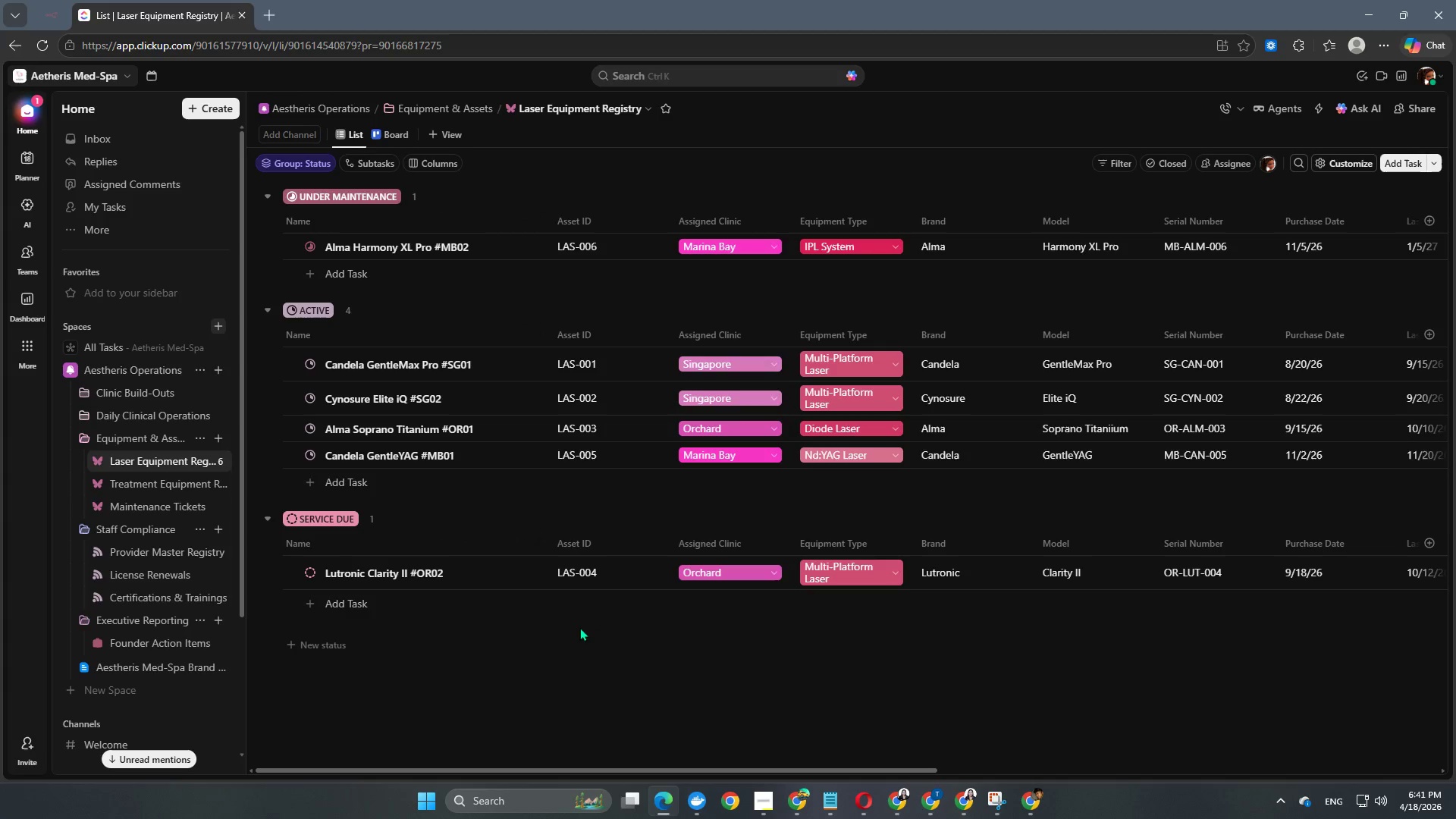 
scroll: coordinate [412, 642], scroll_direction: down, amount: 2.0
 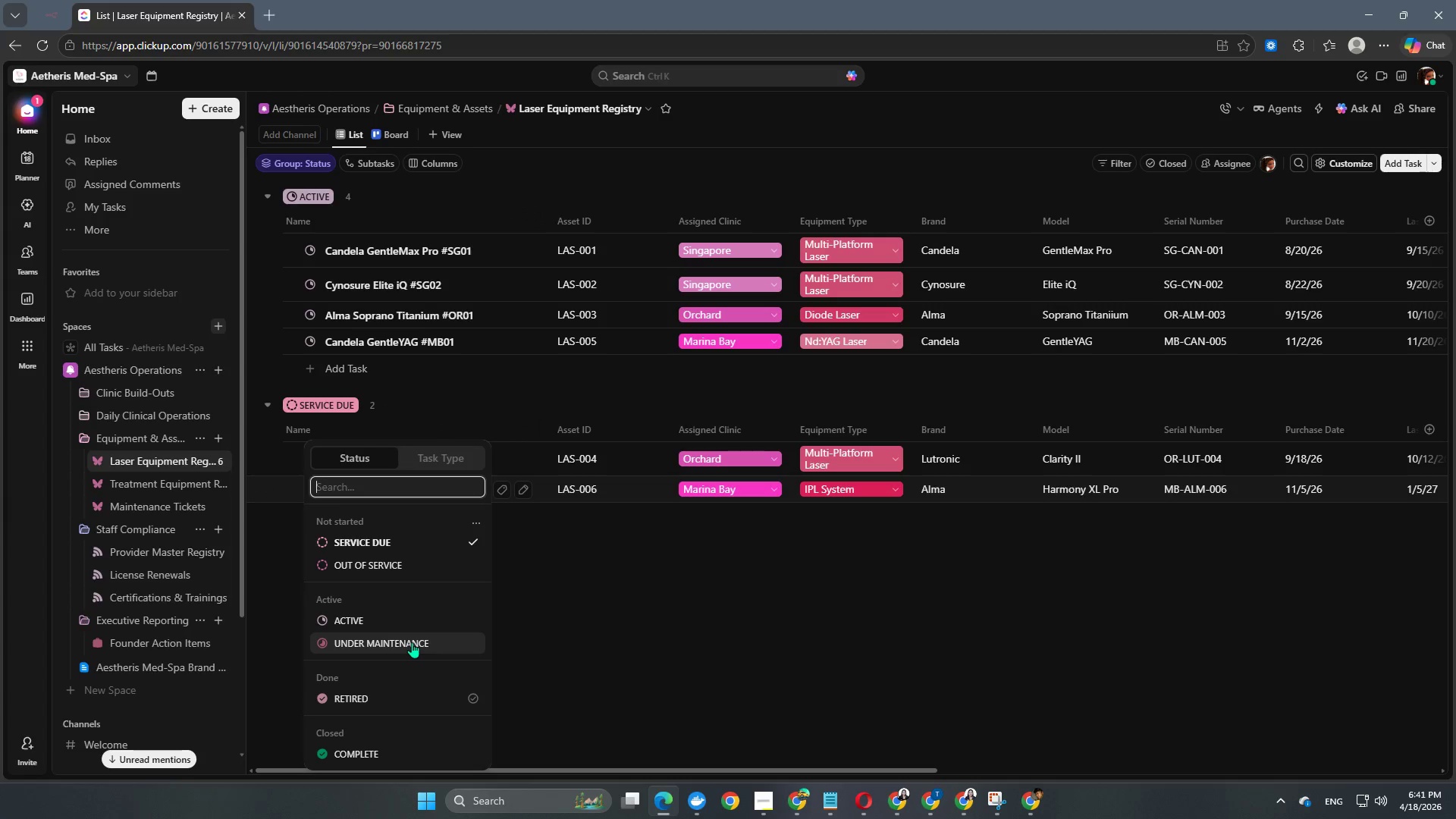 
wait(17.45)
 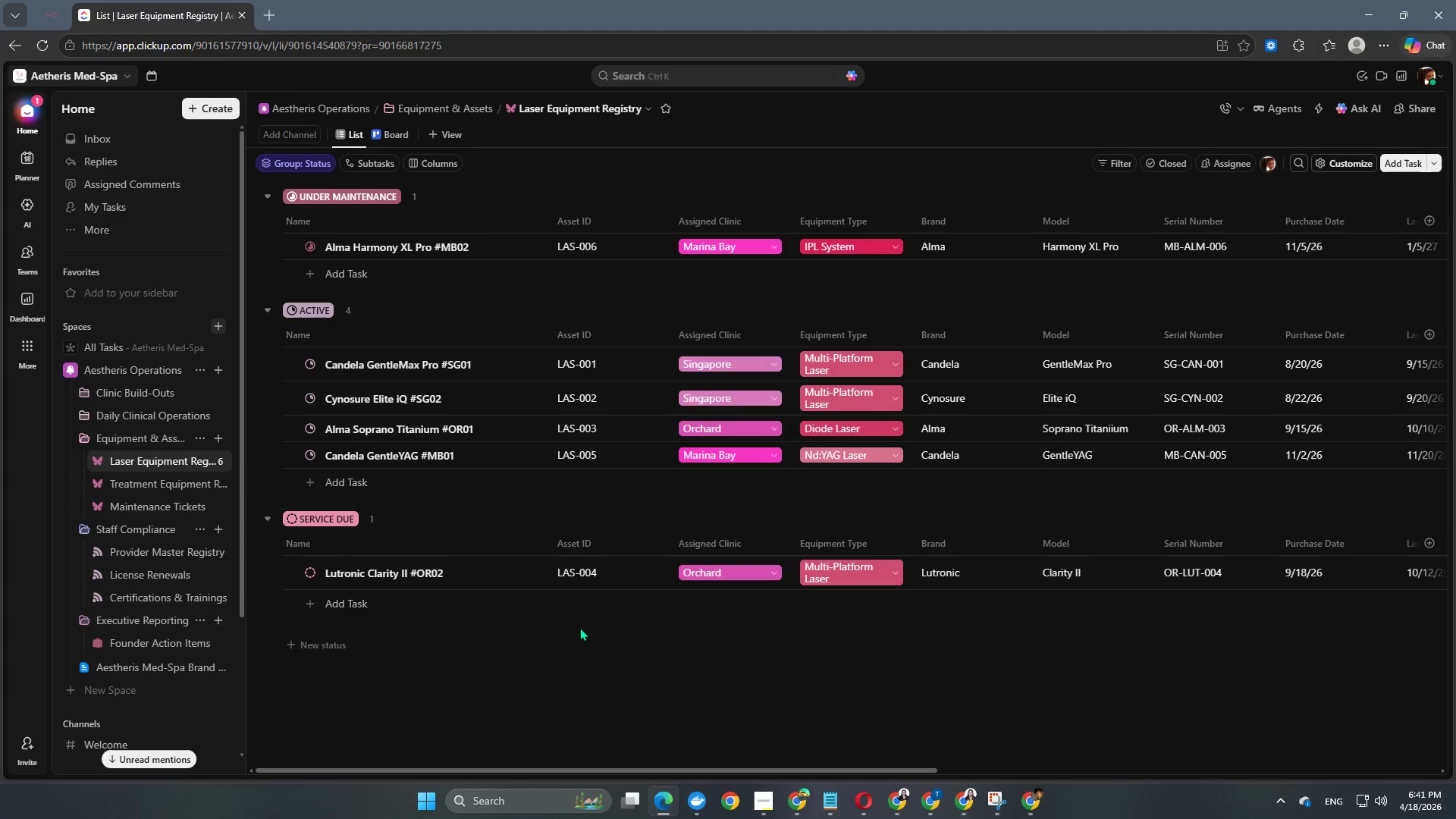 
scroll: coordinate [446, 476], scroll_direction: up, amount: 1.0
 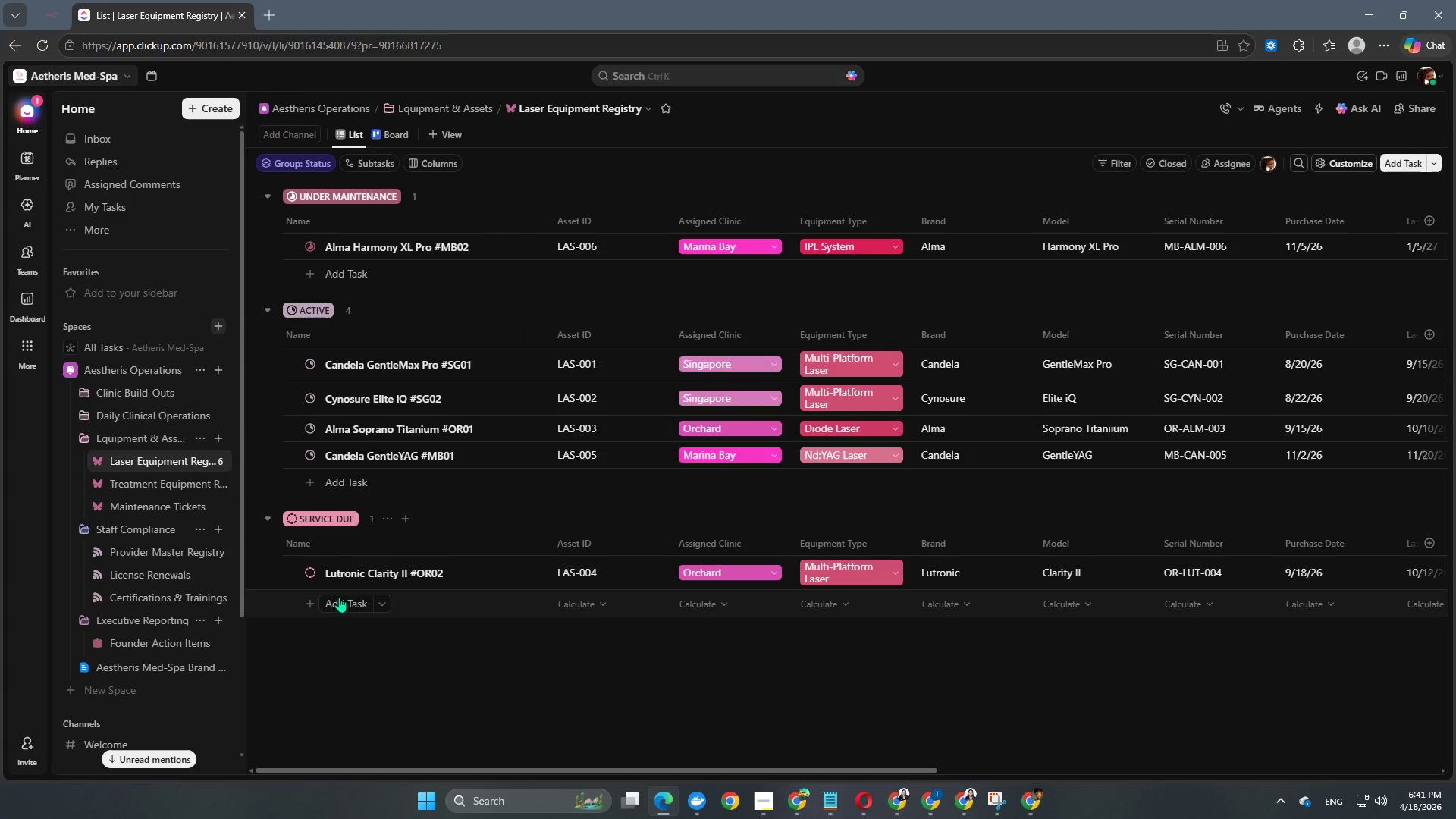 
left_click([337, 601])
 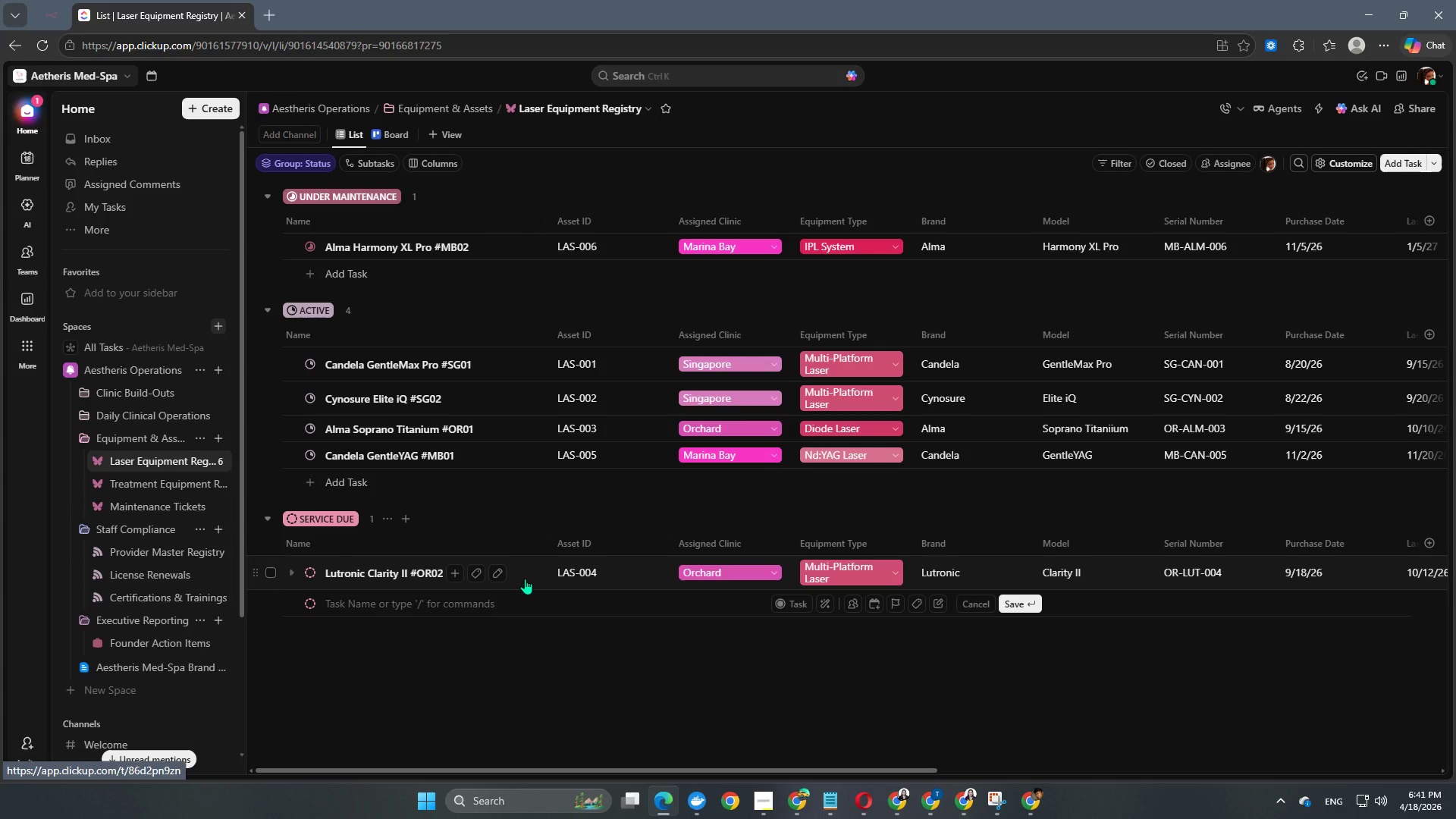 
wait(12.61)
 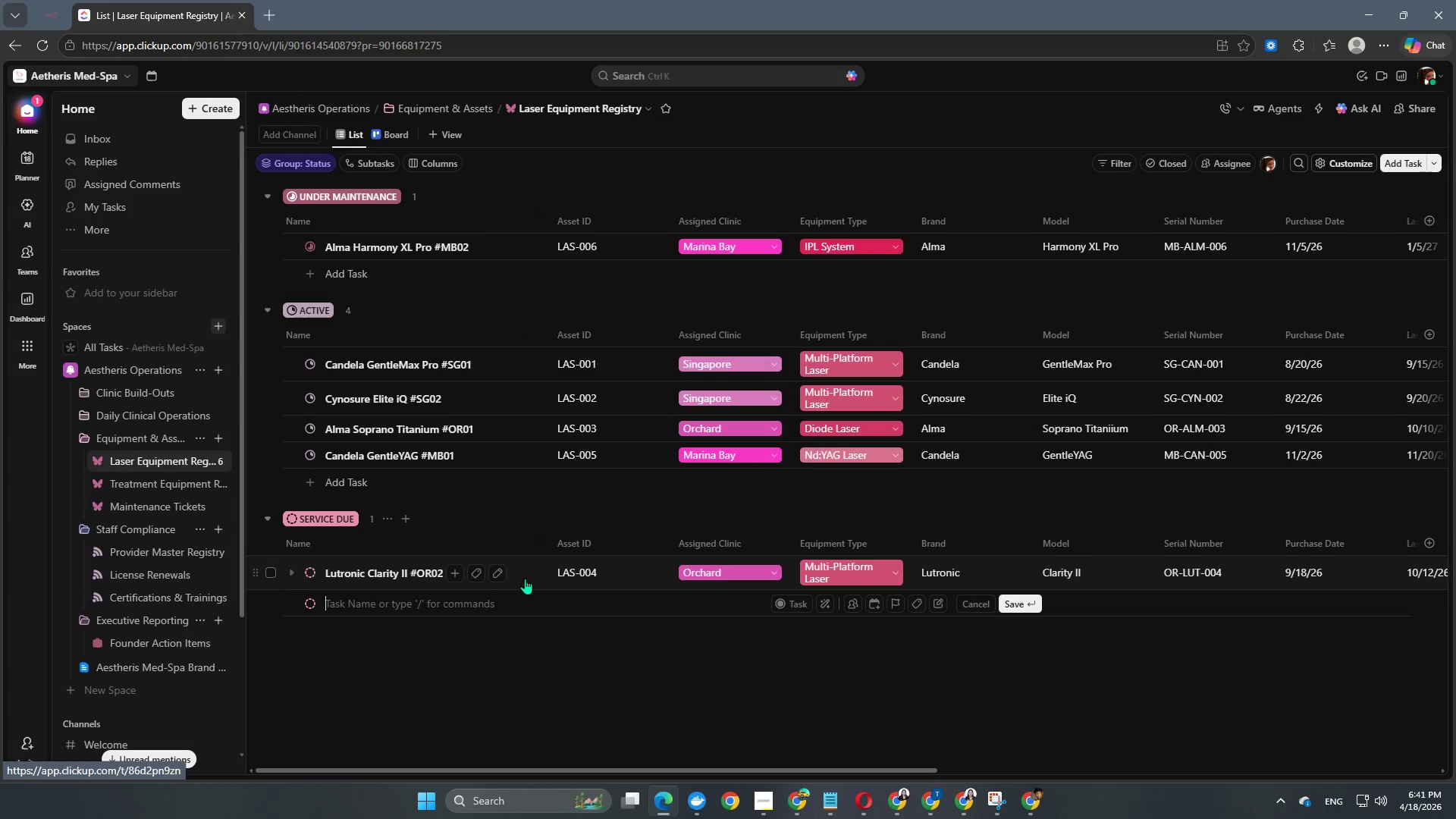 
type(Legacy Diode Unit #SG032)
key(Backspace)
key(NumpadEnter)
 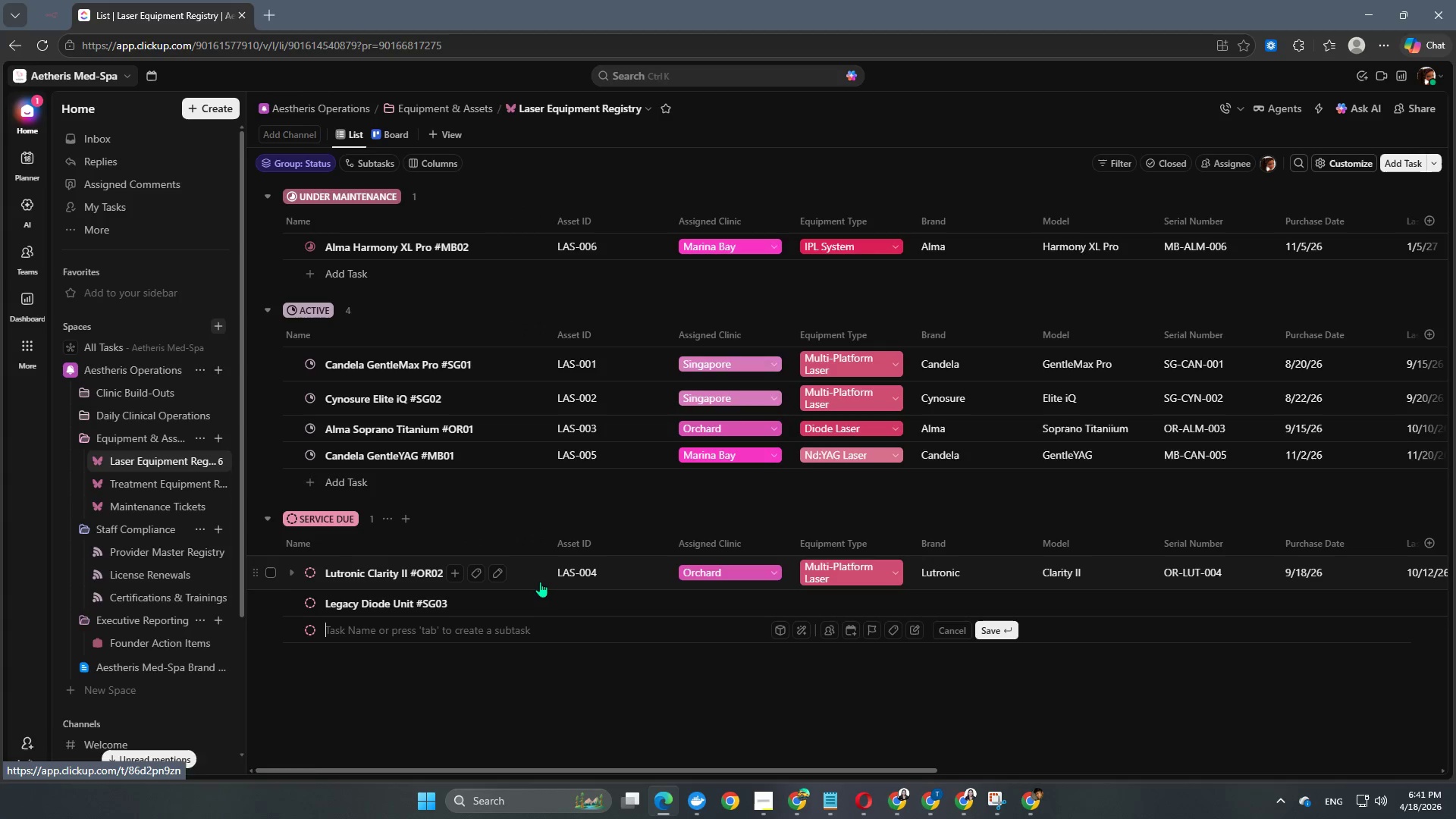 
left_click([307, 603])
 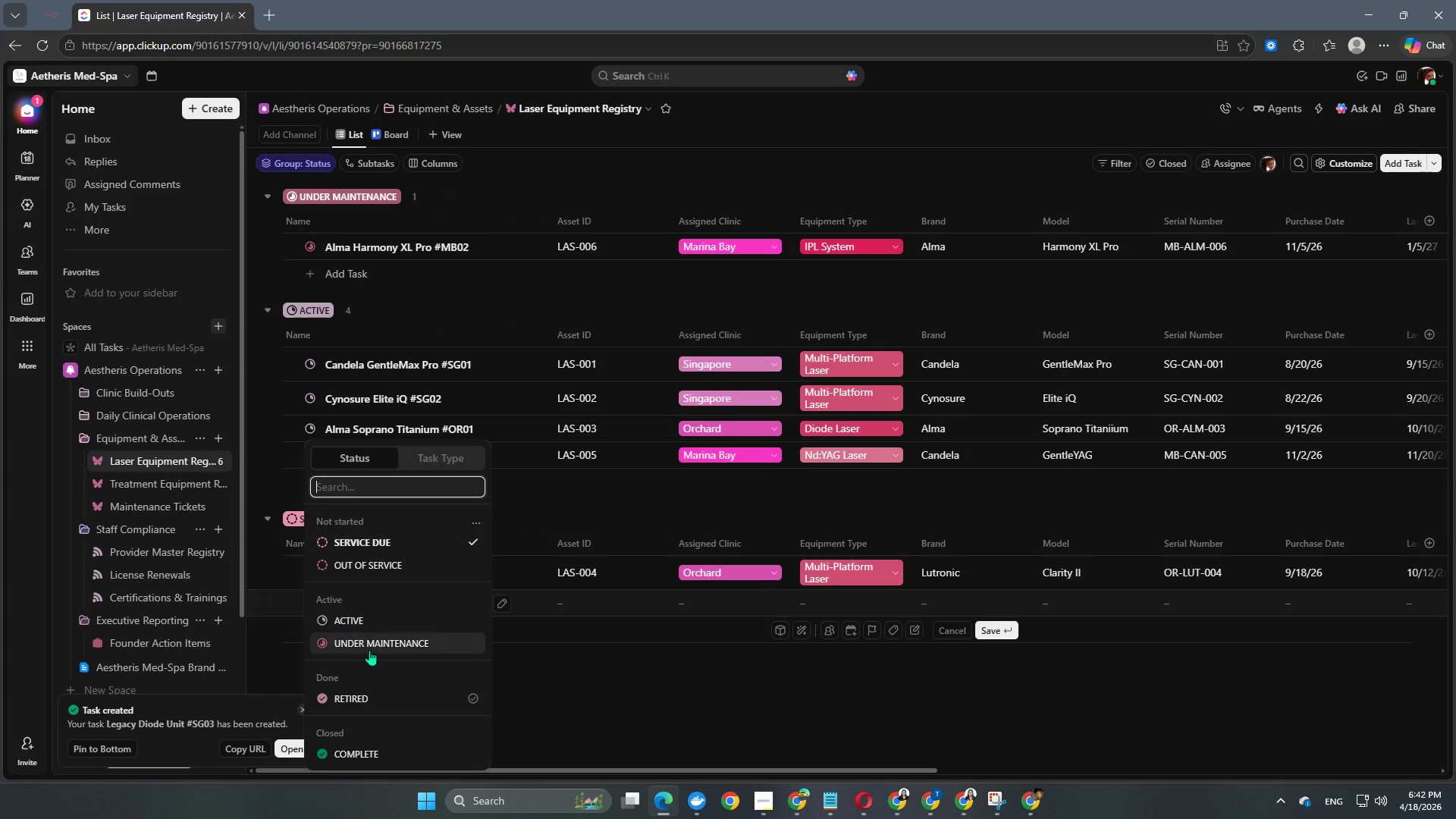 
left_click([373, 694])
 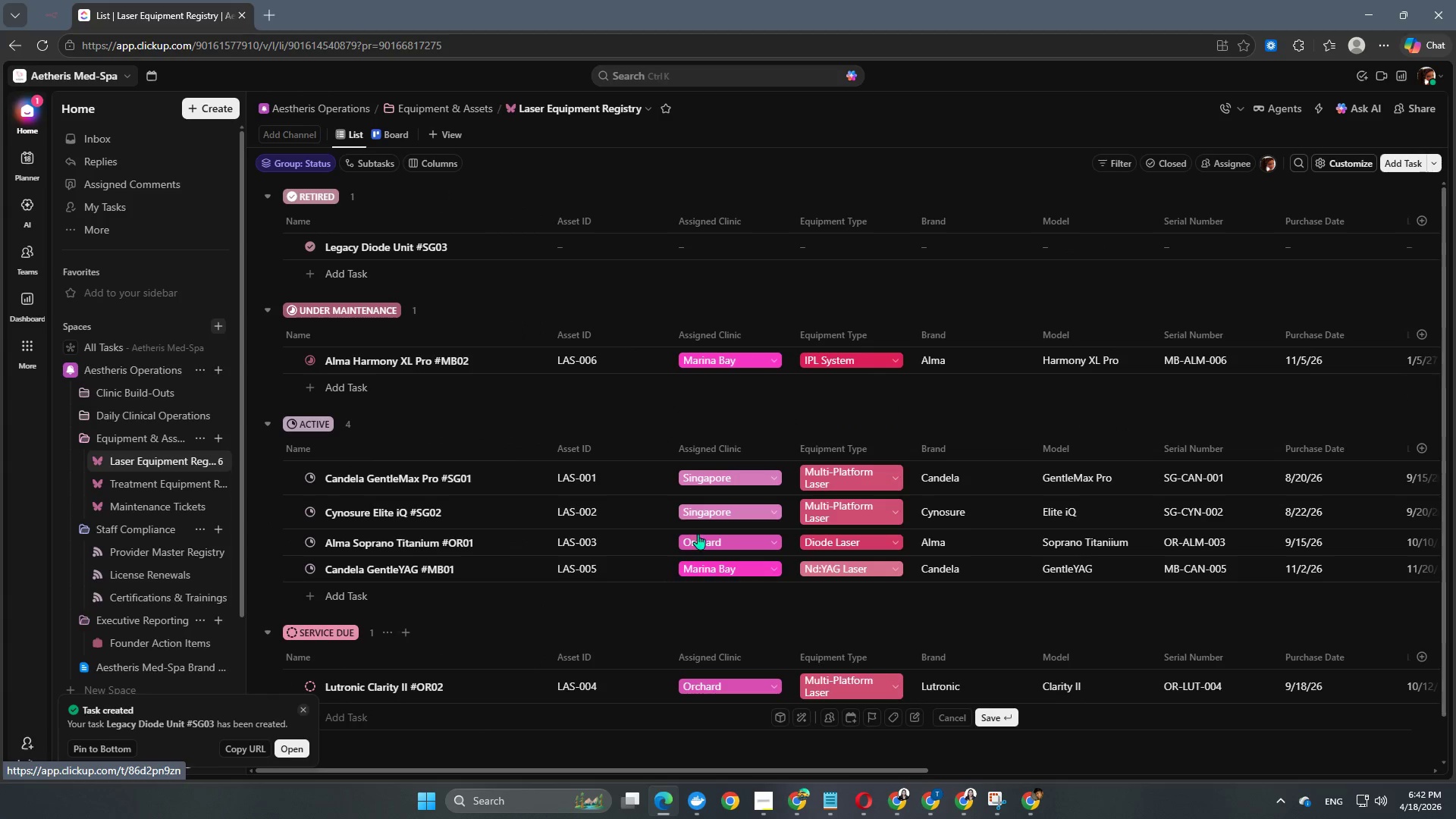 
scroll: coordinate [374, 655], scroll_direction: down, amount: 3.0
 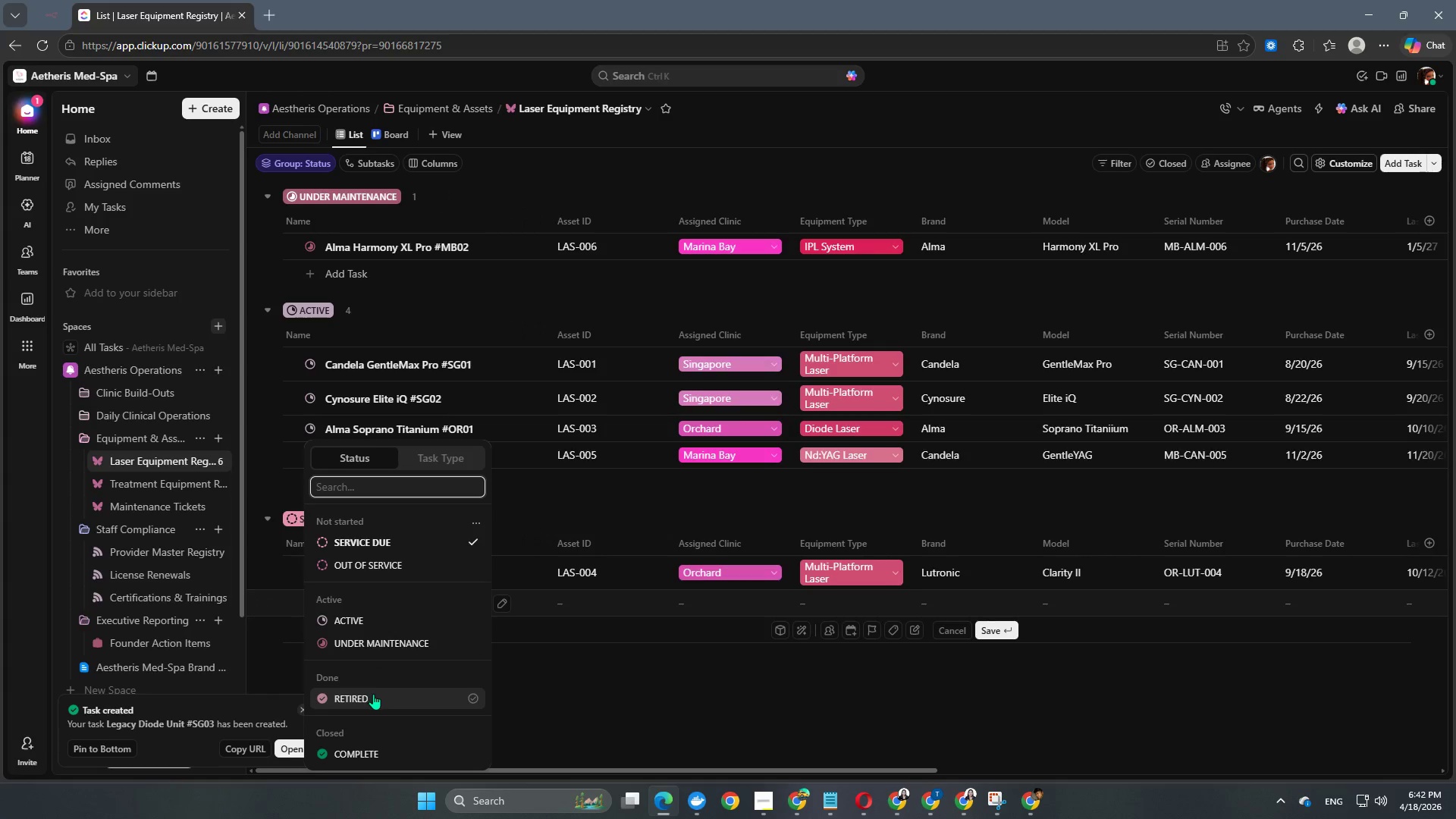 
scroll: coordinate [704, 512], scroll_direction: up, amount: 3.0
 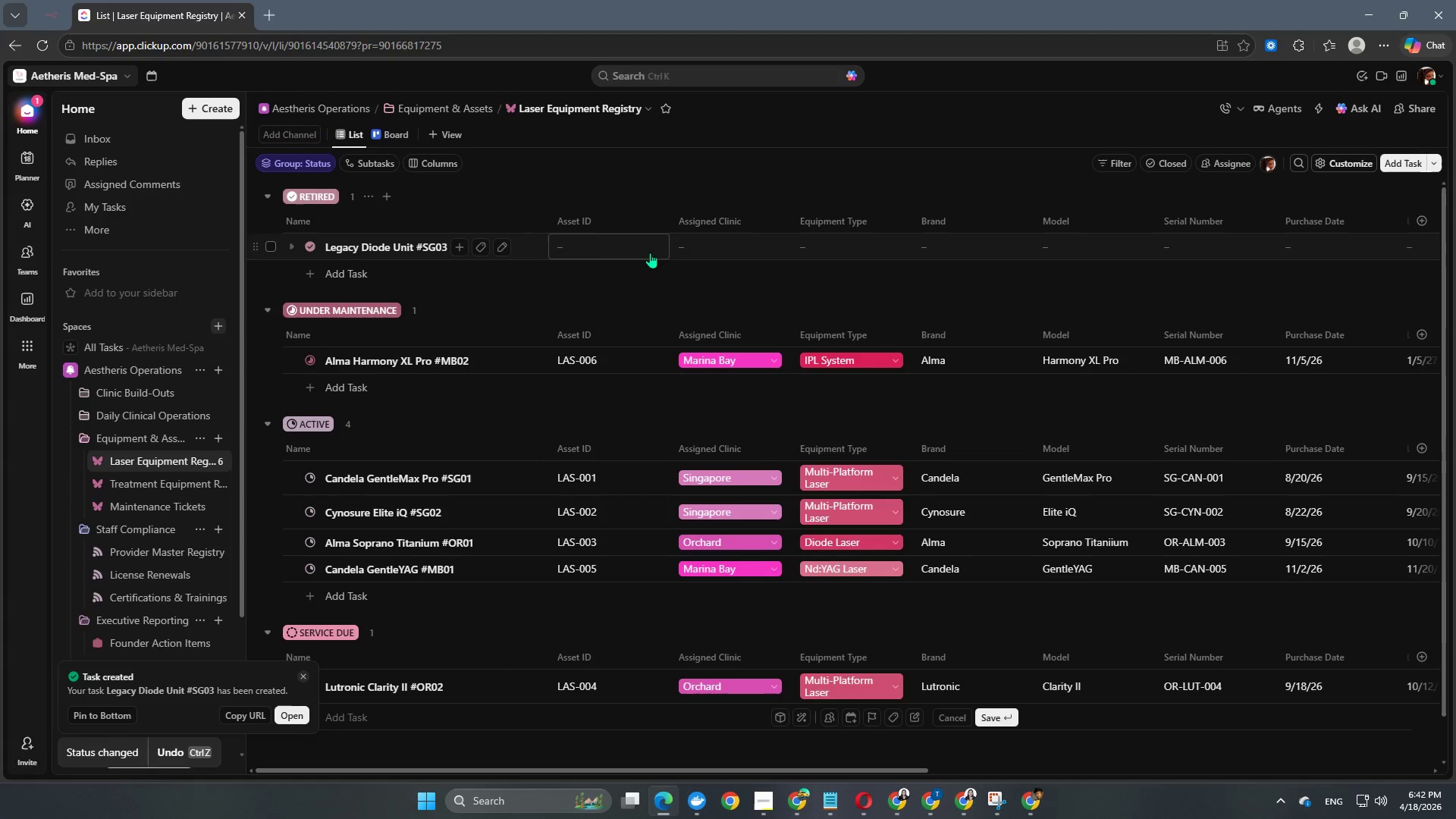 
left_click([598, 254])
 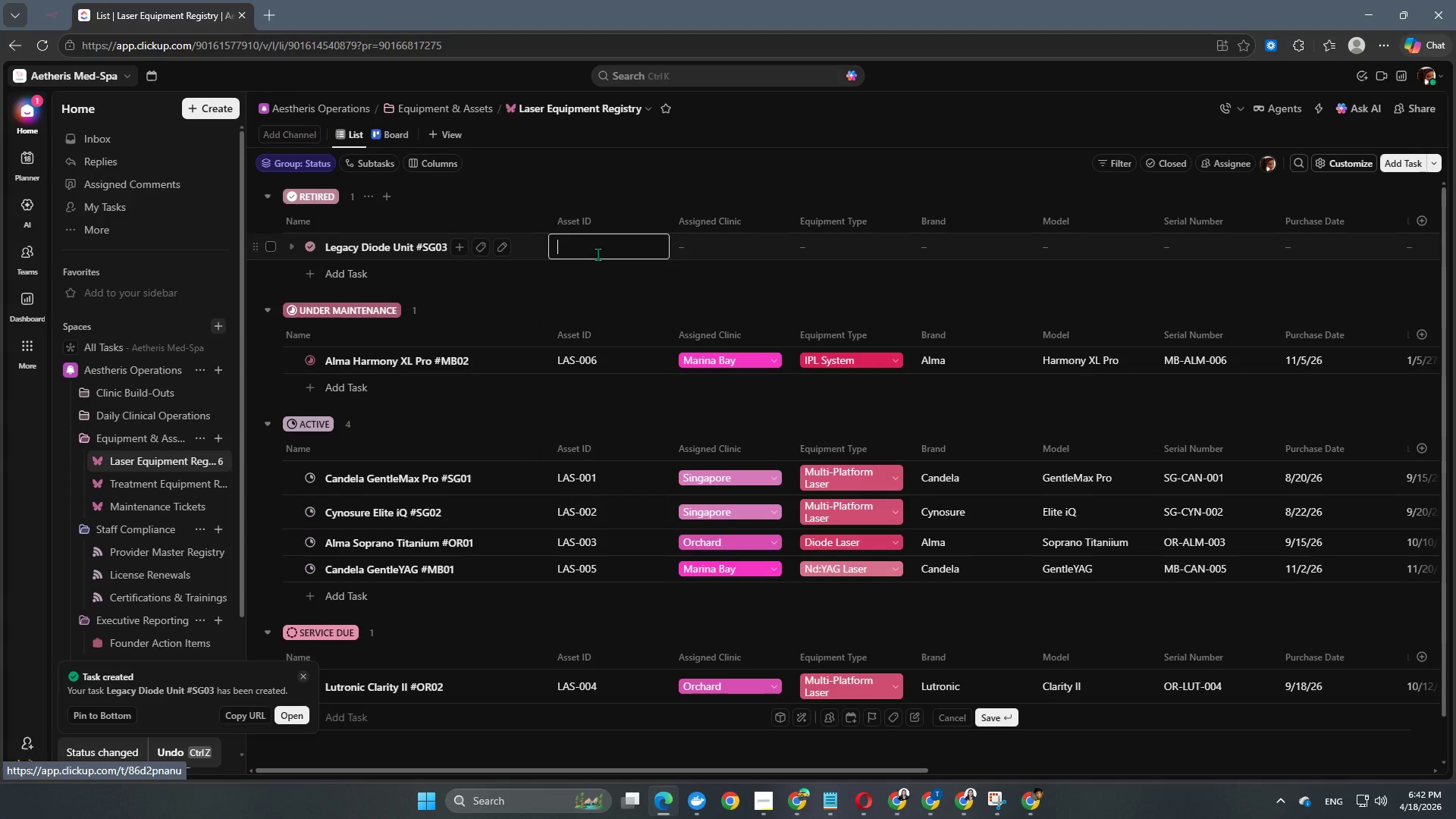 
type(LAS-007)
key(NumpadEnter)
 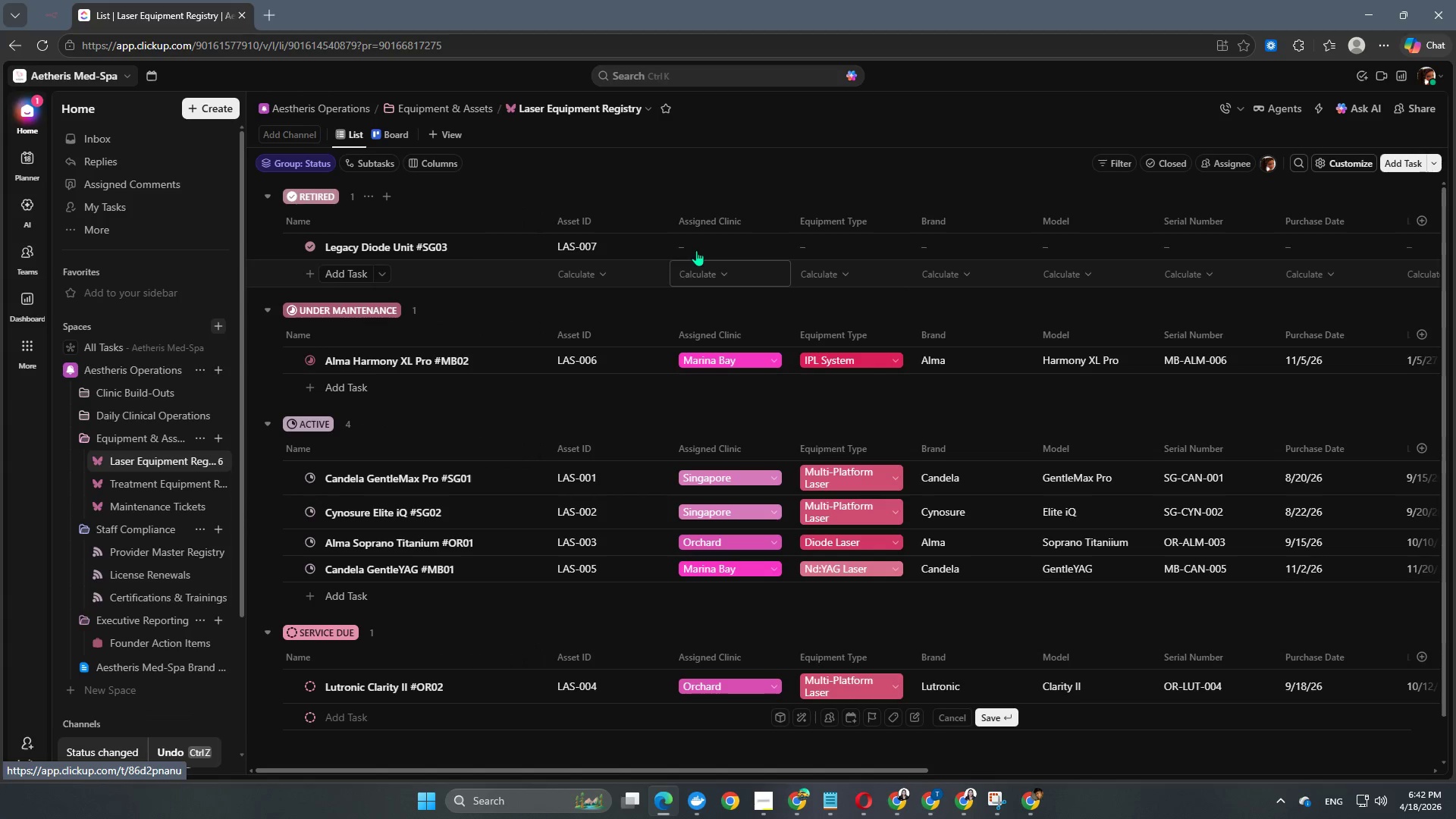 
left_click([696, 250])
 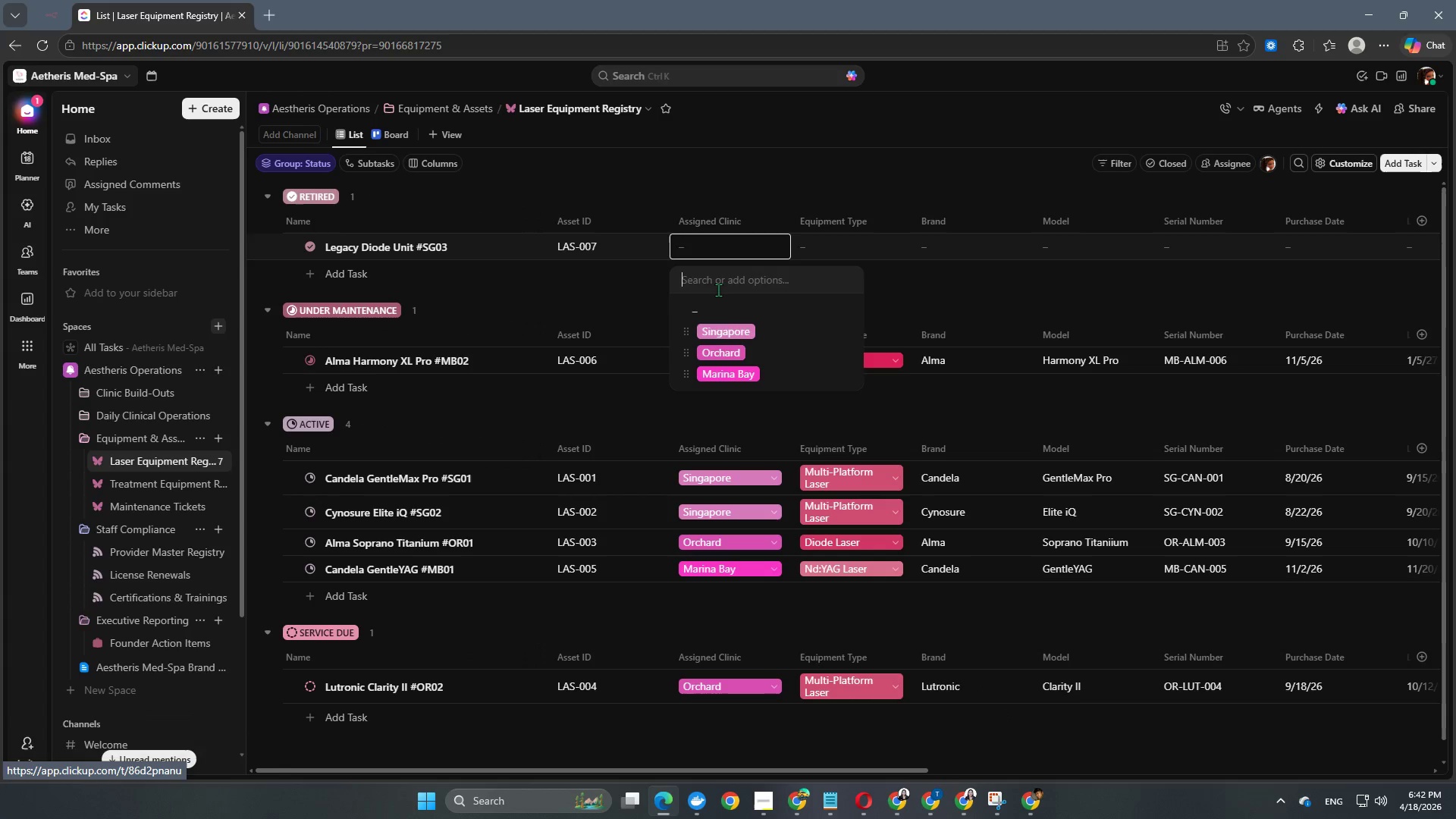 
left_click([716, 330])
 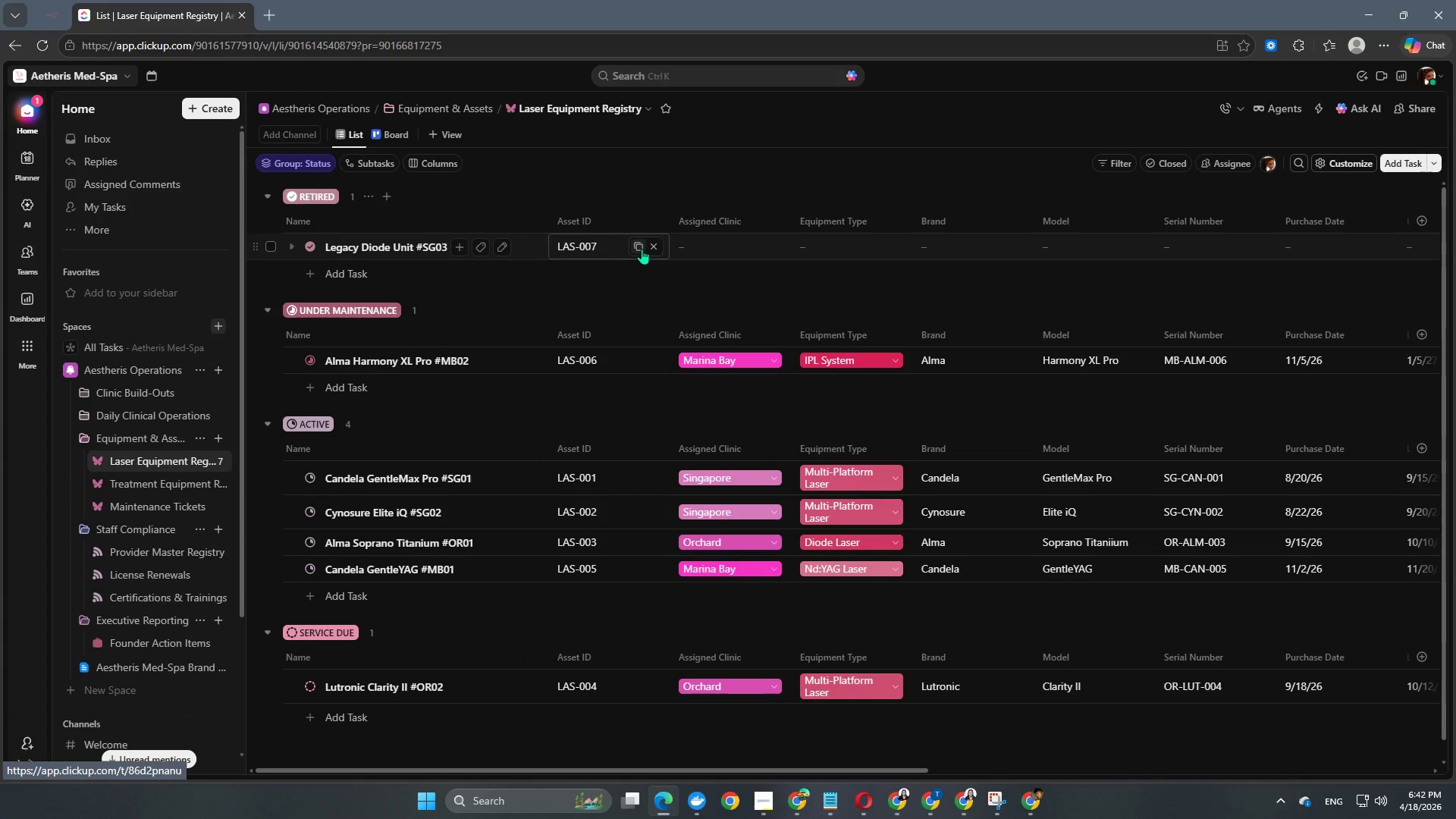 
left_click([693, 248])
 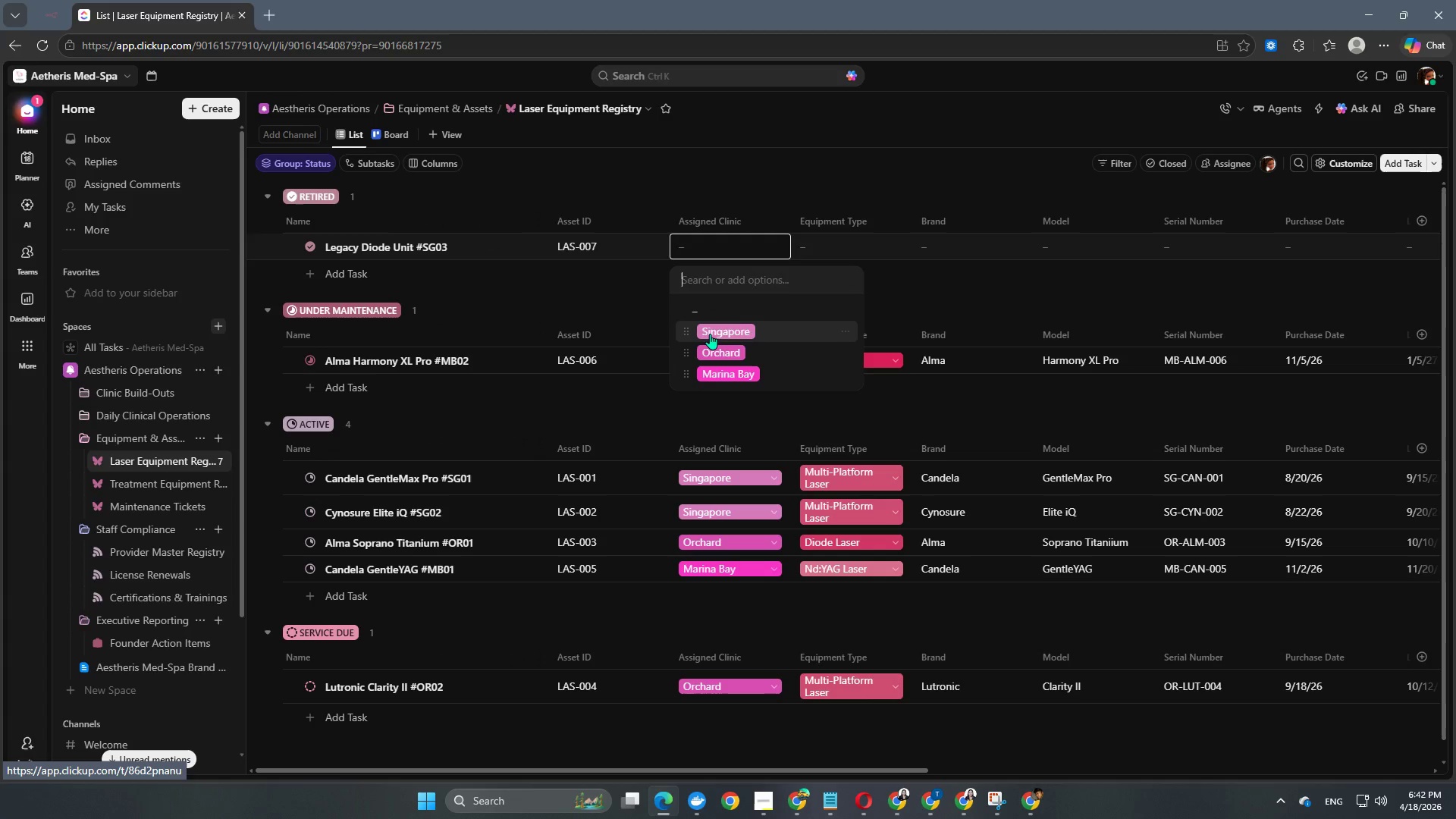 
left_click([709, 334])
 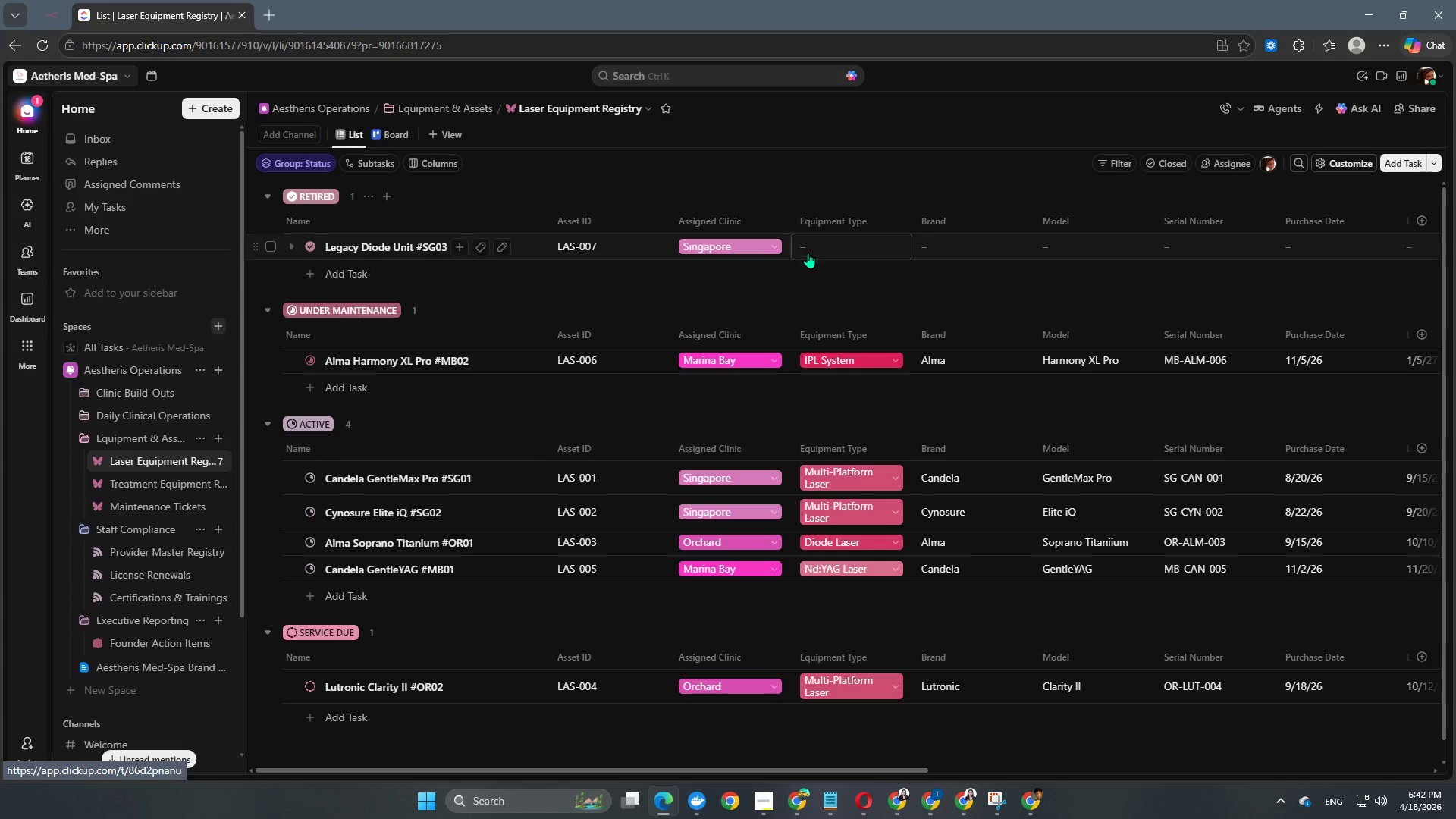 
left_click([816, 247])
 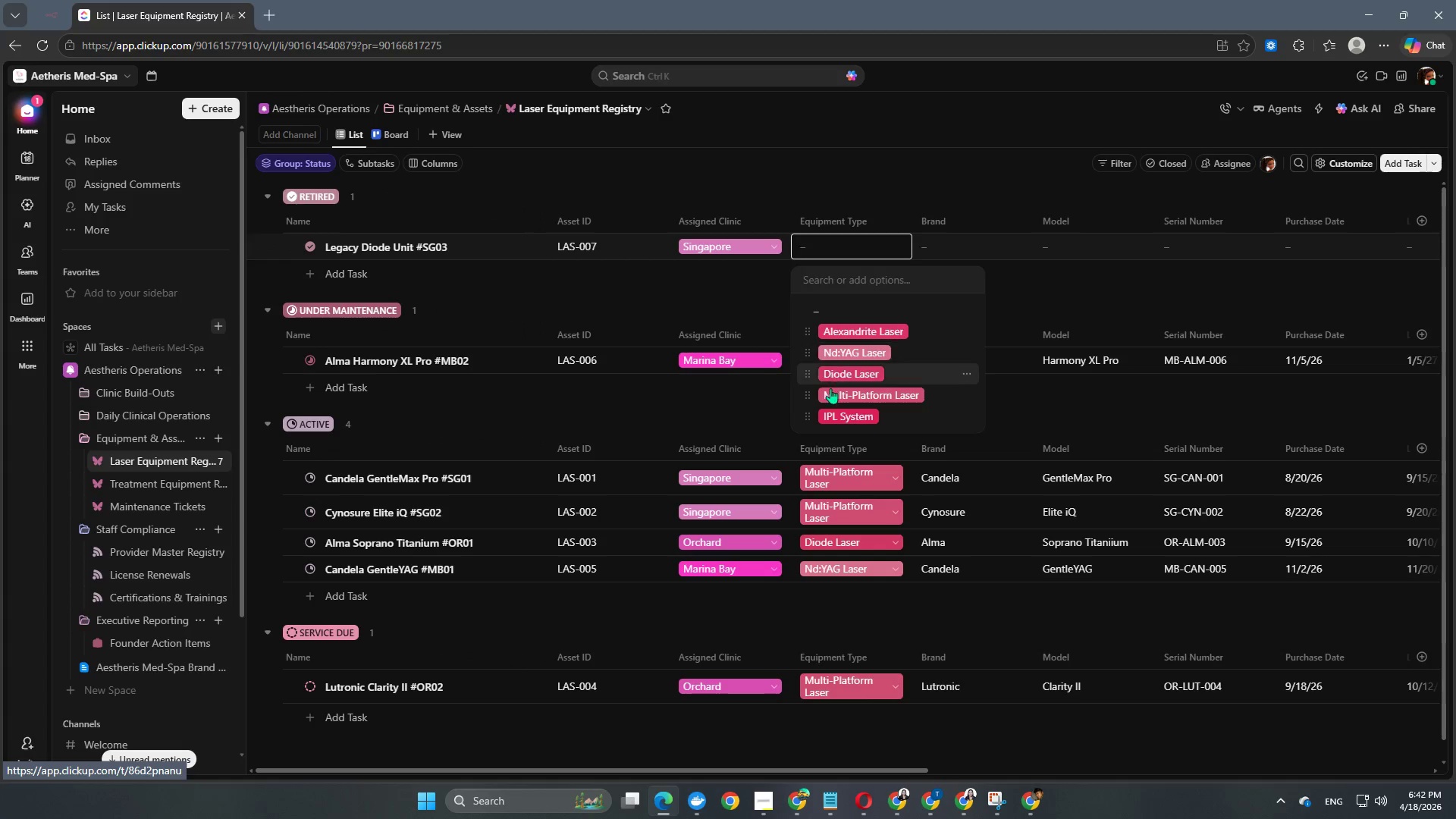 
left_click([842, 372])
 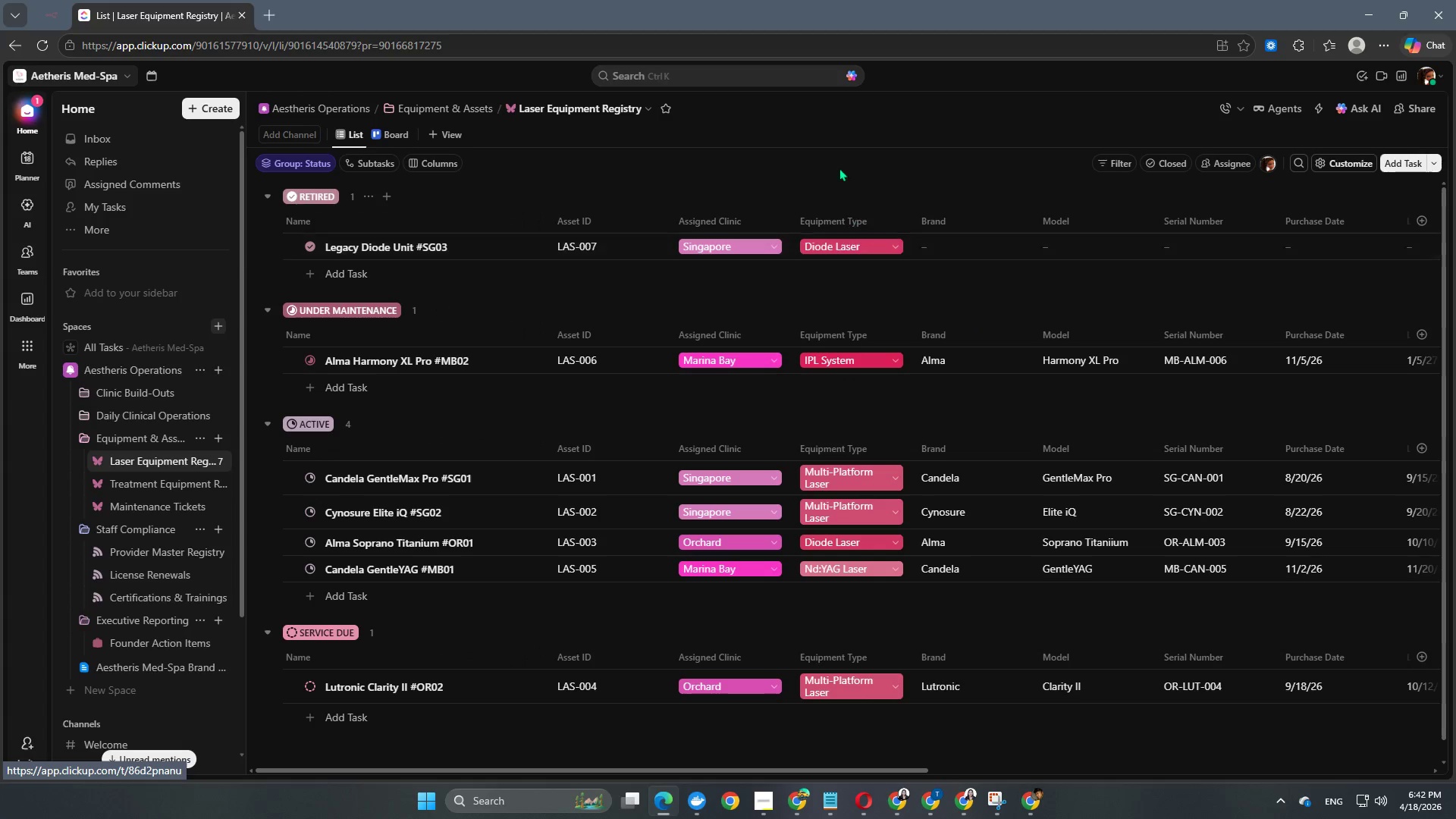 
wait(7.3)
 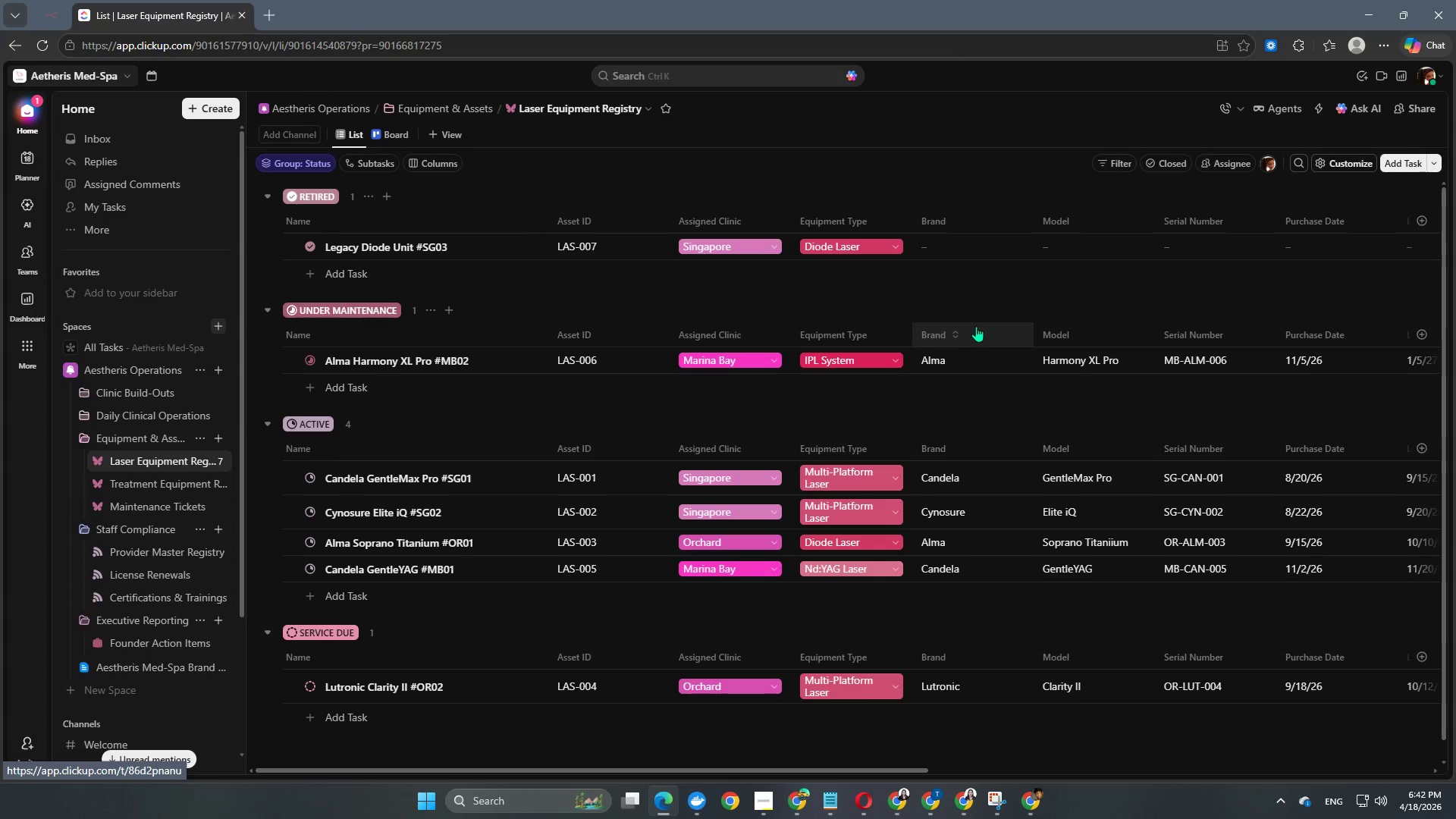 
left_click([965, 250])
 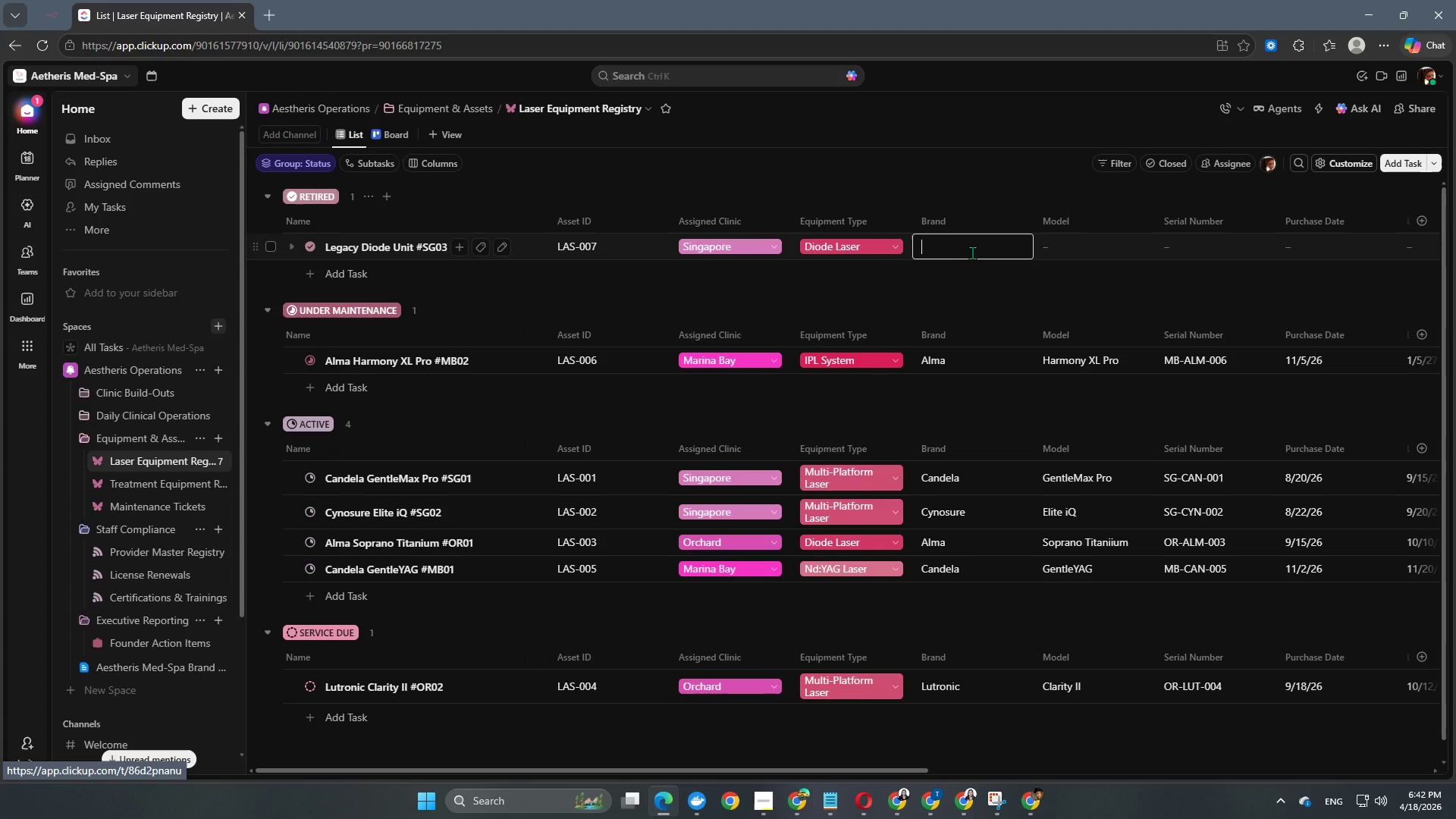 
type(Legacy Tech)
 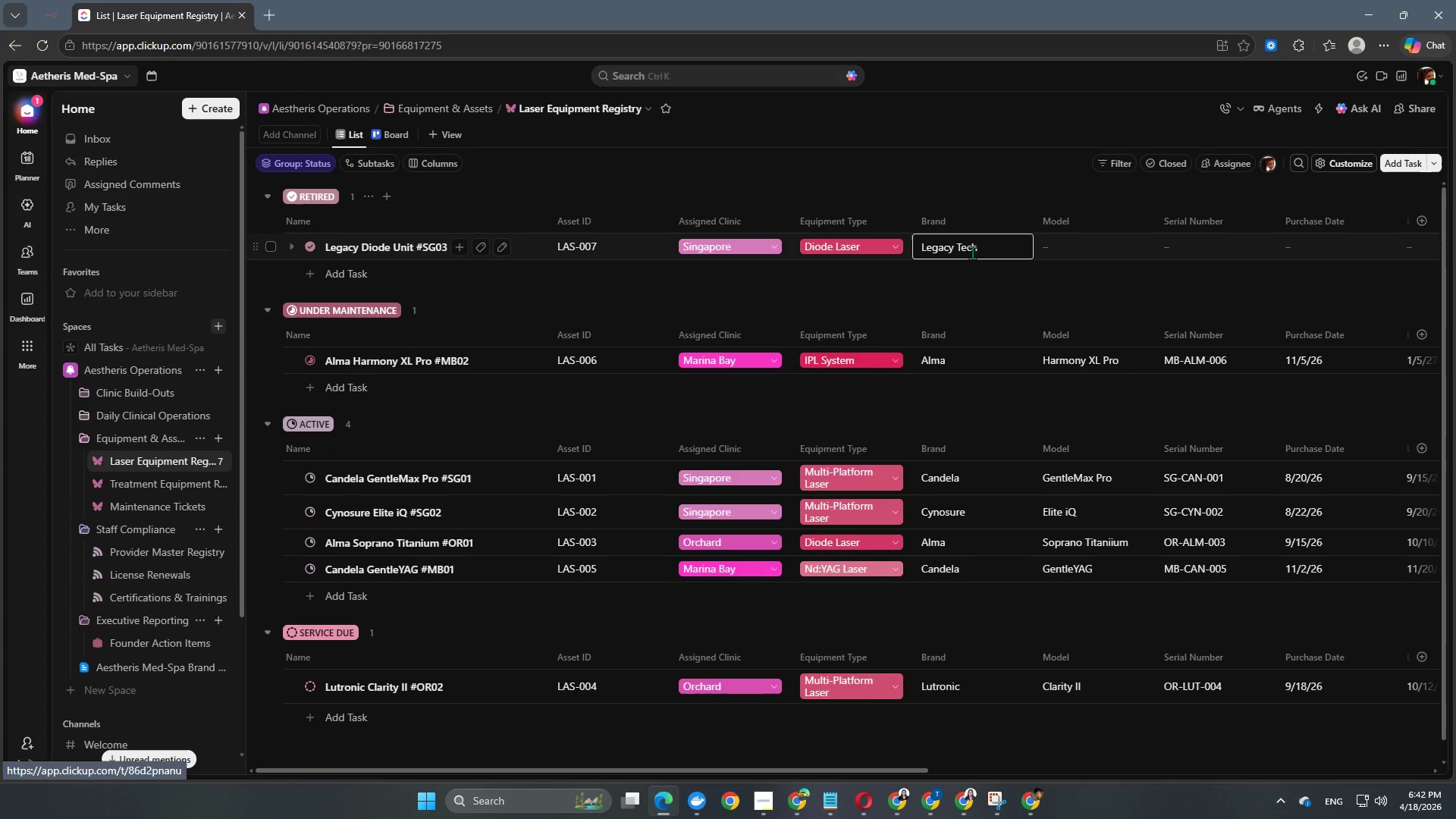 
key(Enter)
 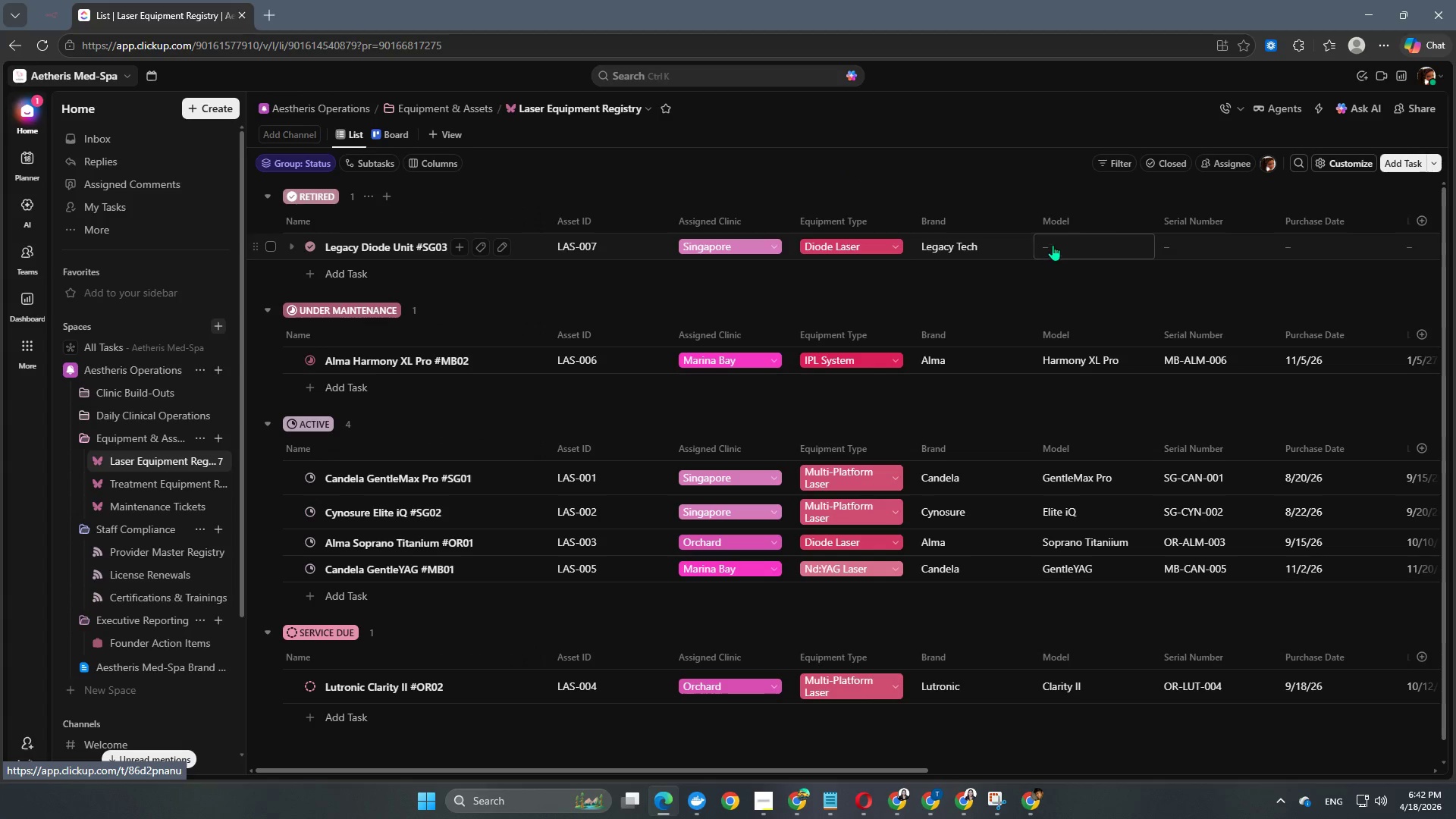 
left_click([1068, 240])
 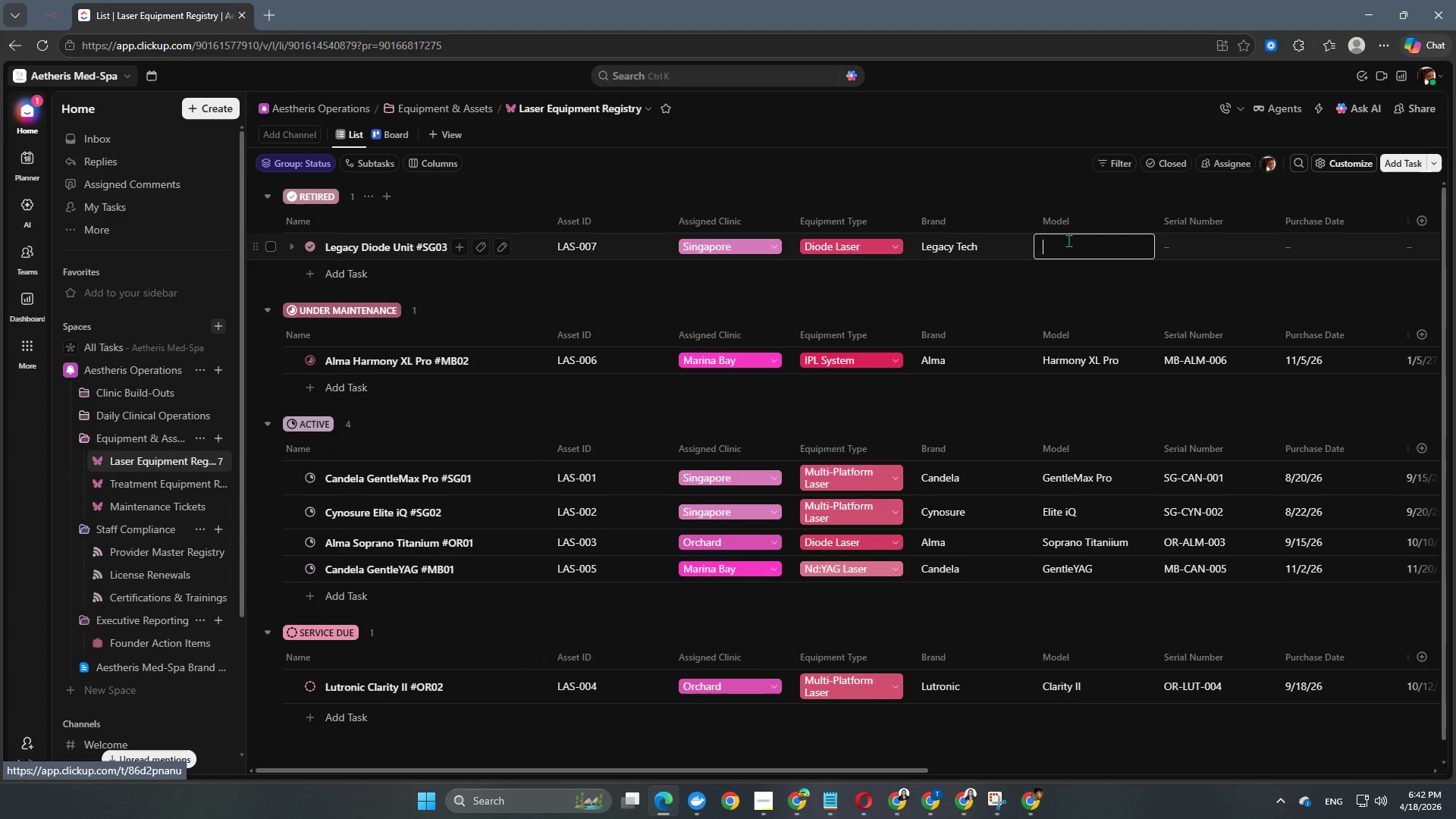 
type(DLX 900)
key(NumpadEnter)
 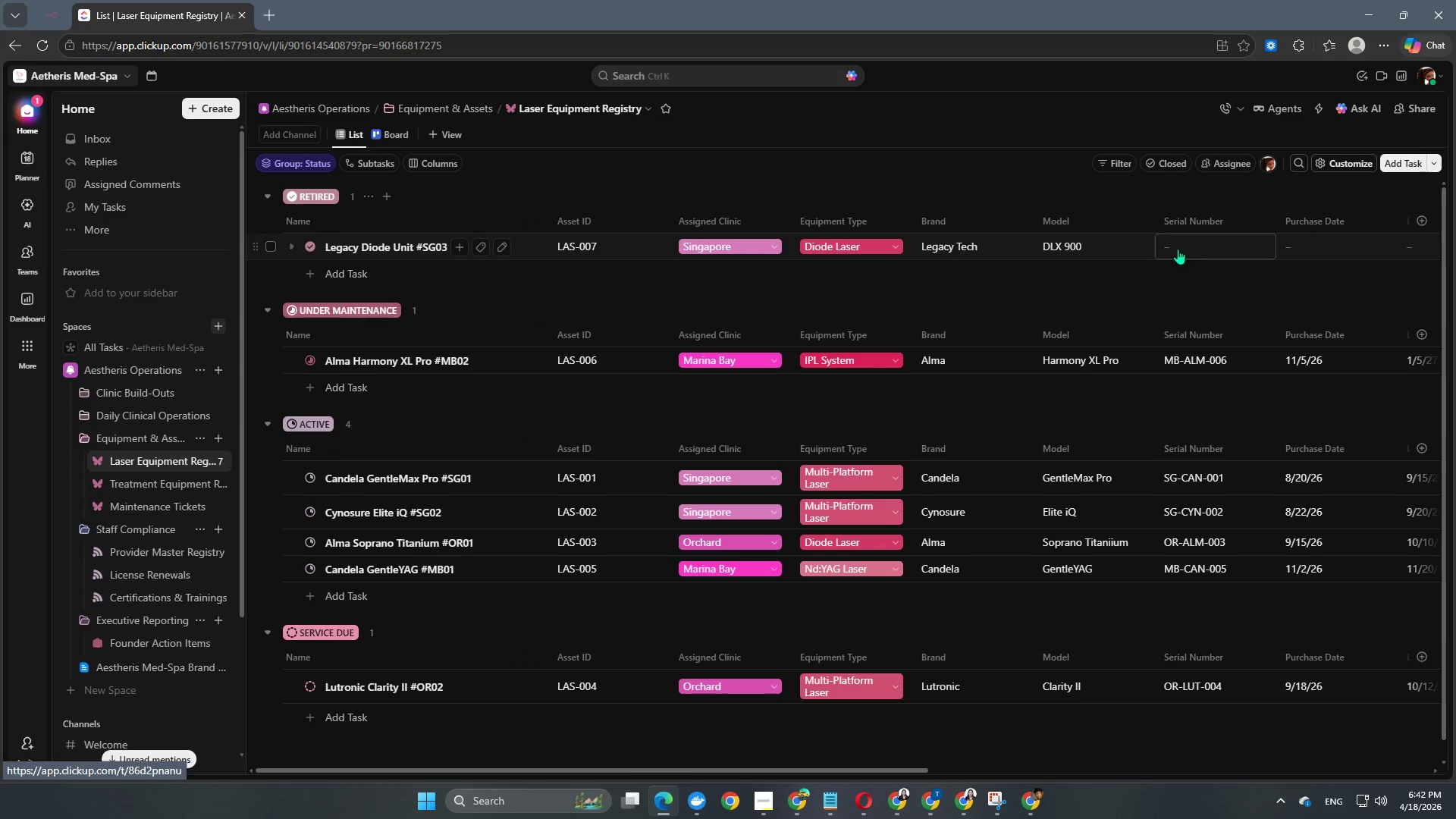 
left_click([1203, 244])
 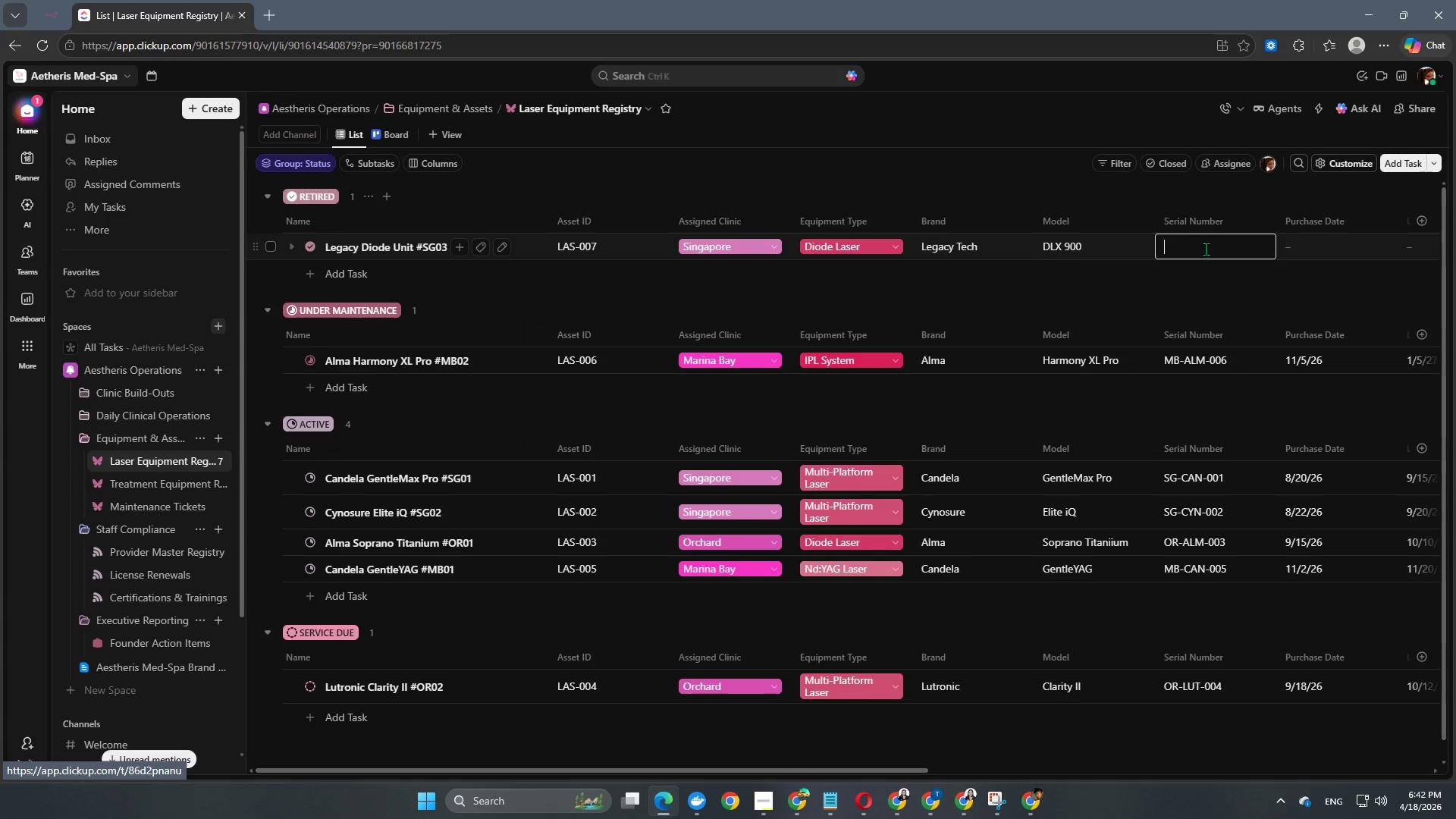 
mouse_move([1219, 272])
 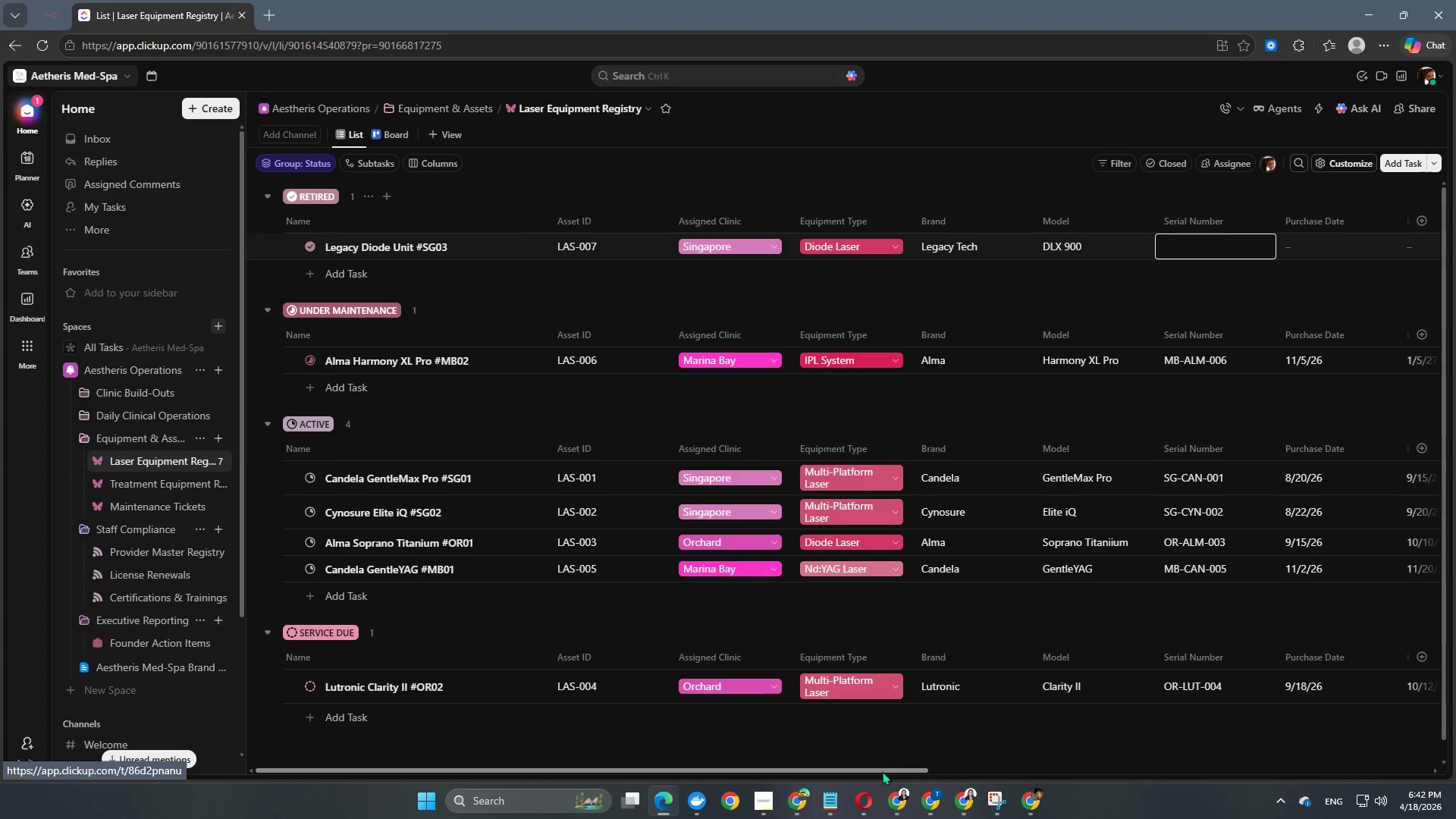 
left_click_drag(start_coordinate=[882, 771], to_coordinate=[1101, 757])
 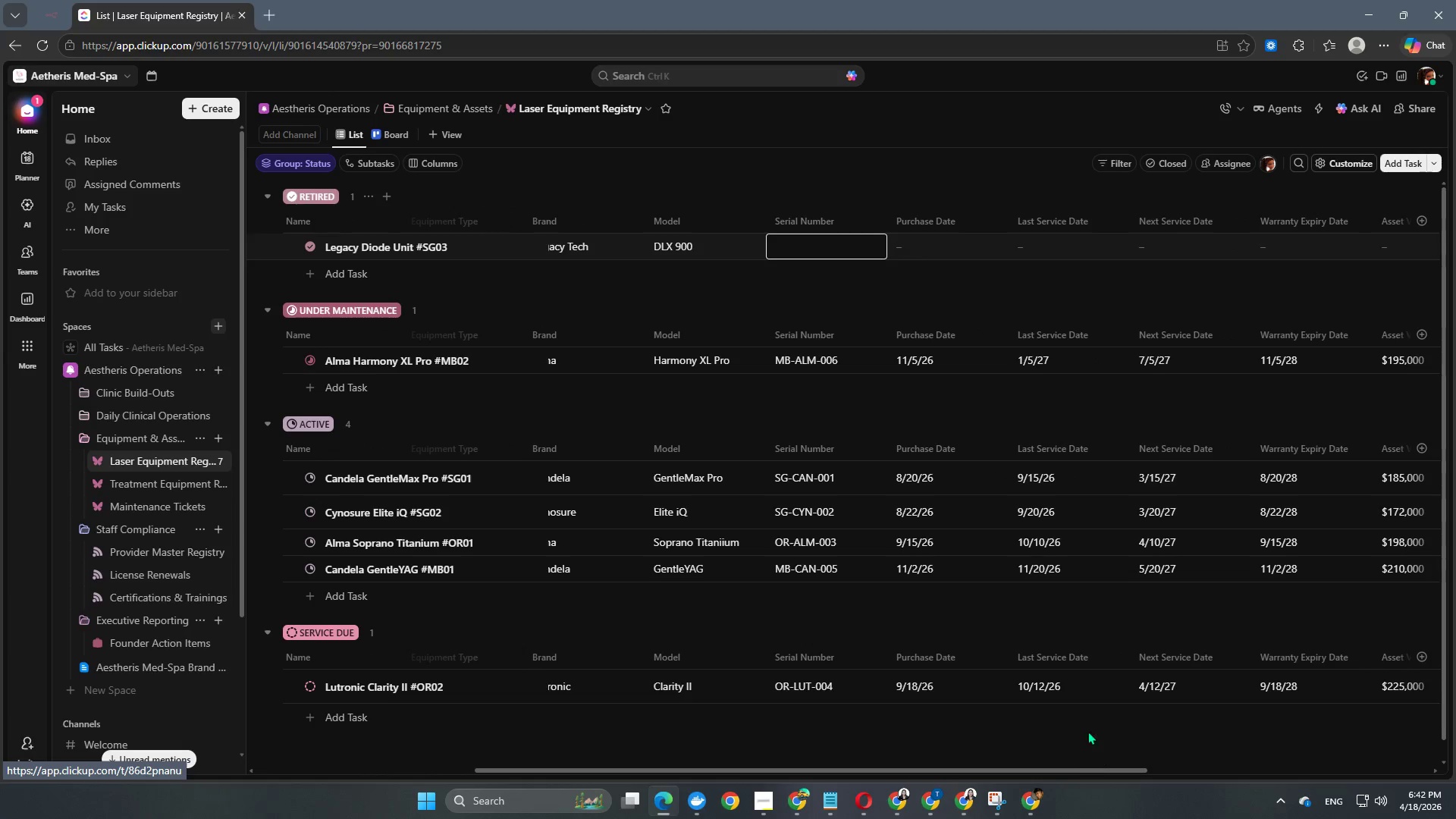 
mouse_move([1028, 683])
 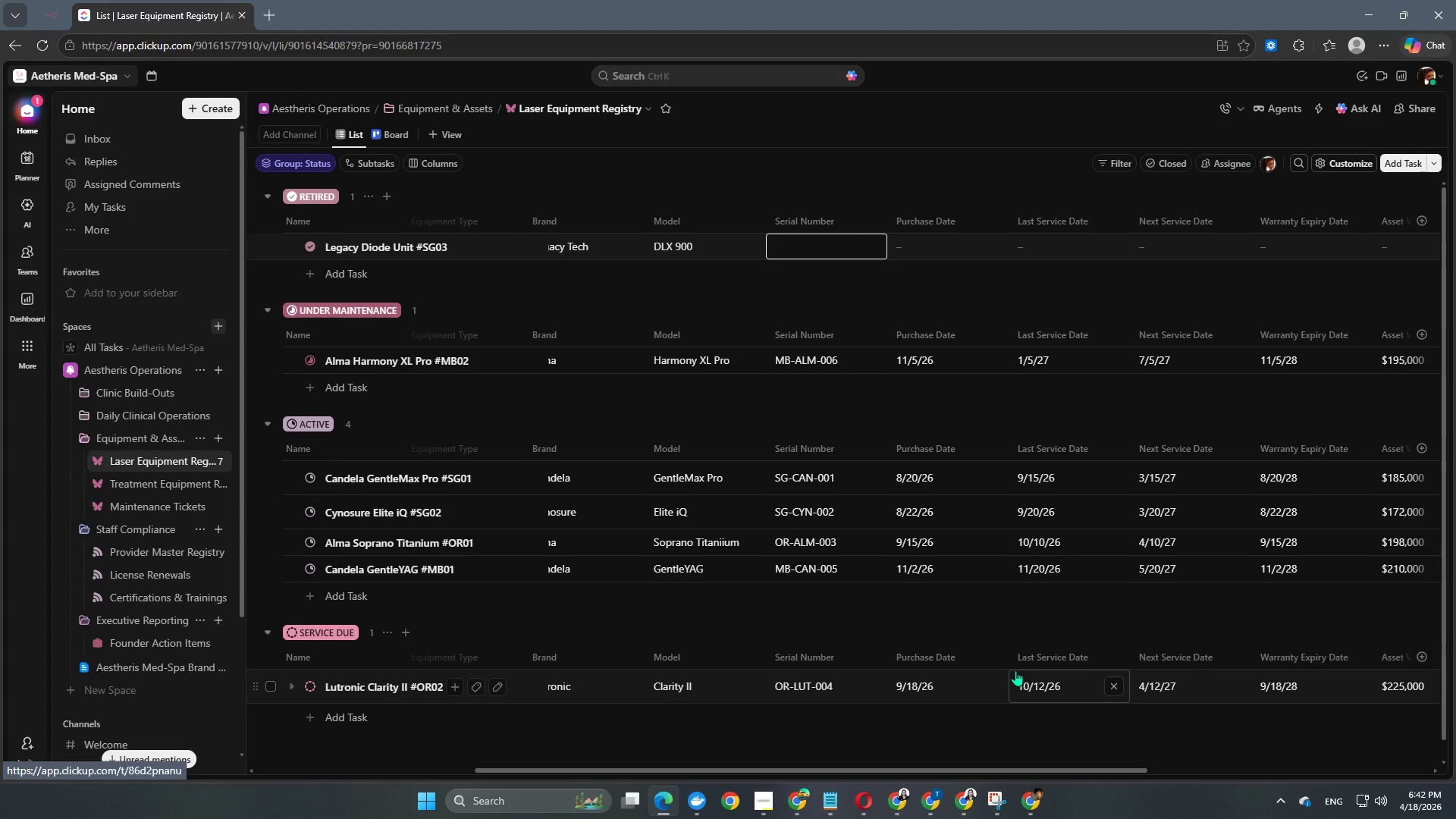 
wait(9.2)
 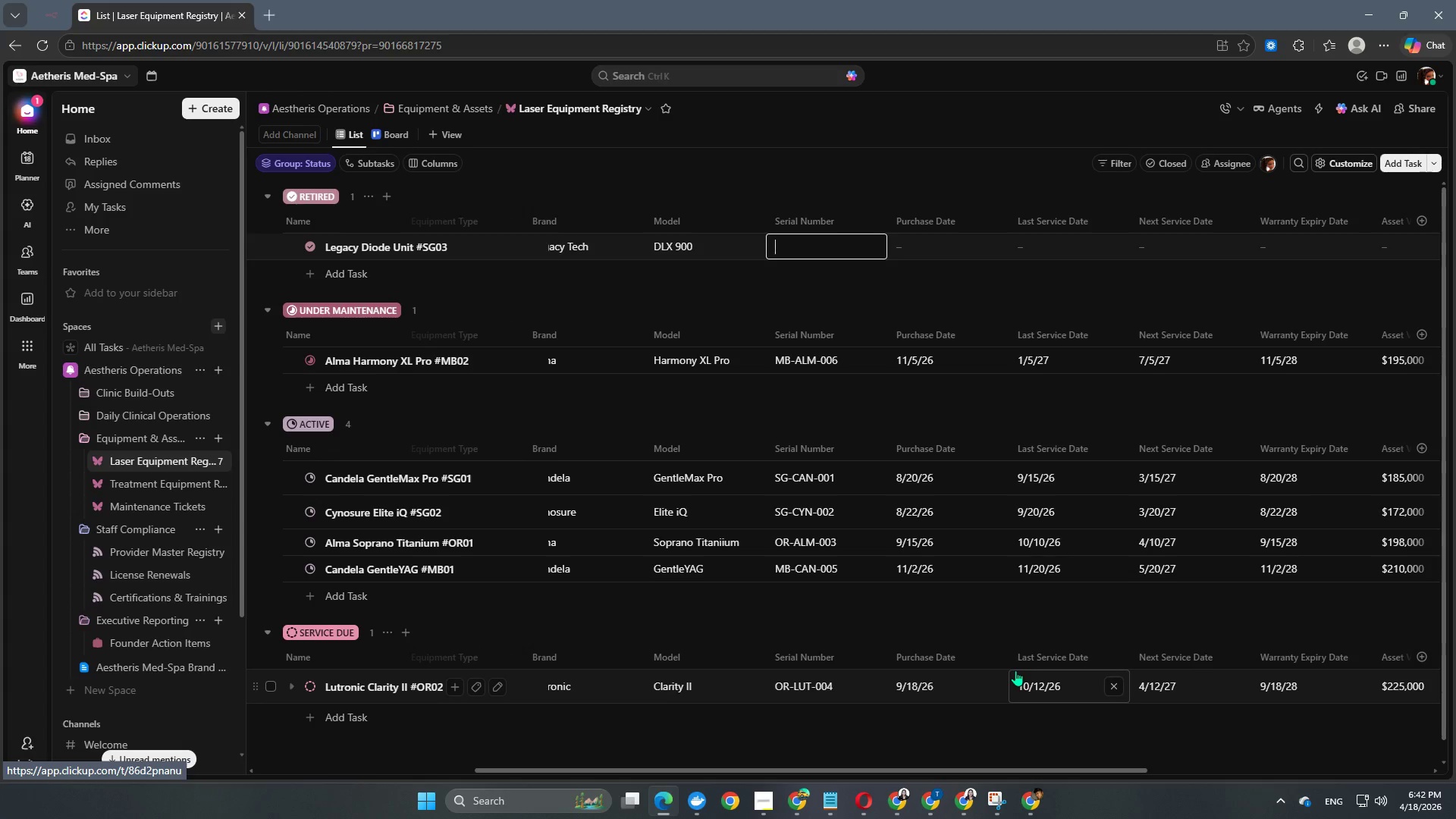 
type(SG-LEG-007)
key(NumpadEnter)
 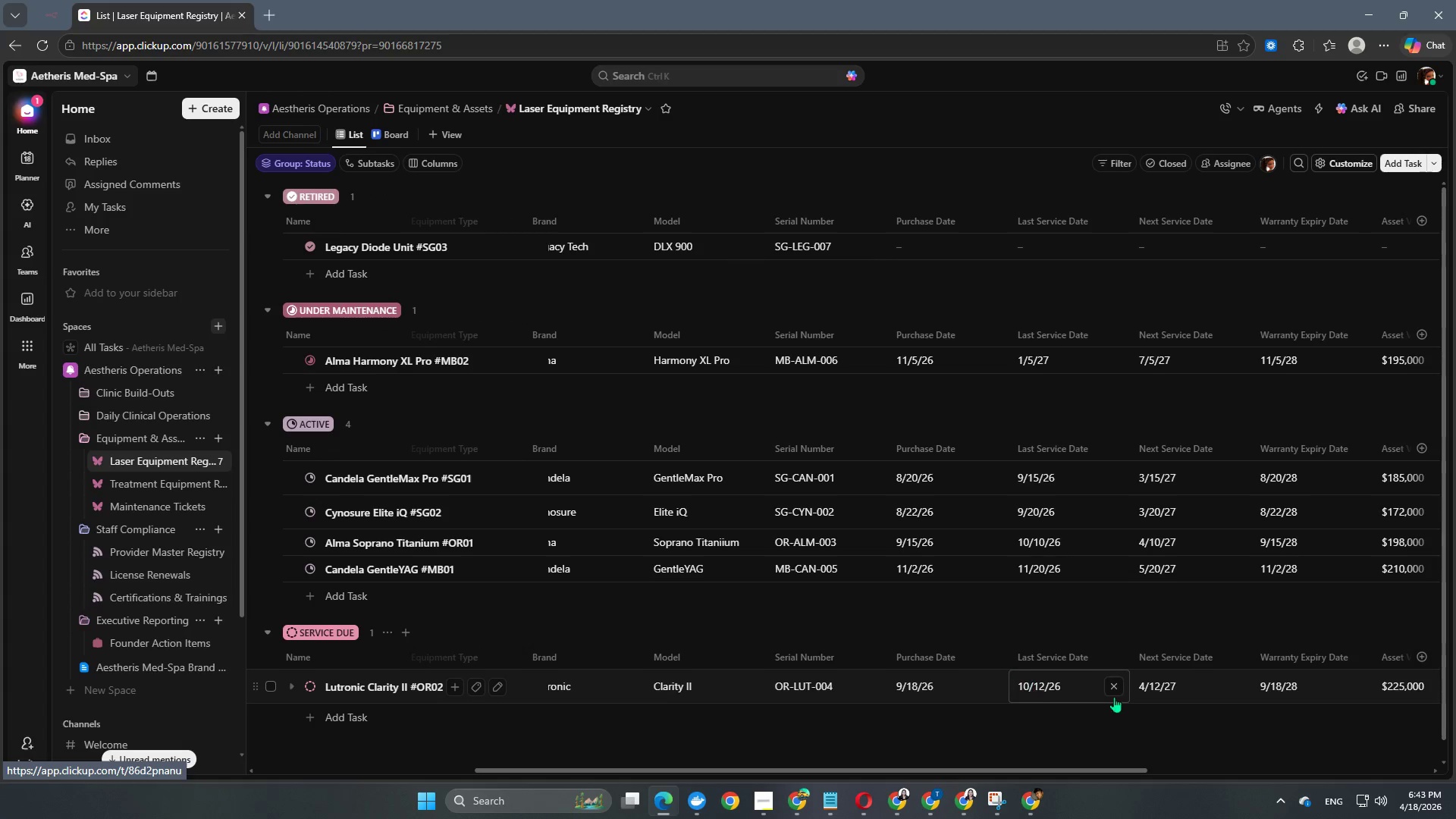 
left_click_drag(start_coordinate=[1006, 773], to_coordinate=[1198, 774])
 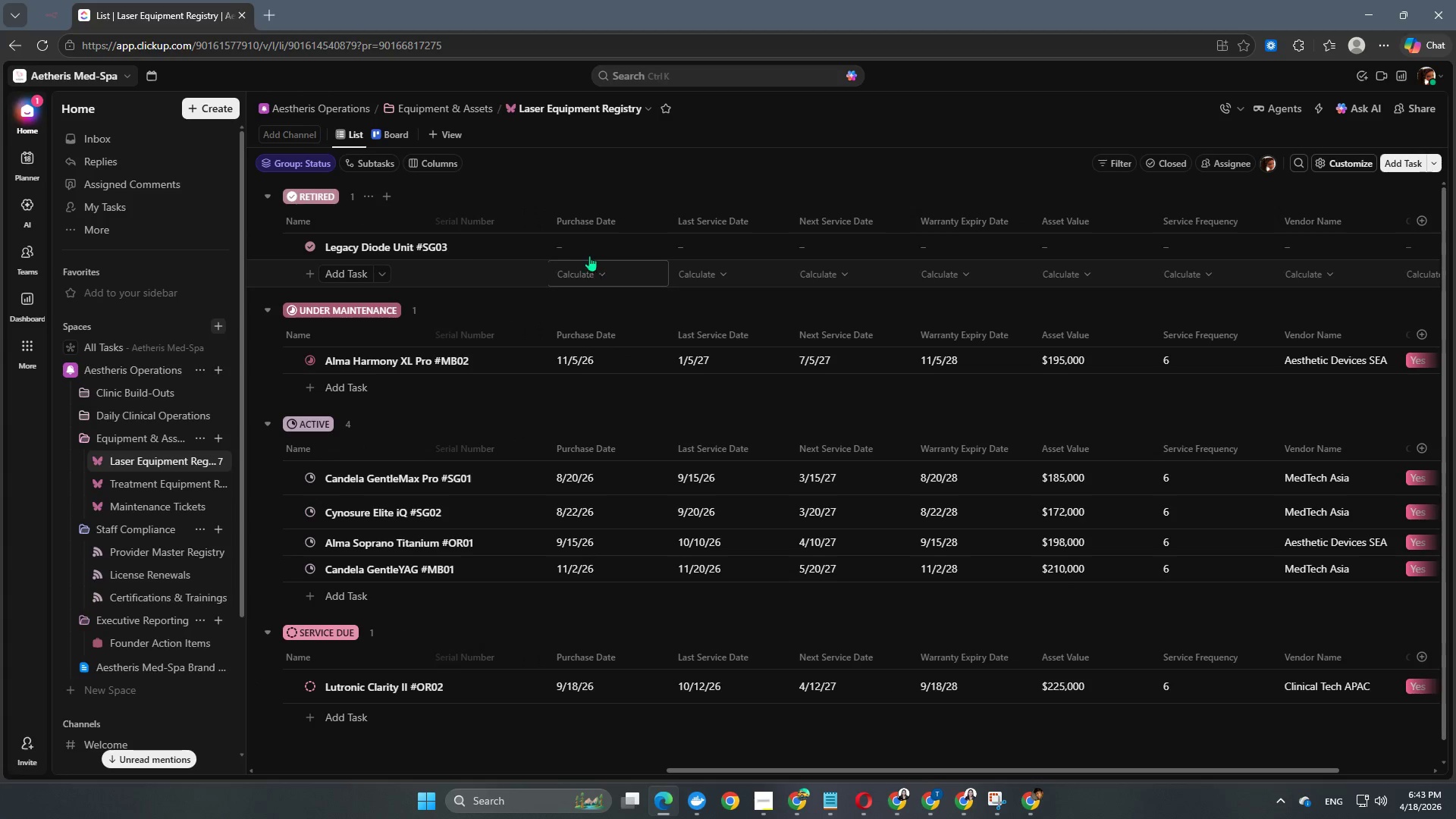 
left_click([591, 252])
 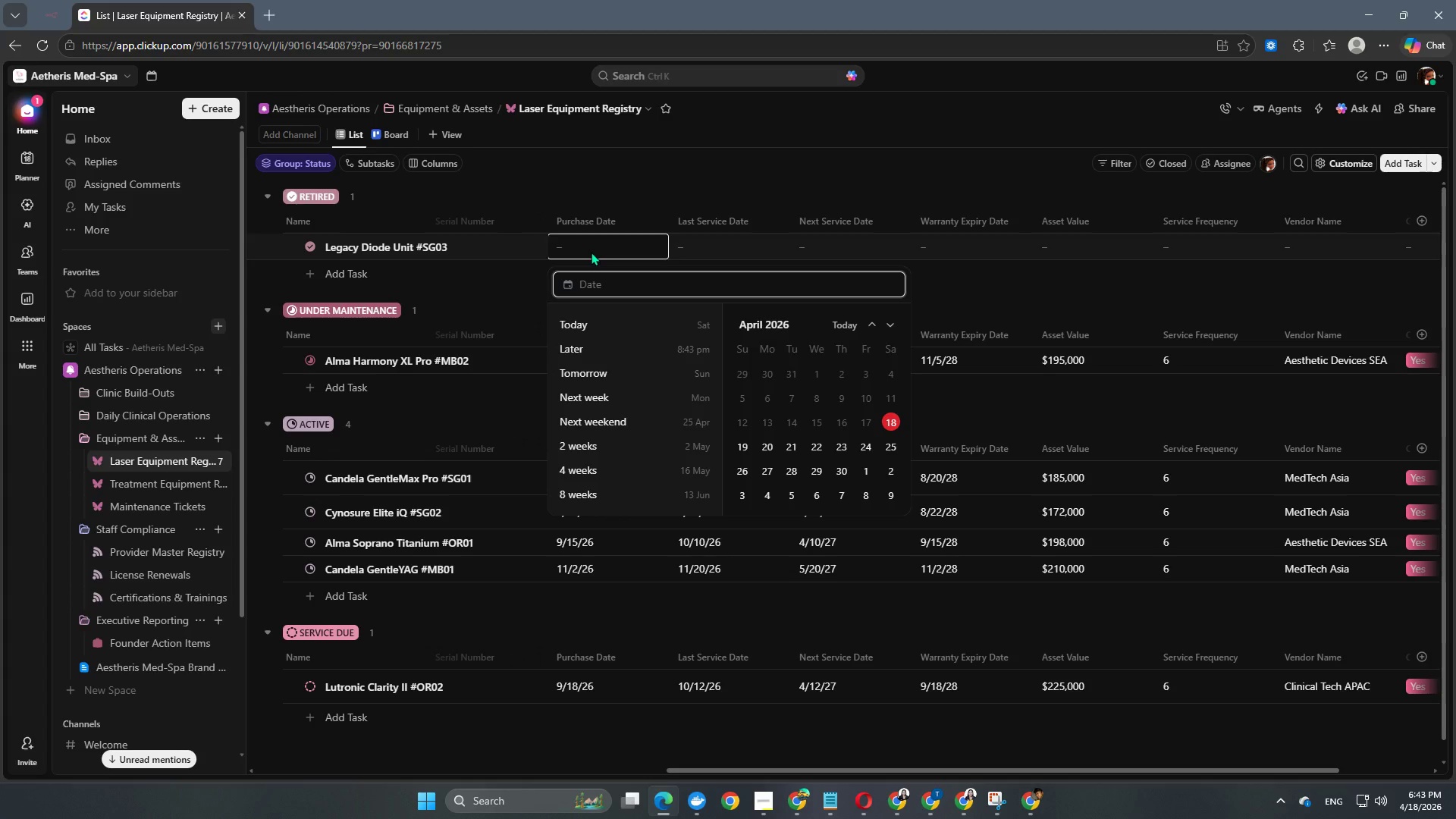 
key(Numpad2)
 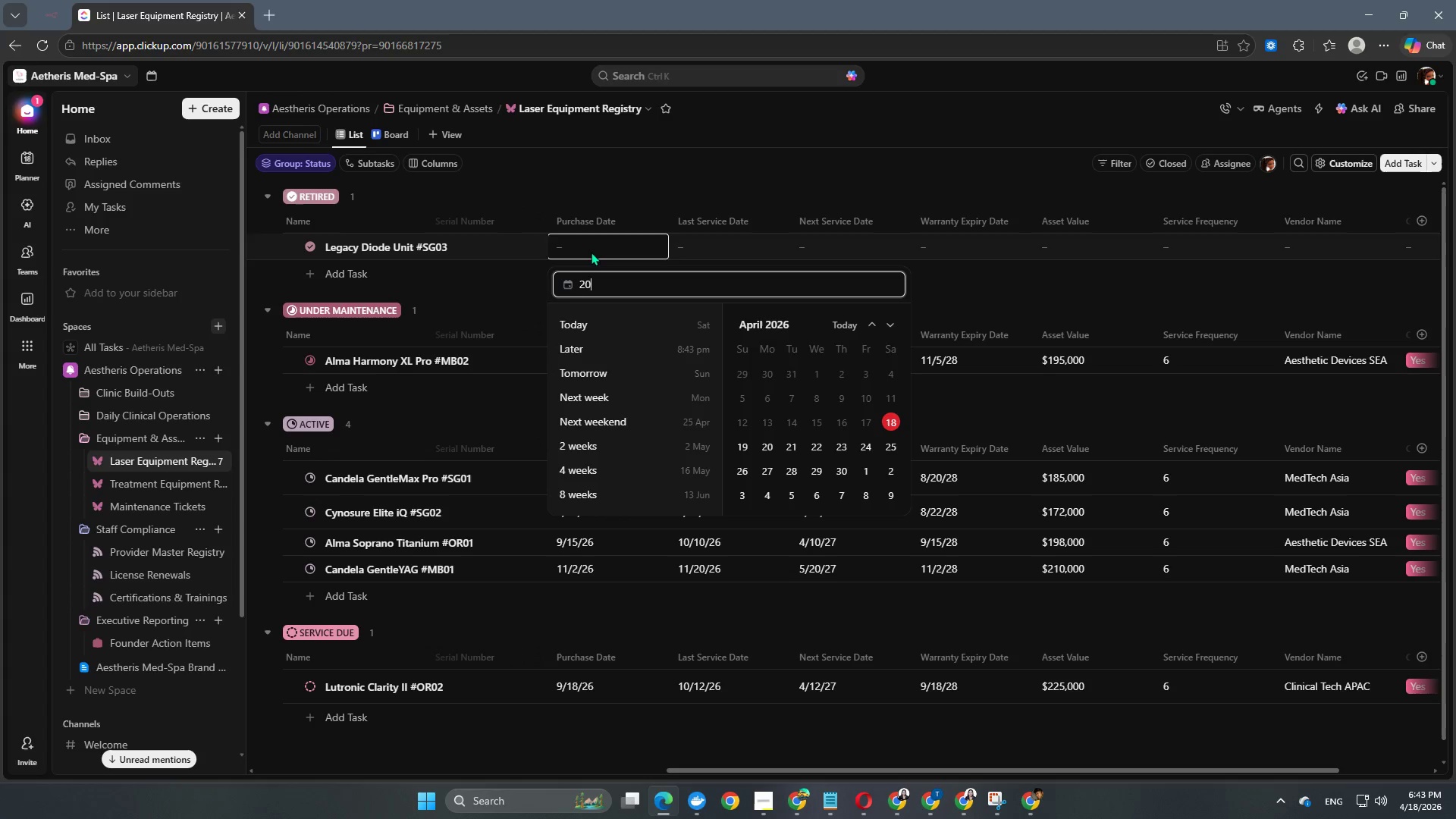 
key(Numpad0)
 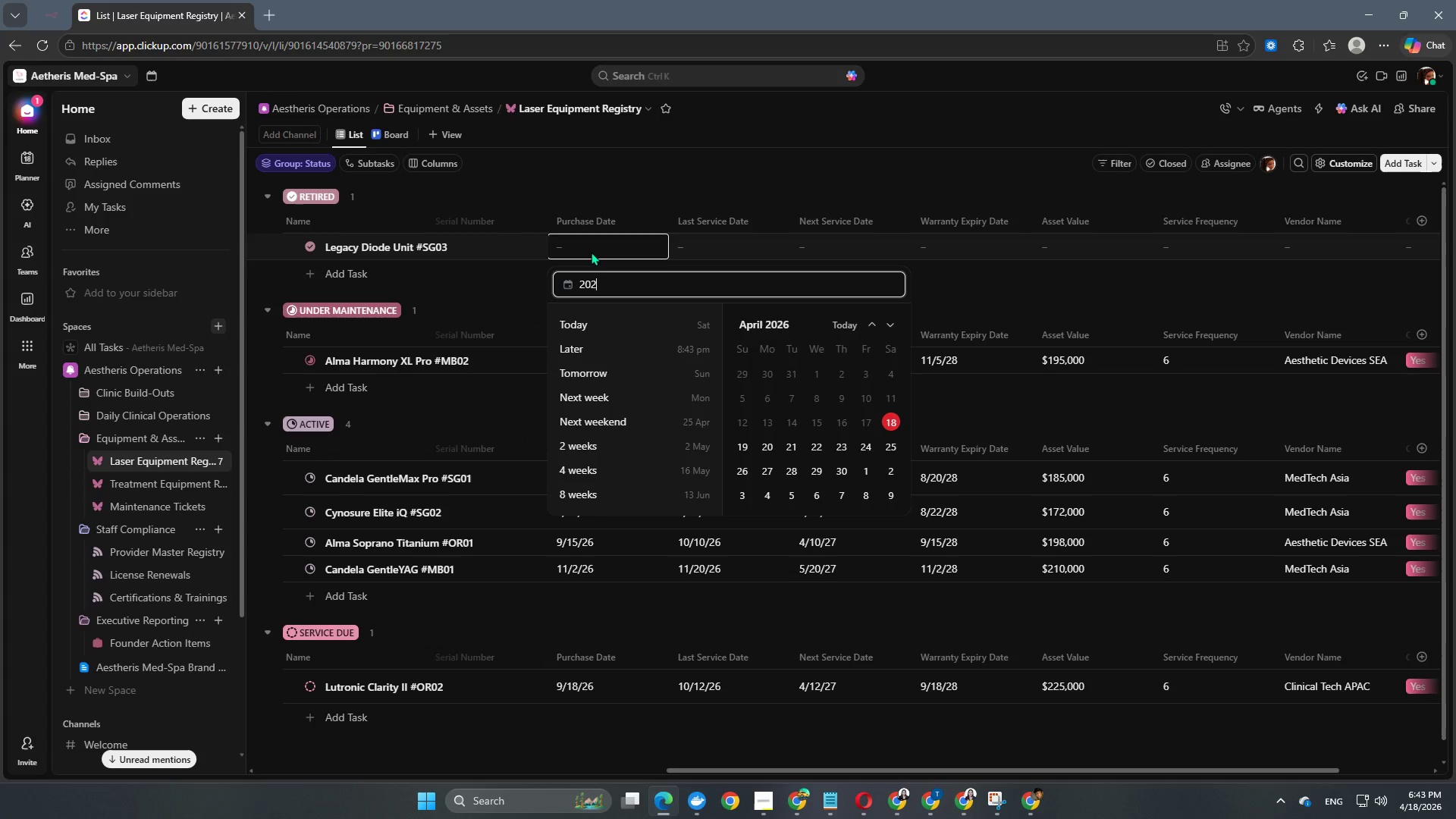 
key(Numpad2)
 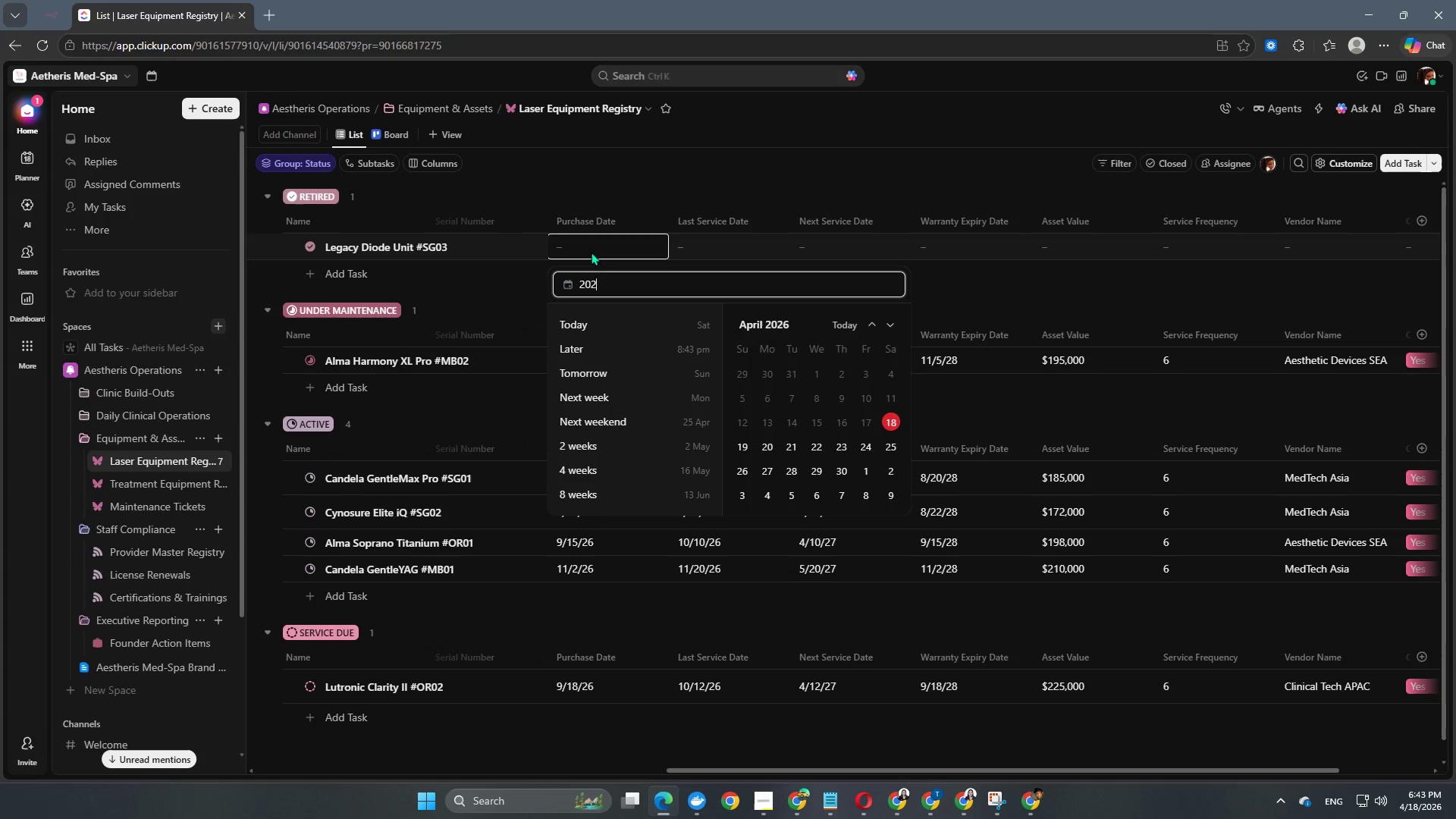 
key(Numpad3)
 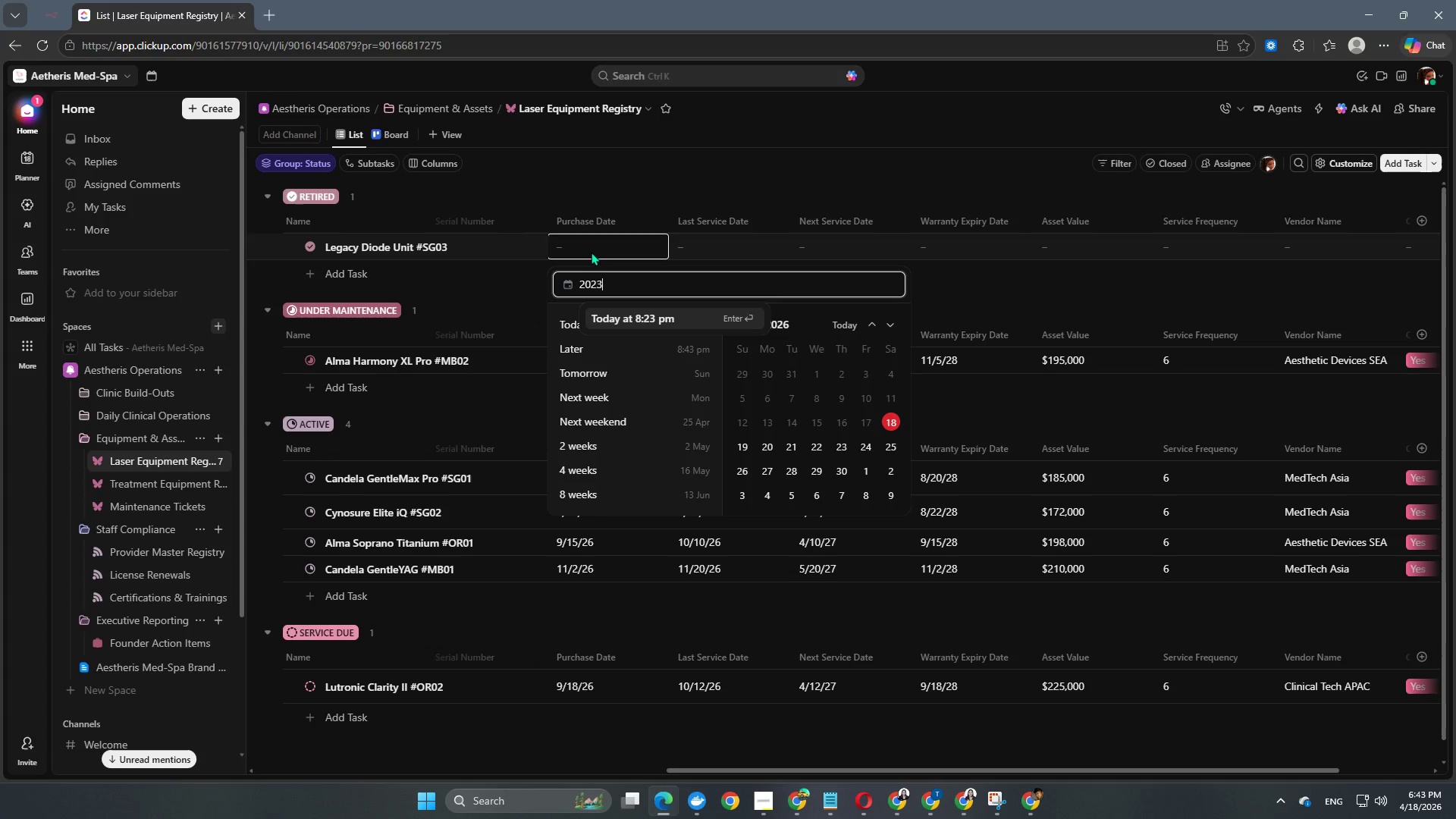 
key(NumpadSubtract)
 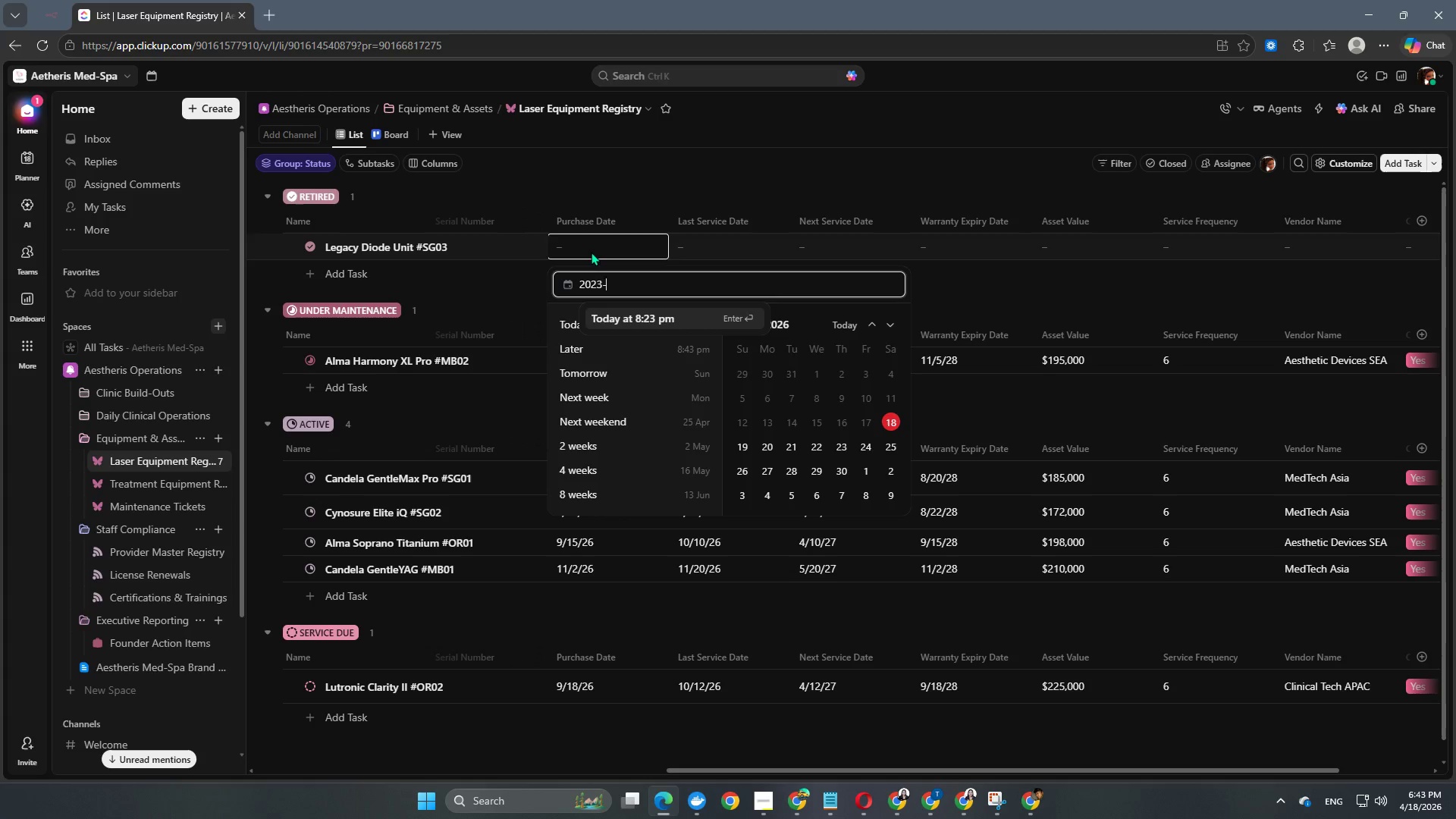 
key(Numpad0)
 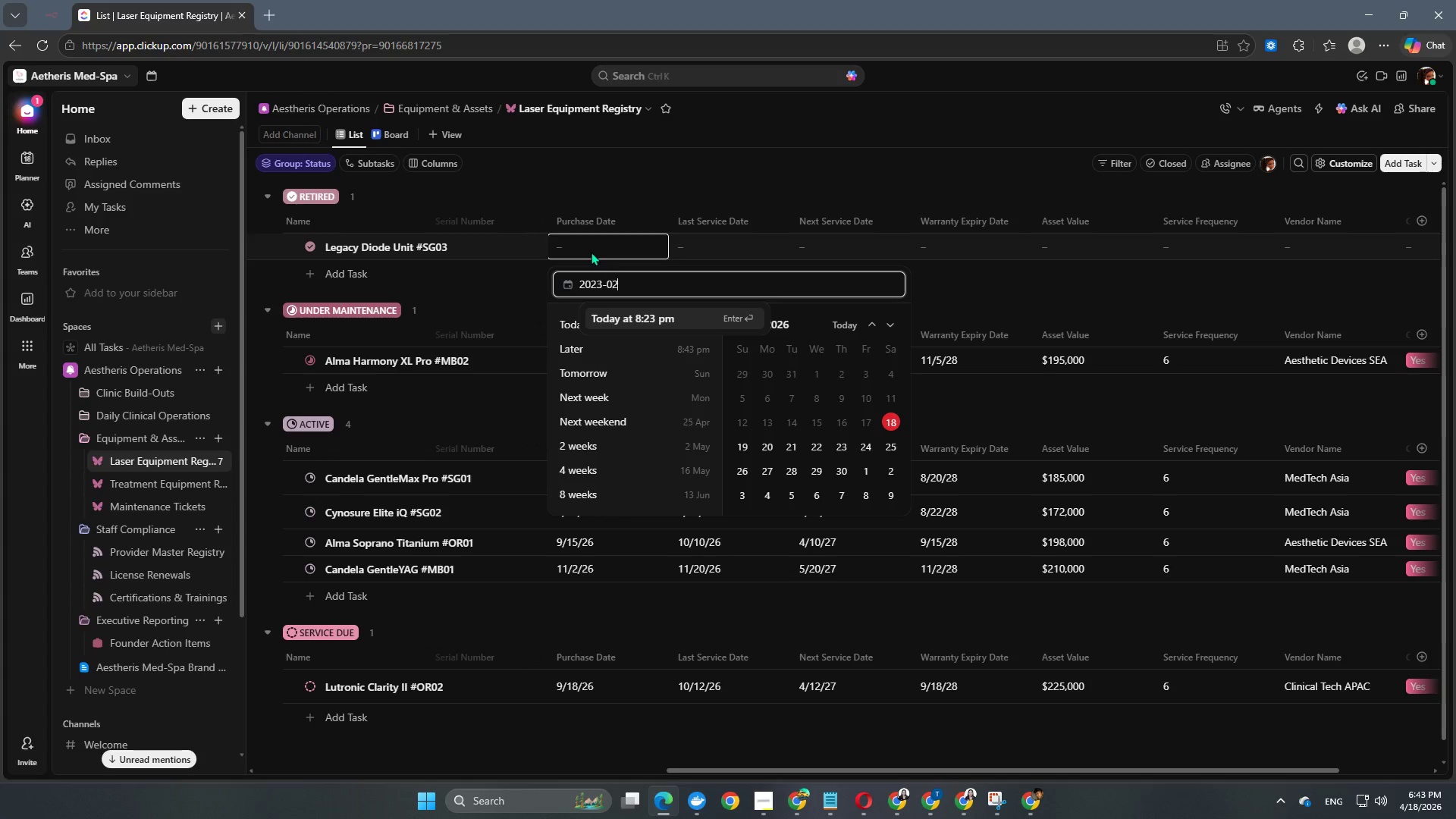 
key(Numpad2)
 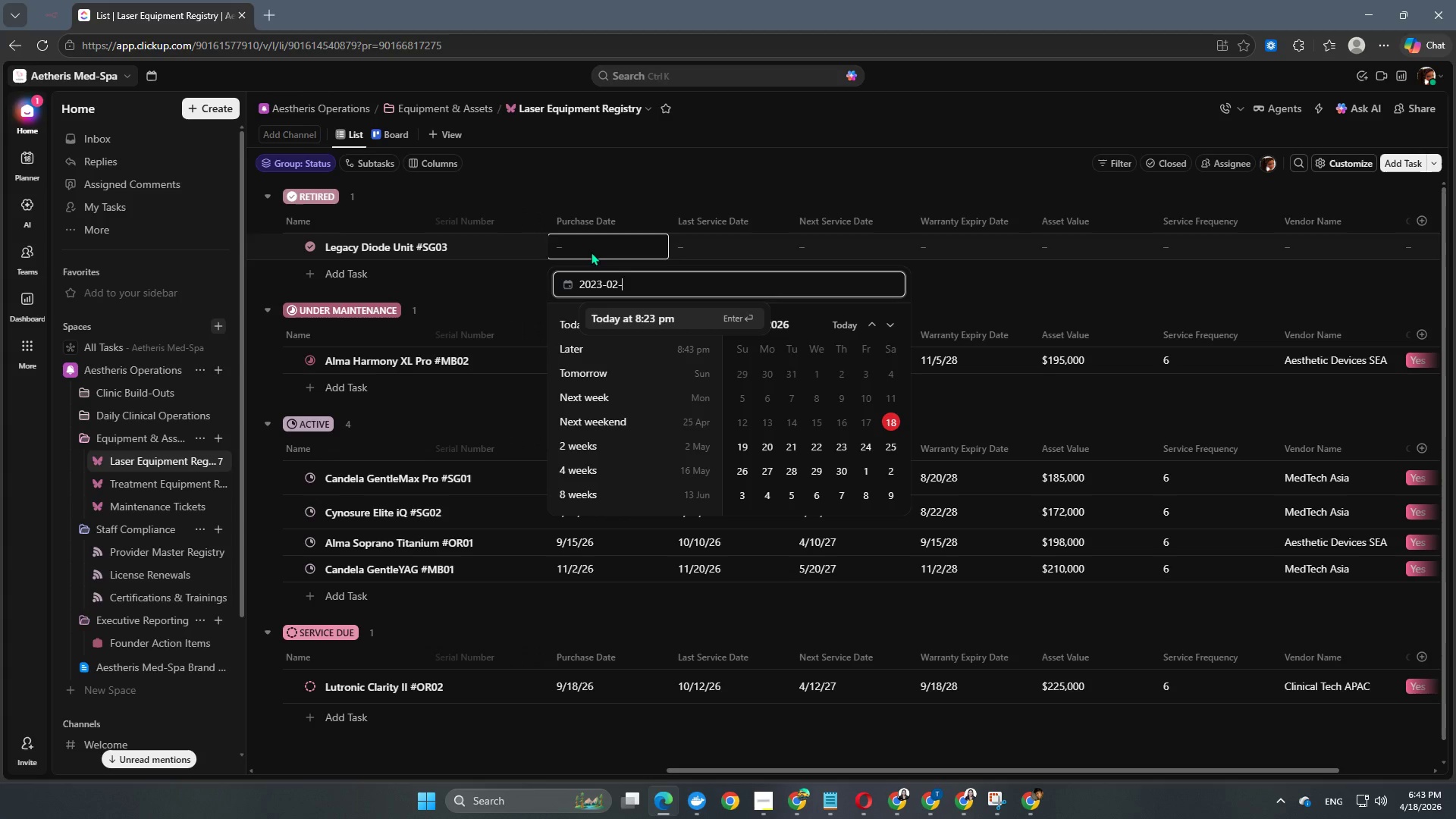 
key(NumpadSubtract)
 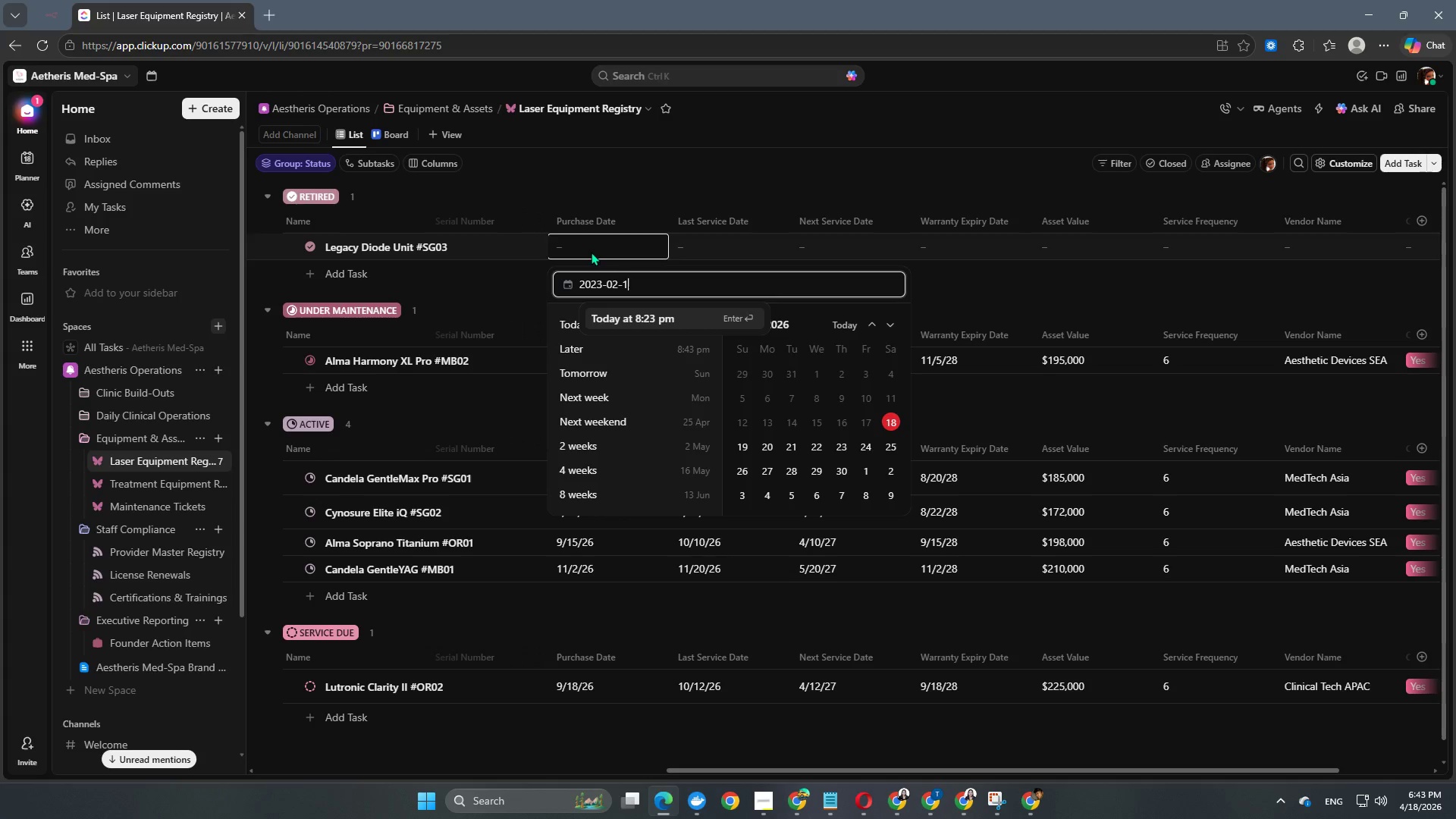 
key(Numpad1)
 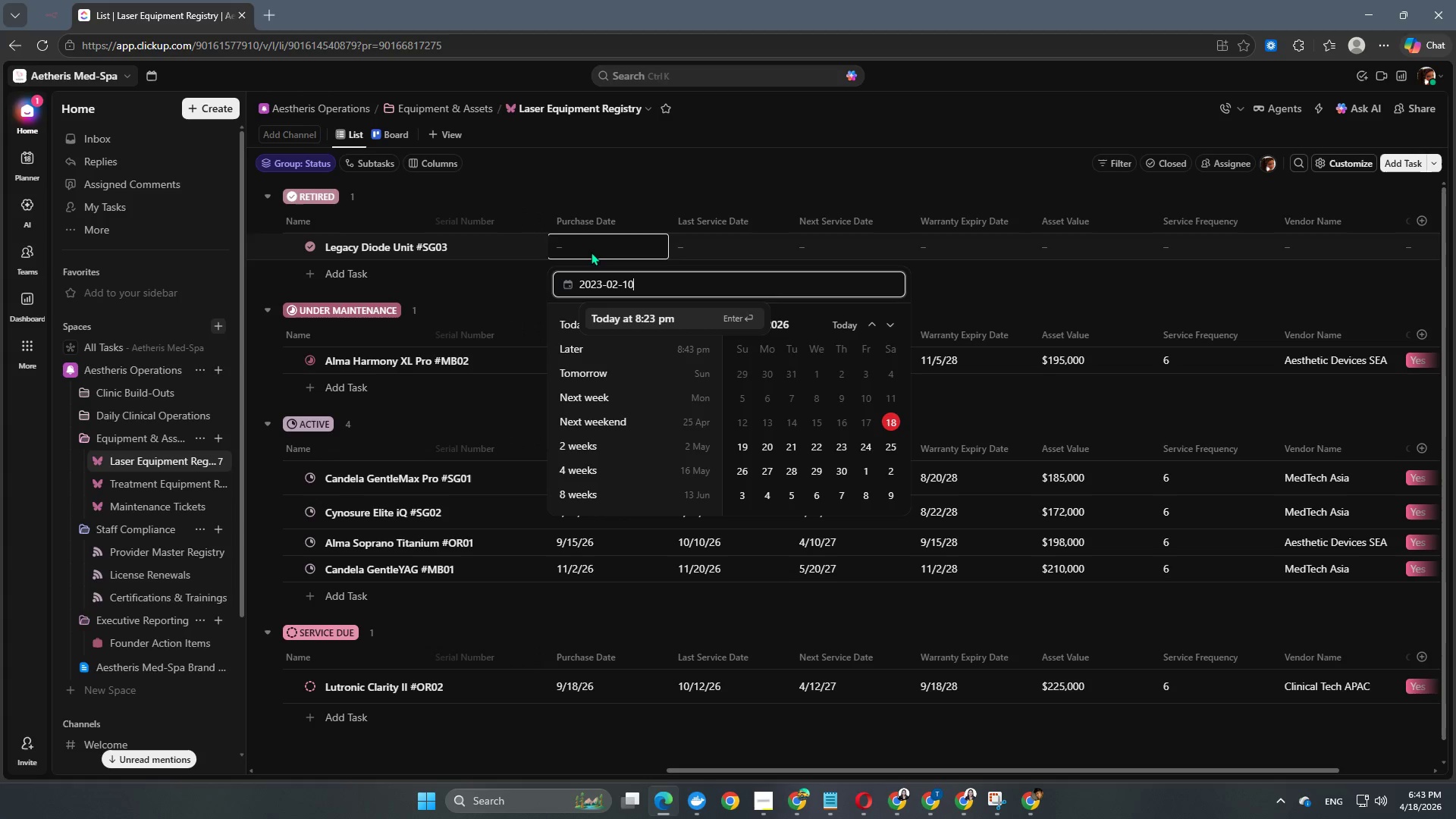 
key(Numpad0)
 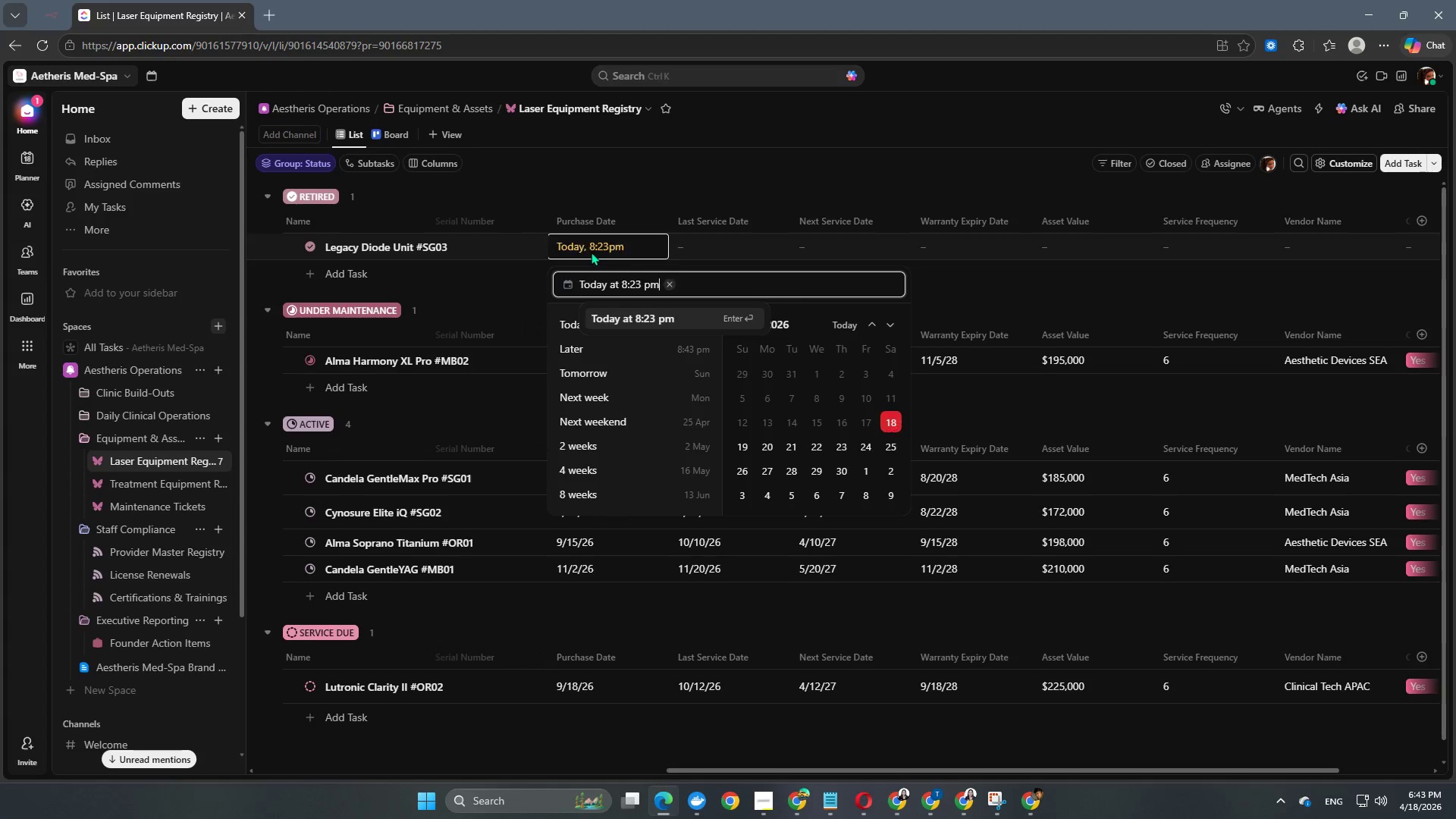 
key(NumpadEnter)
 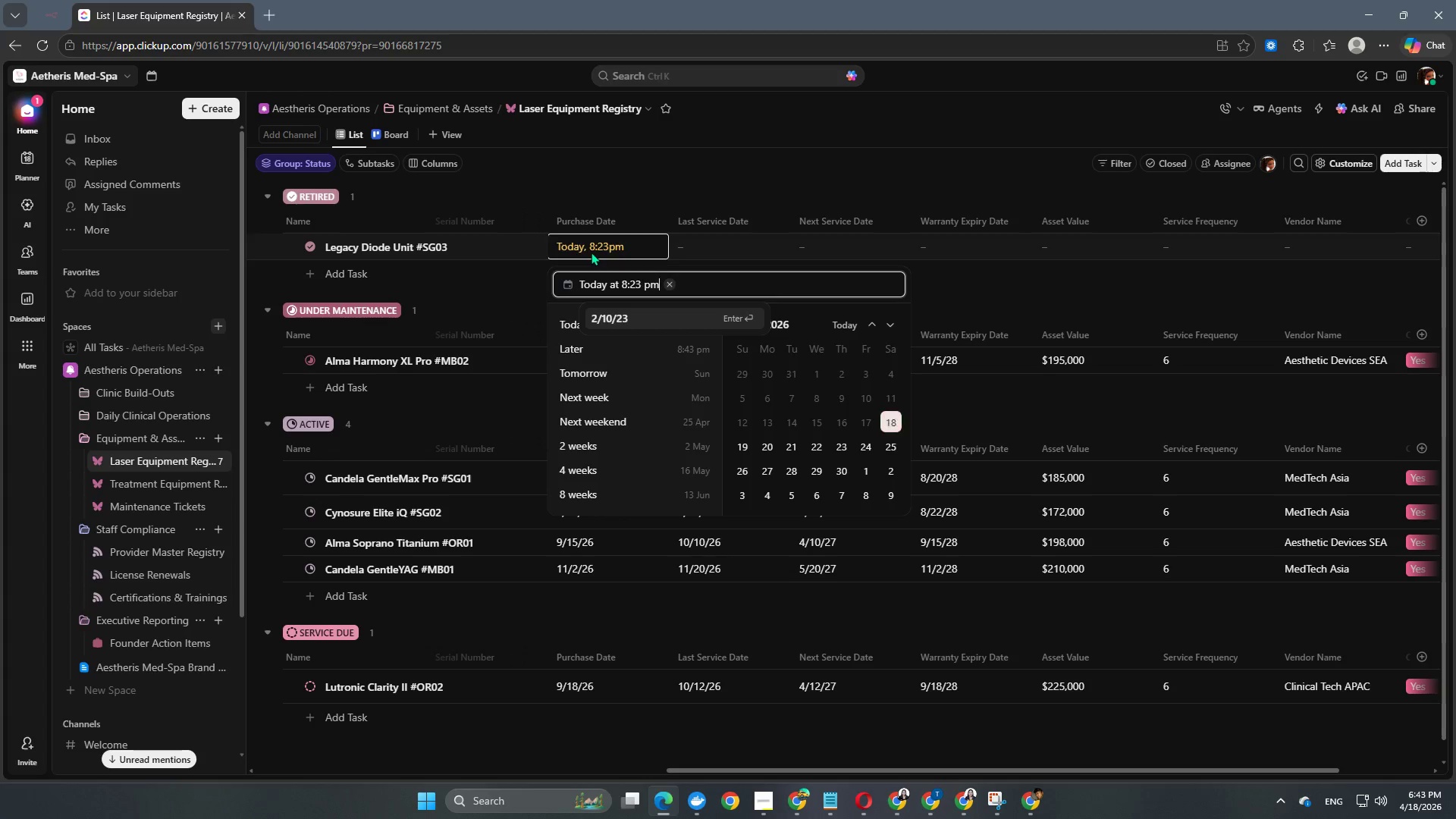 
key(NumpadEnter)
 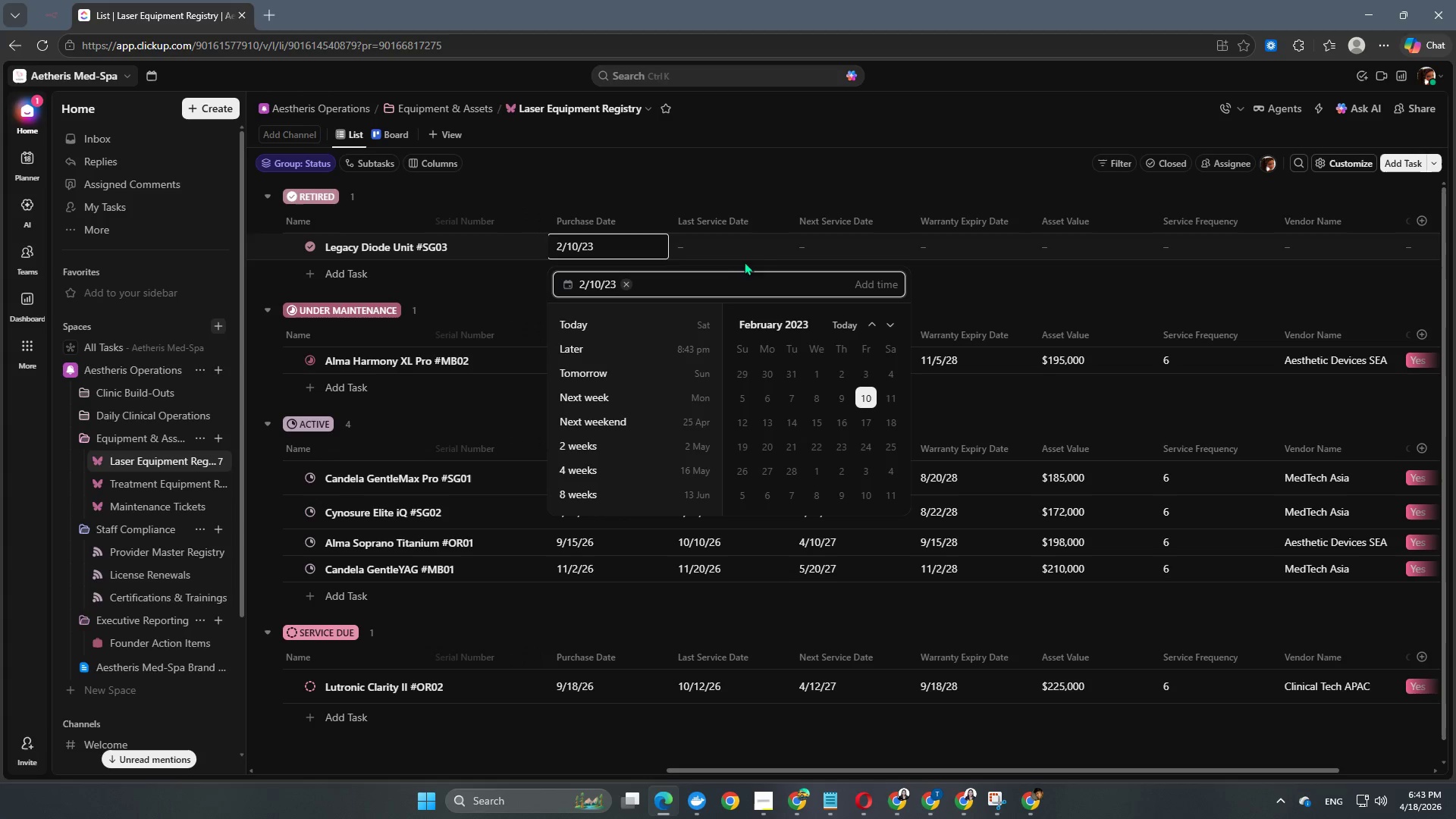 
left_click([756, 241])
 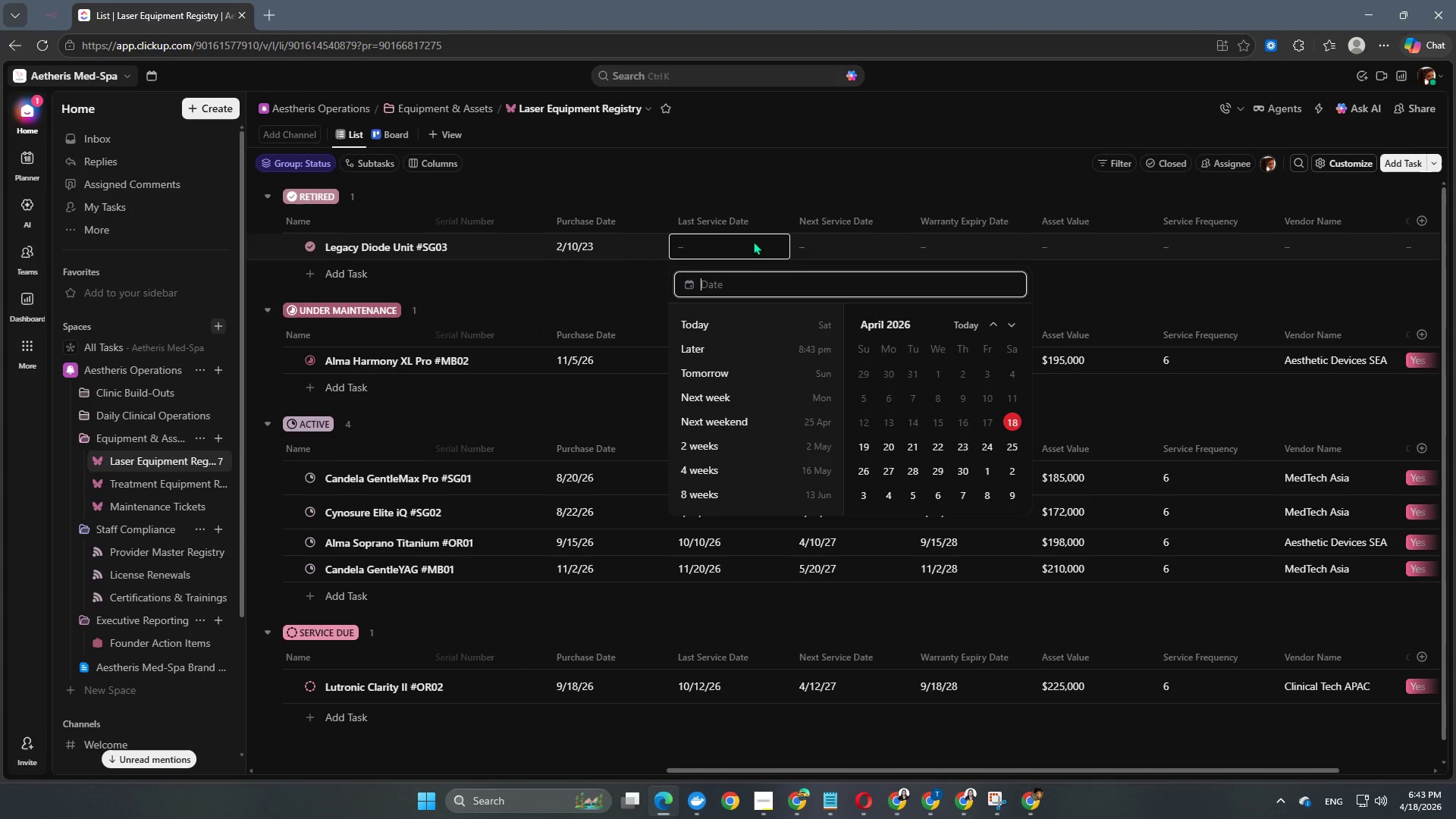 
key(Numpad2)
 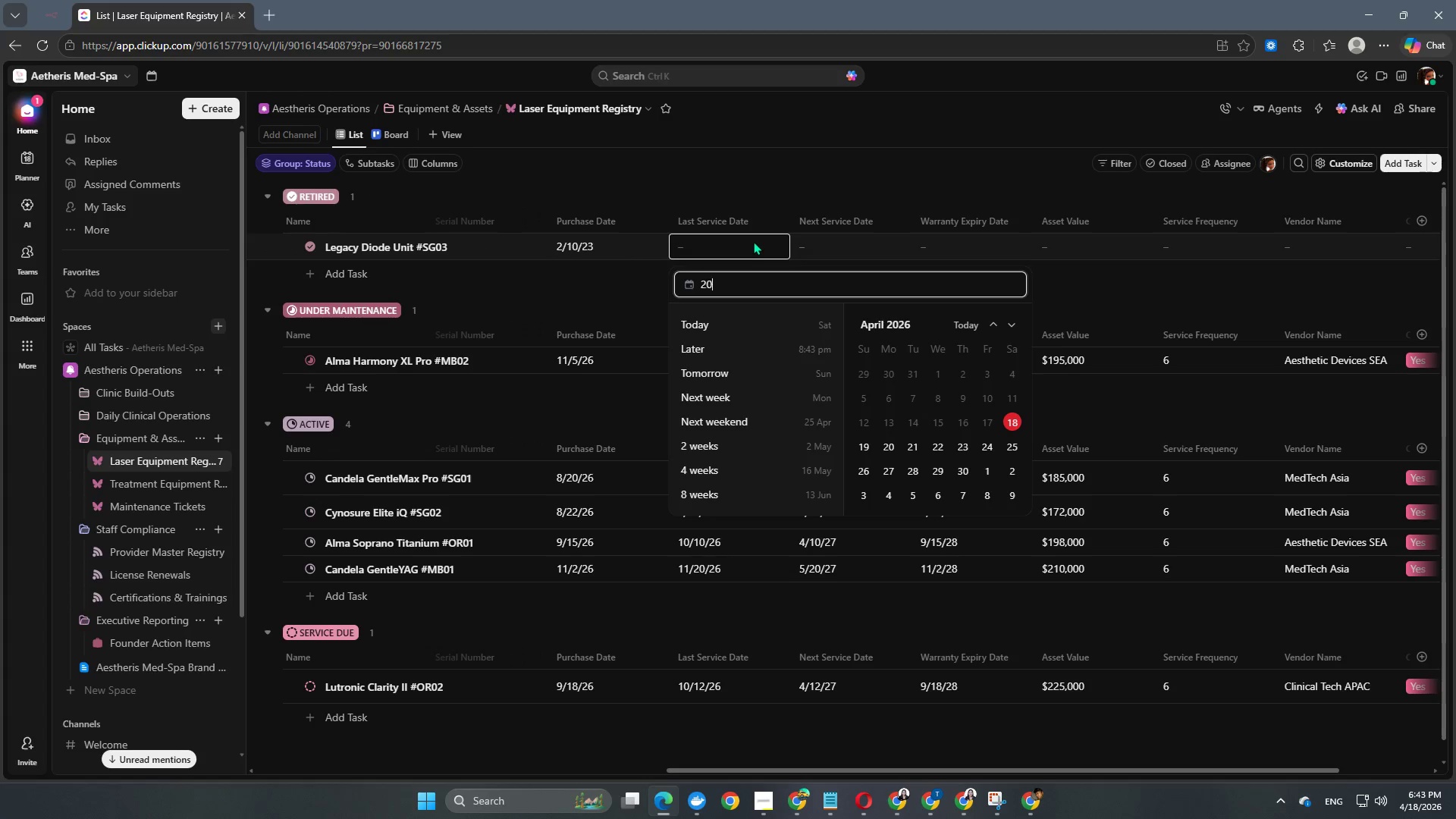 
key(Numpad0)
 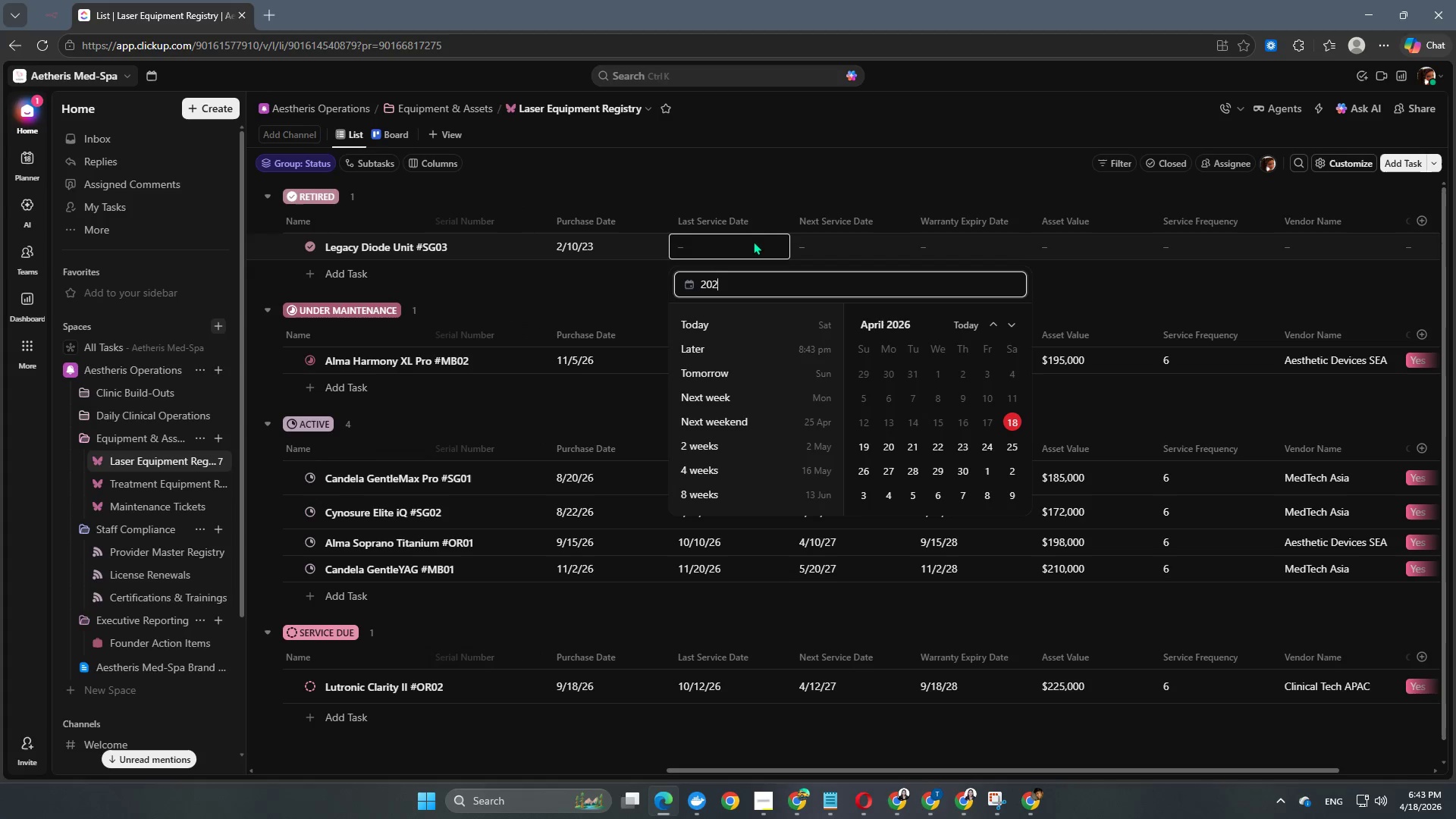 
key(Numpad2)
 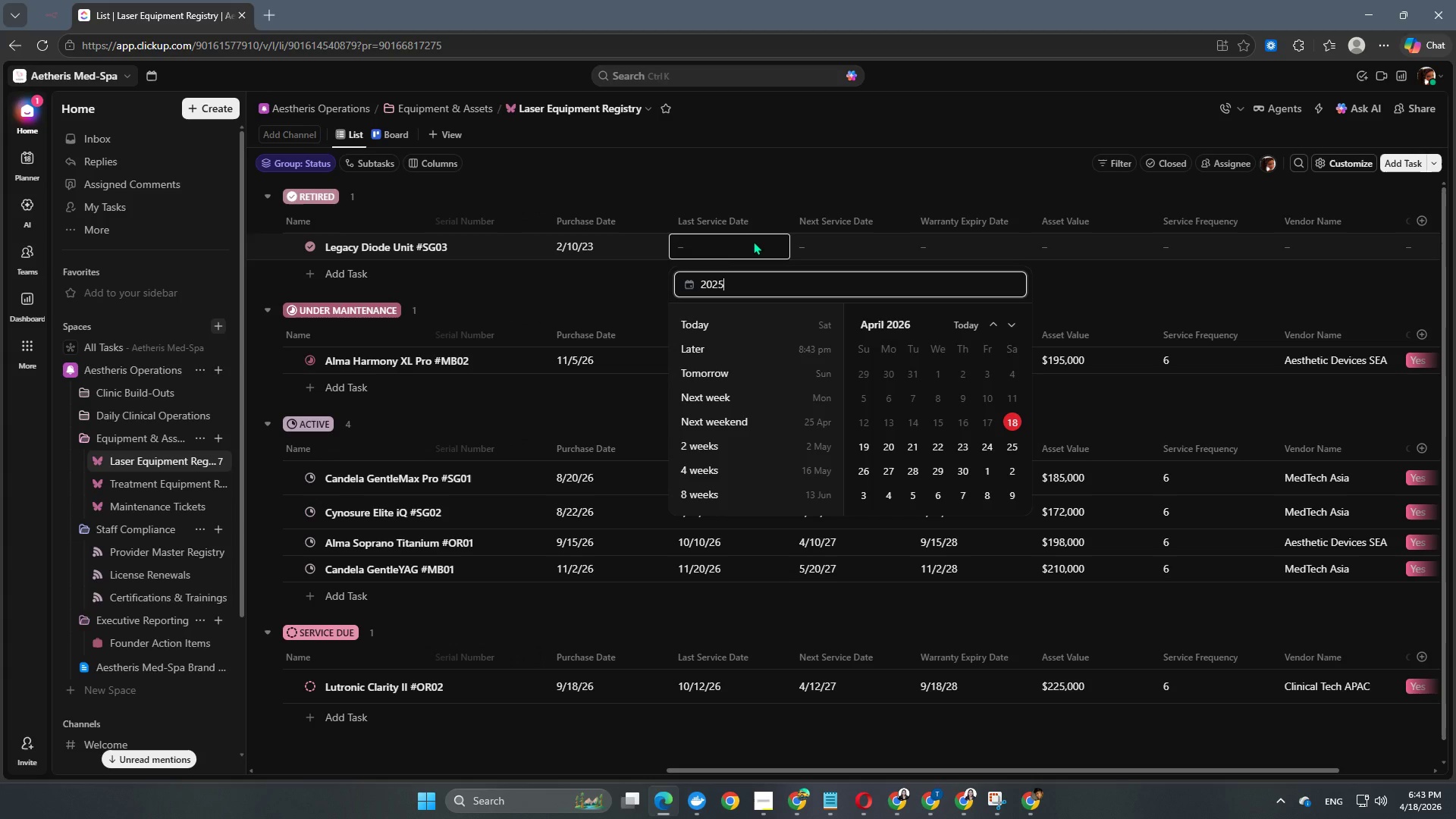 
key(Numpad5)
 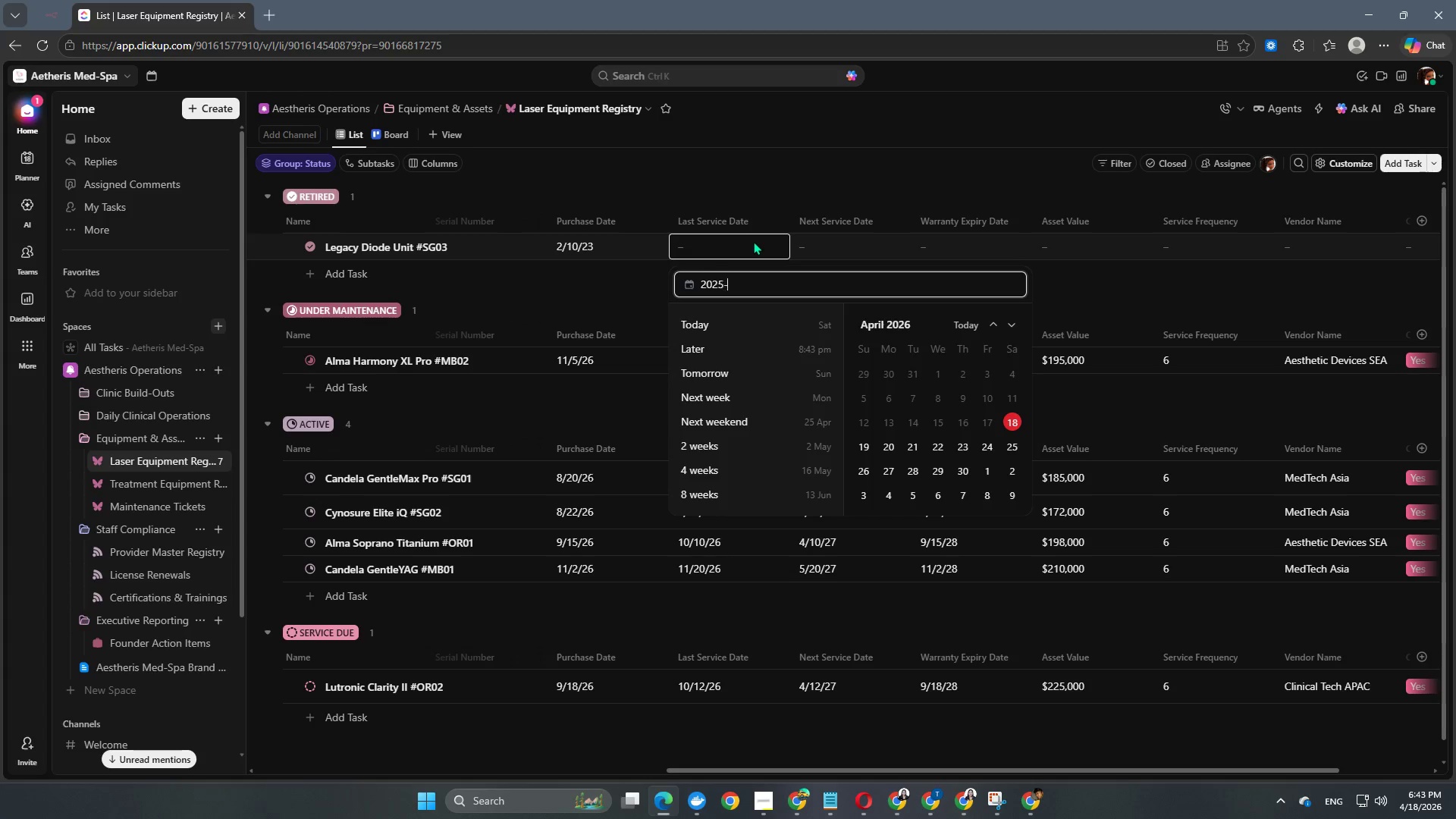 
key(NumpadSubtract)
 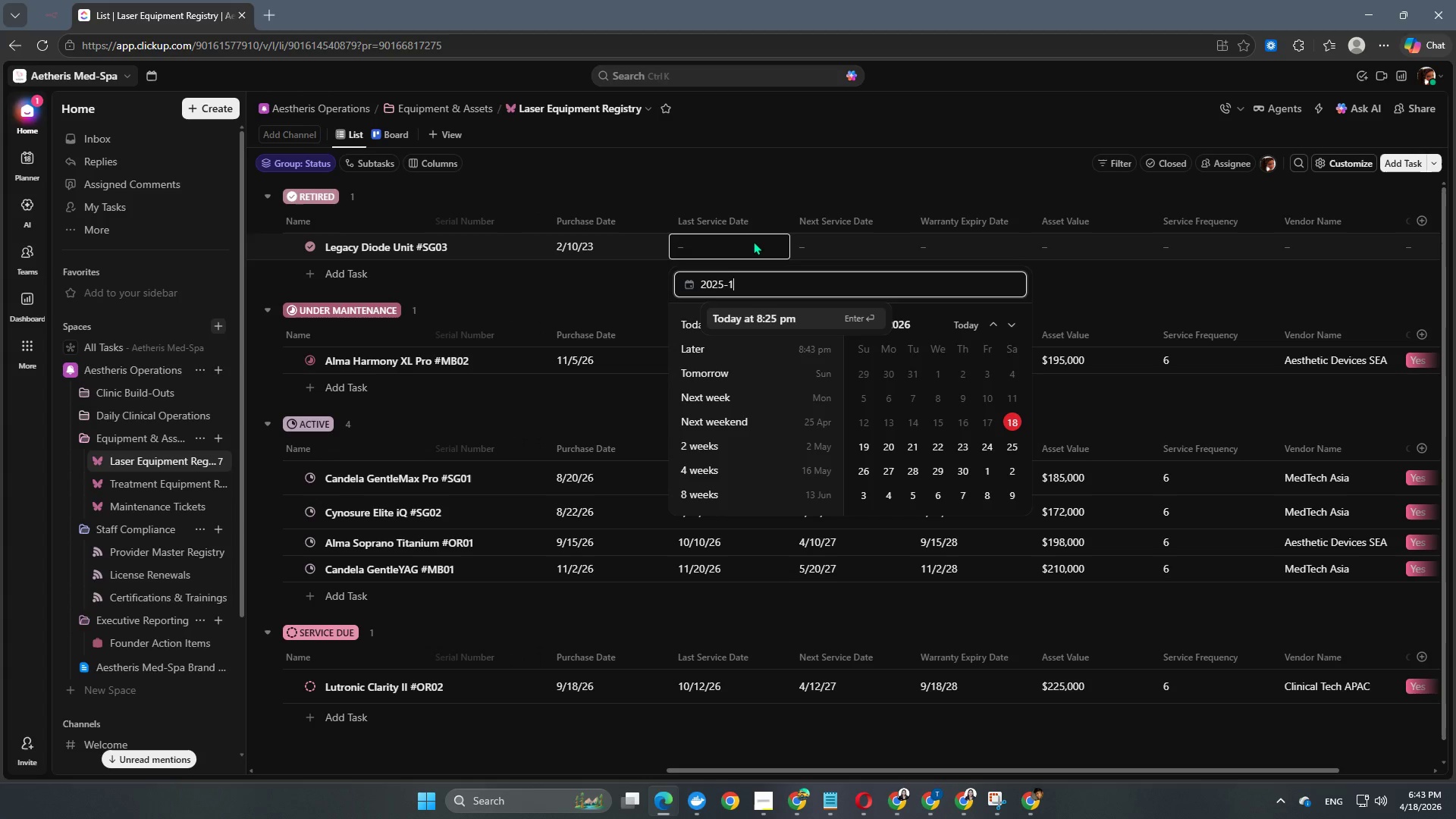 
key(Numpad1)
 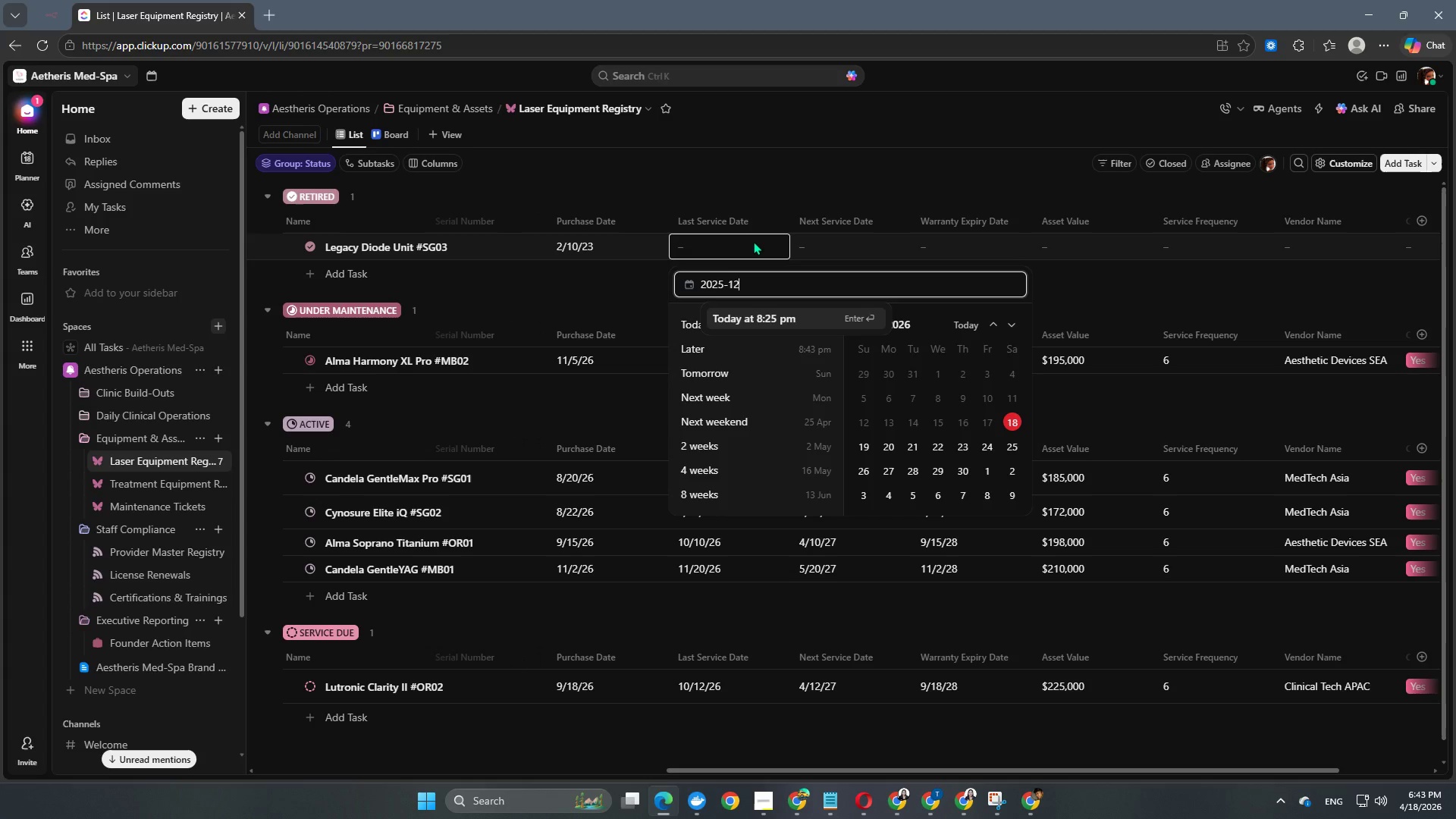 
key(Numpad2)
 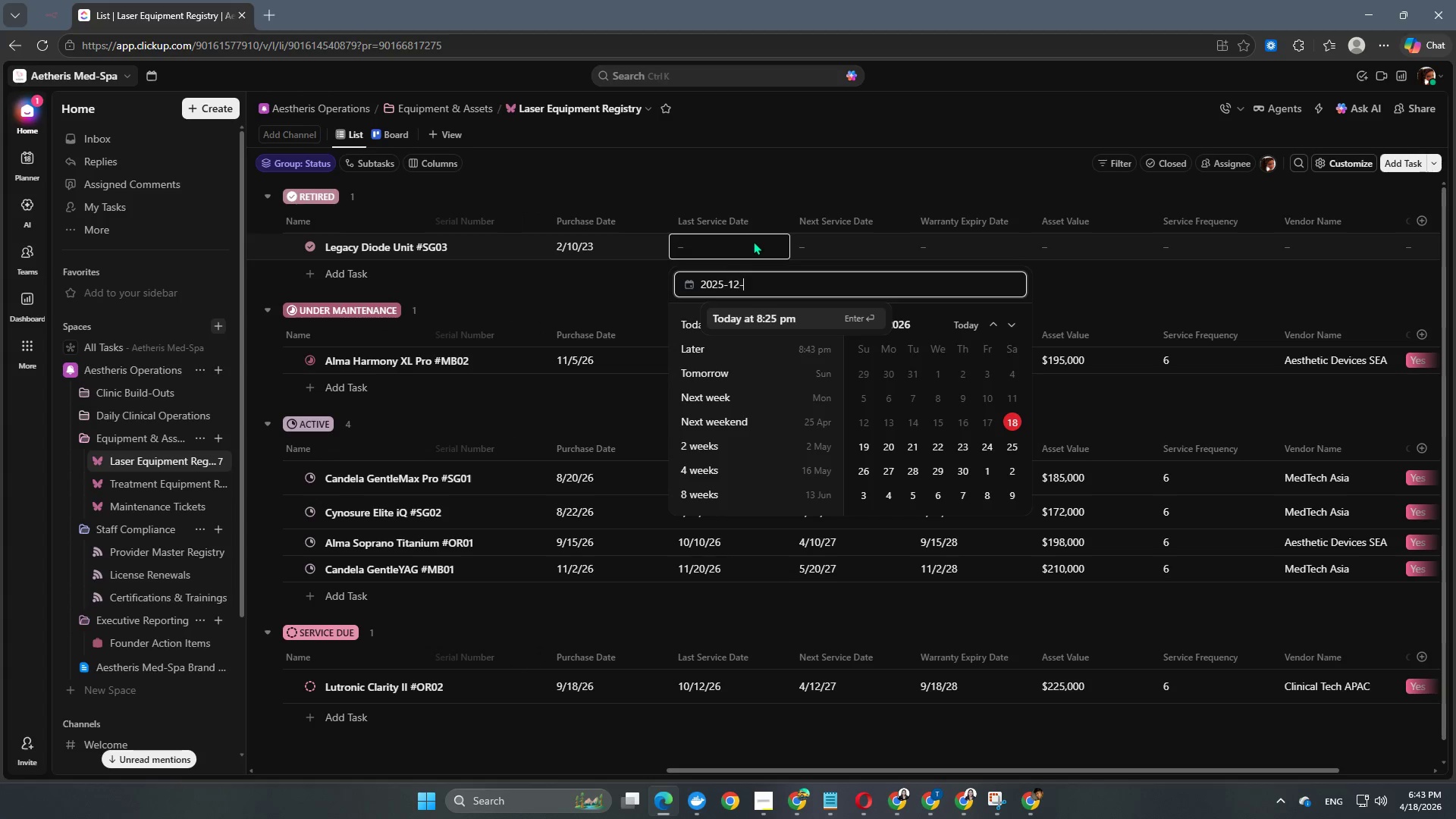 
key(NumpadSubtract)
 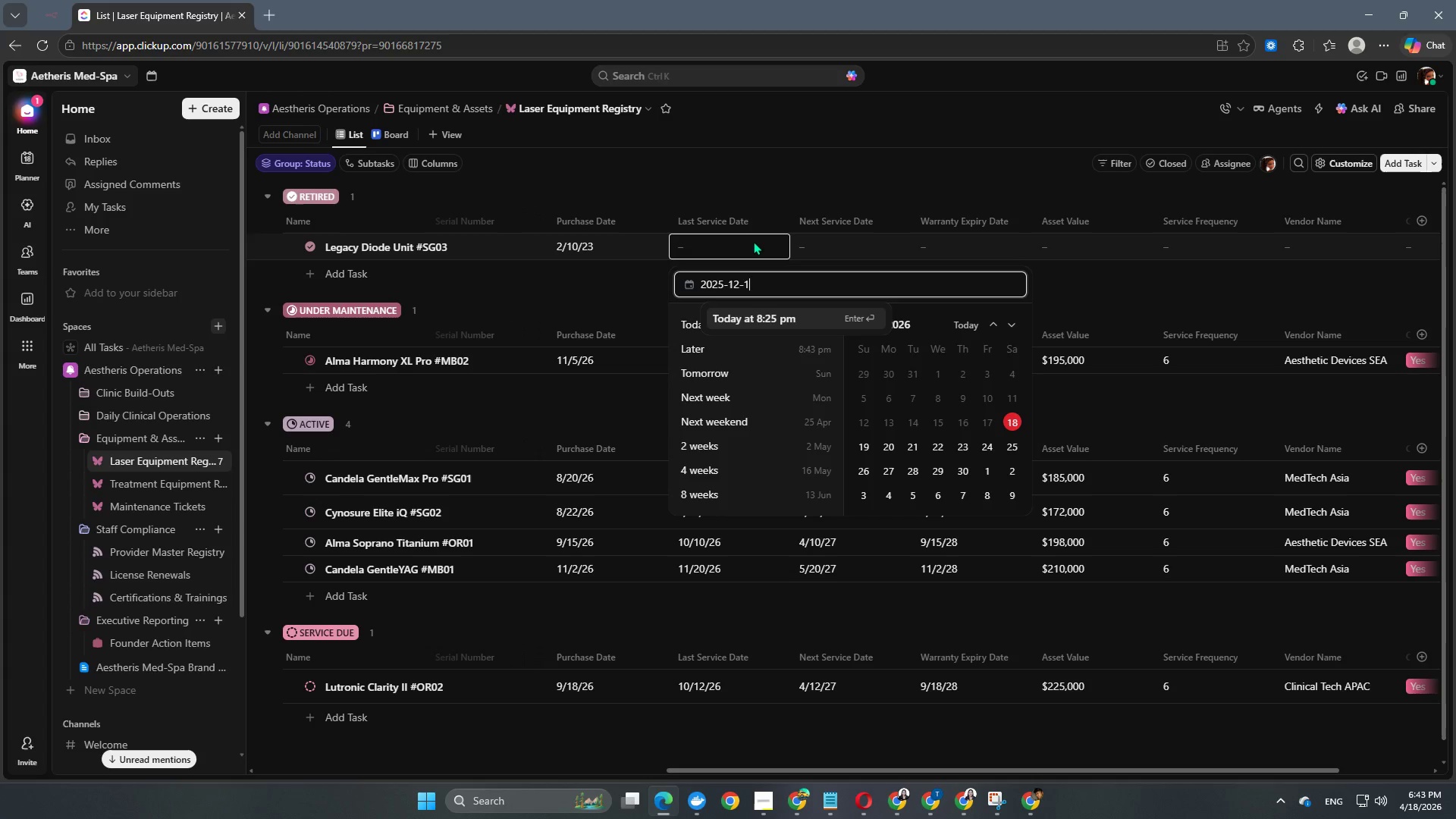 
key(Numpad1)
 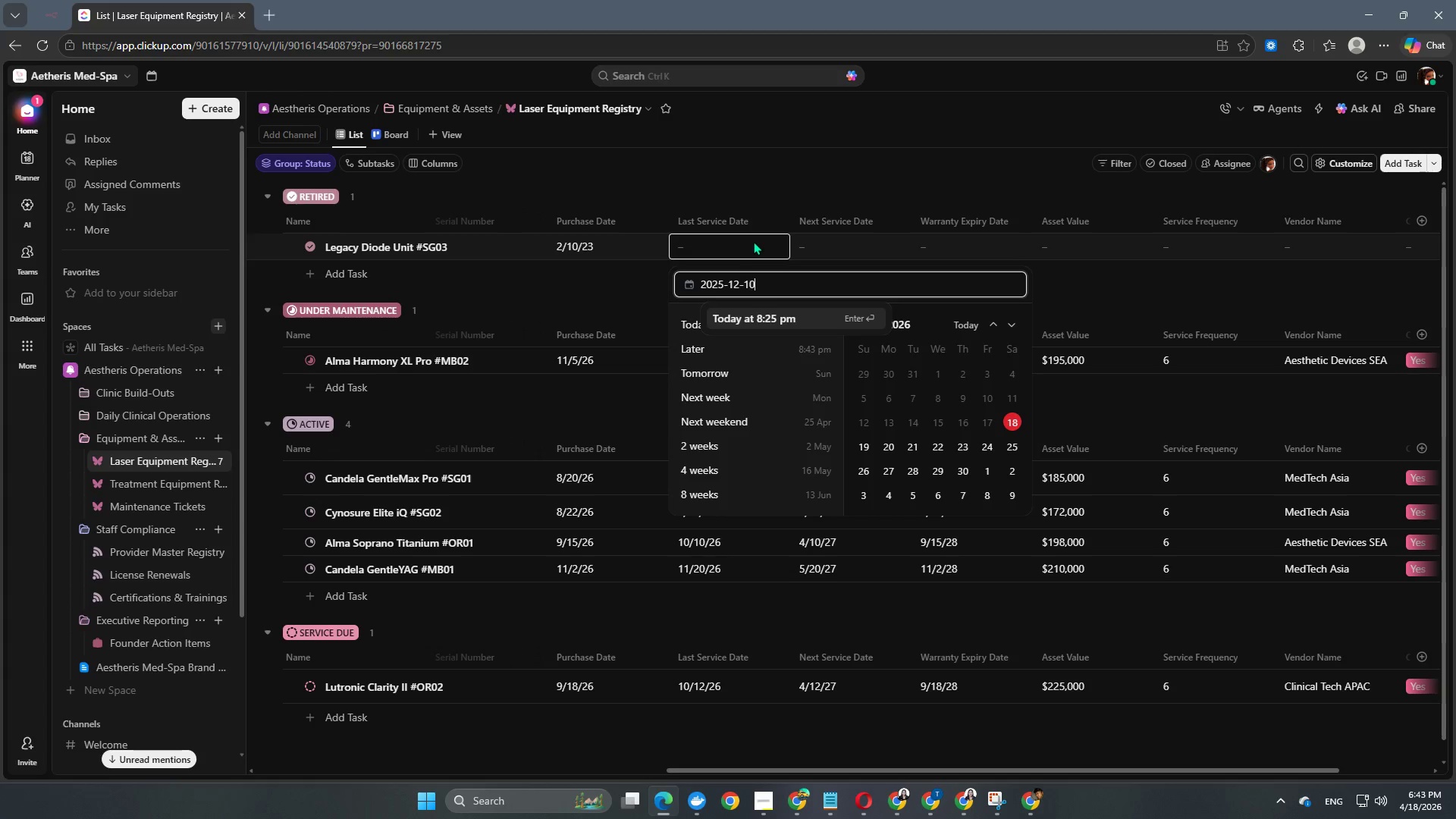 
key(Numpad0)
 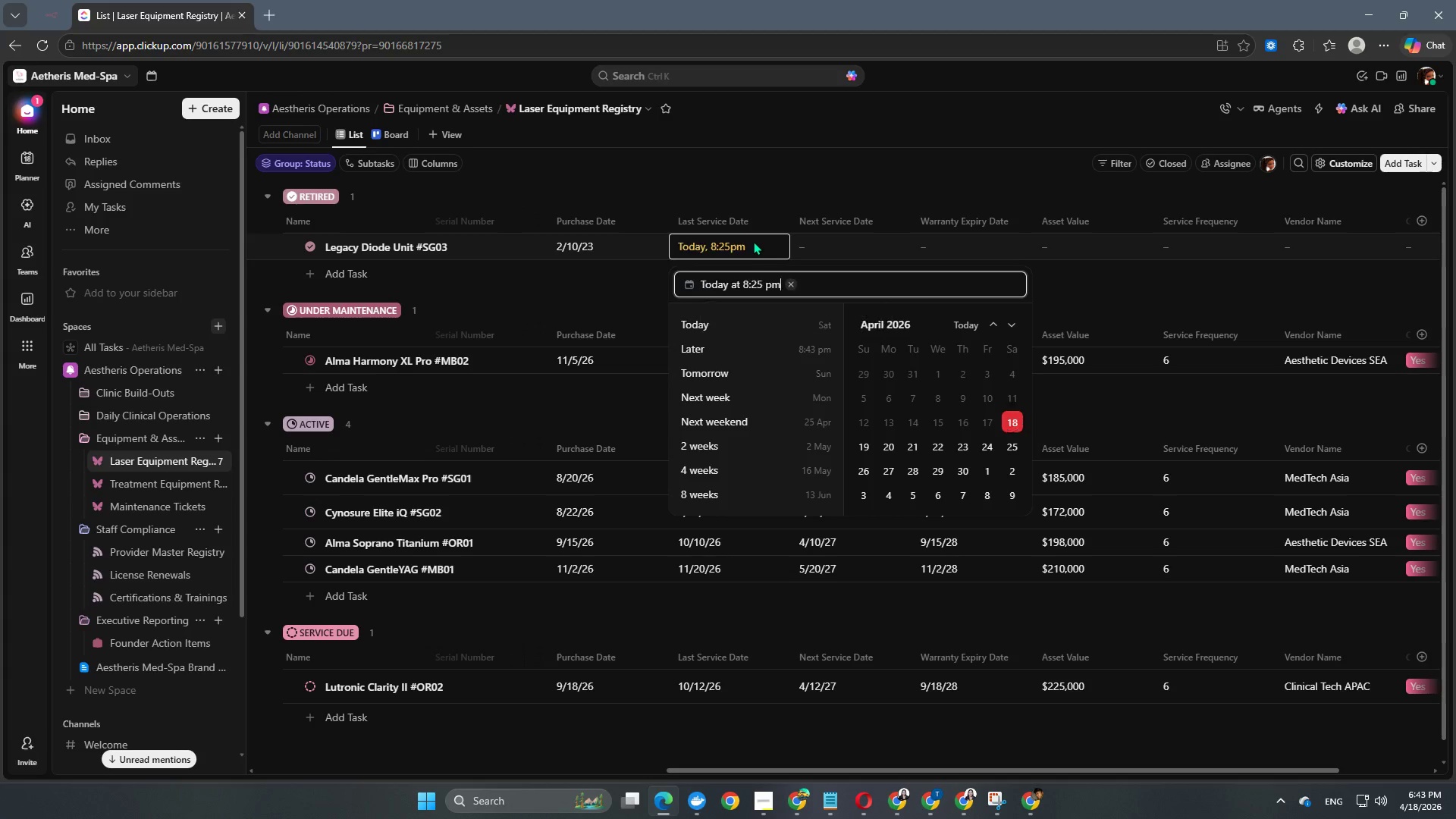 
key(NumpadEnter)
 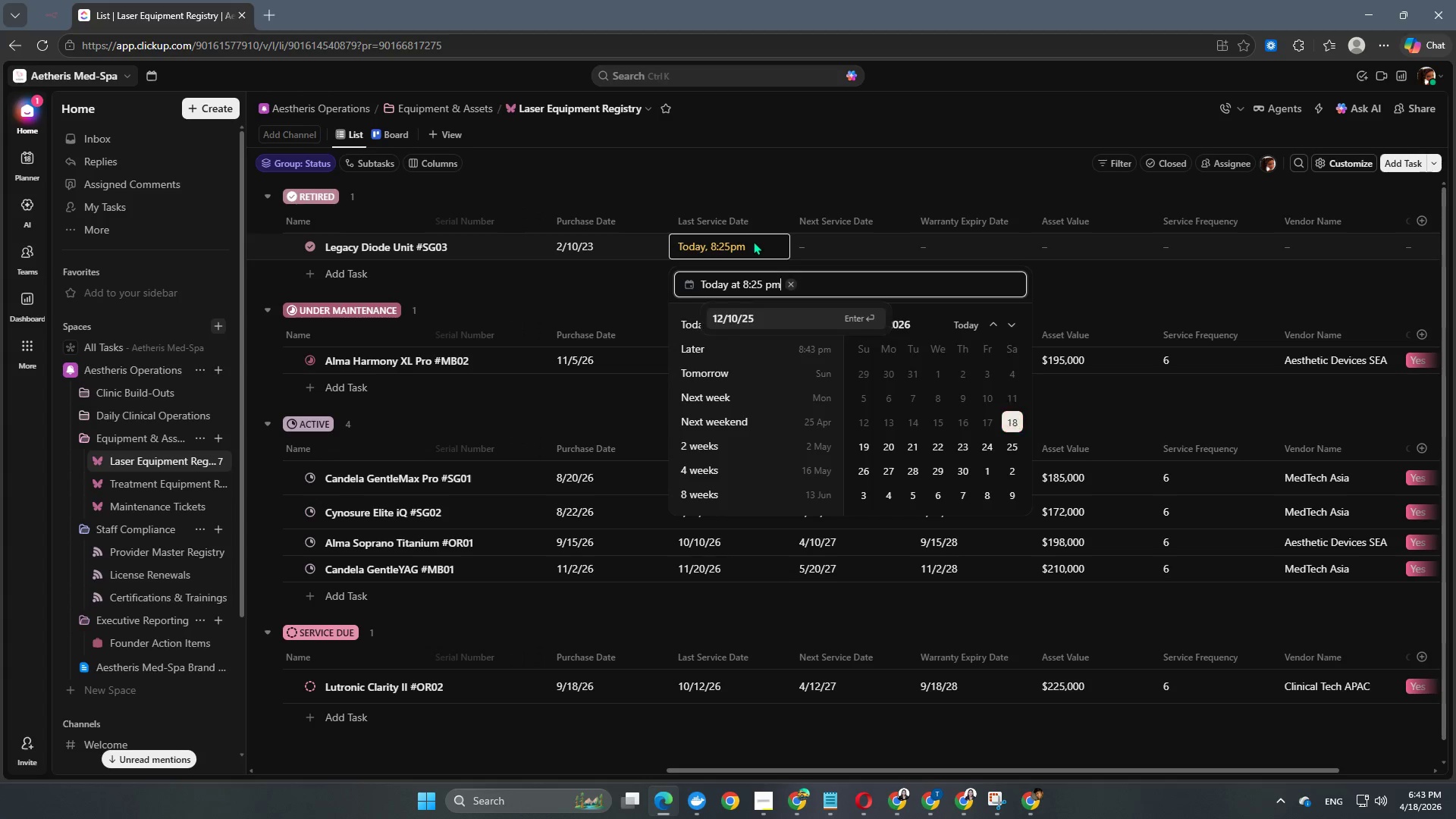 
key(NumpadEnter)
 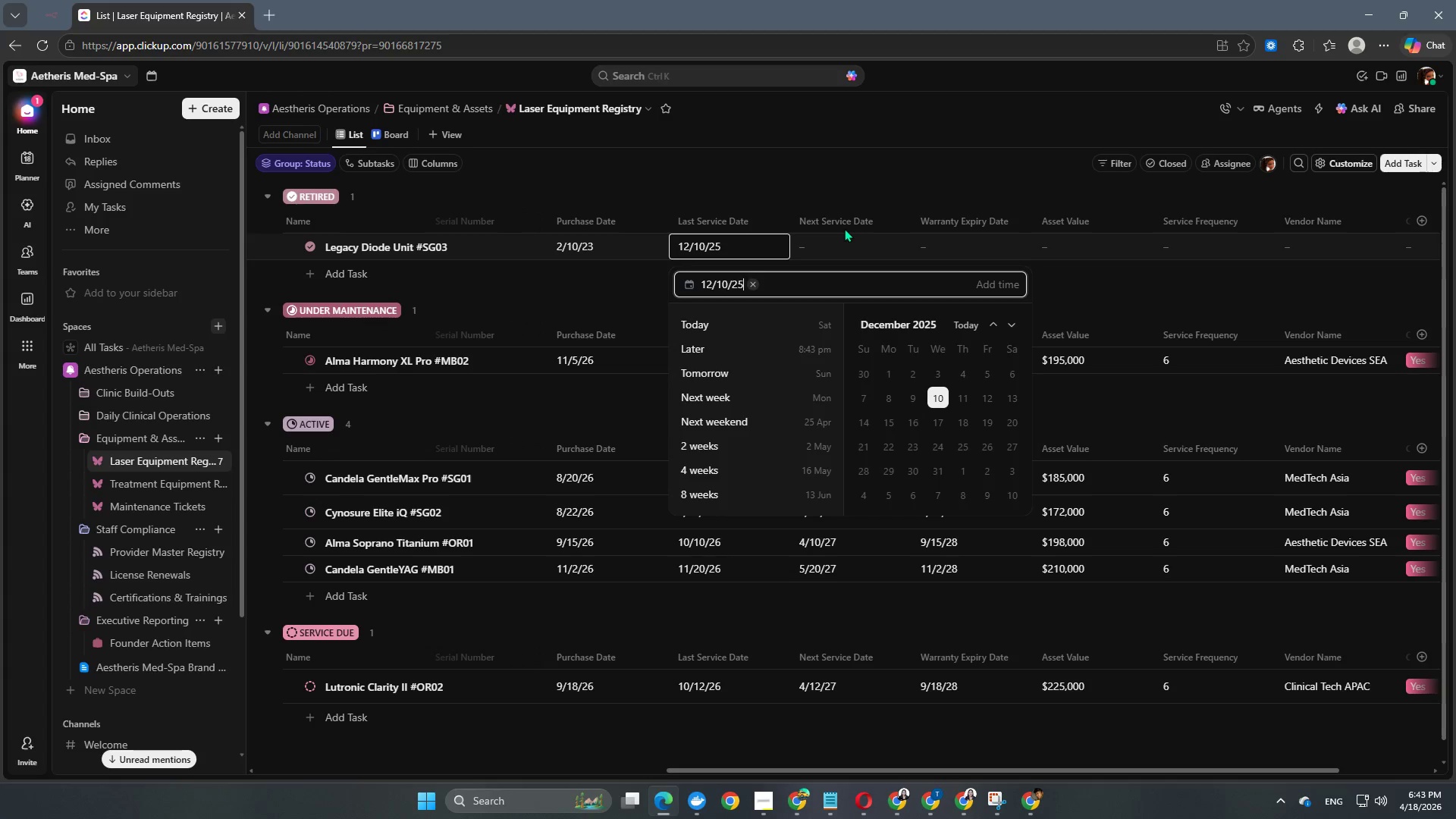 
double_click([843, 241])
 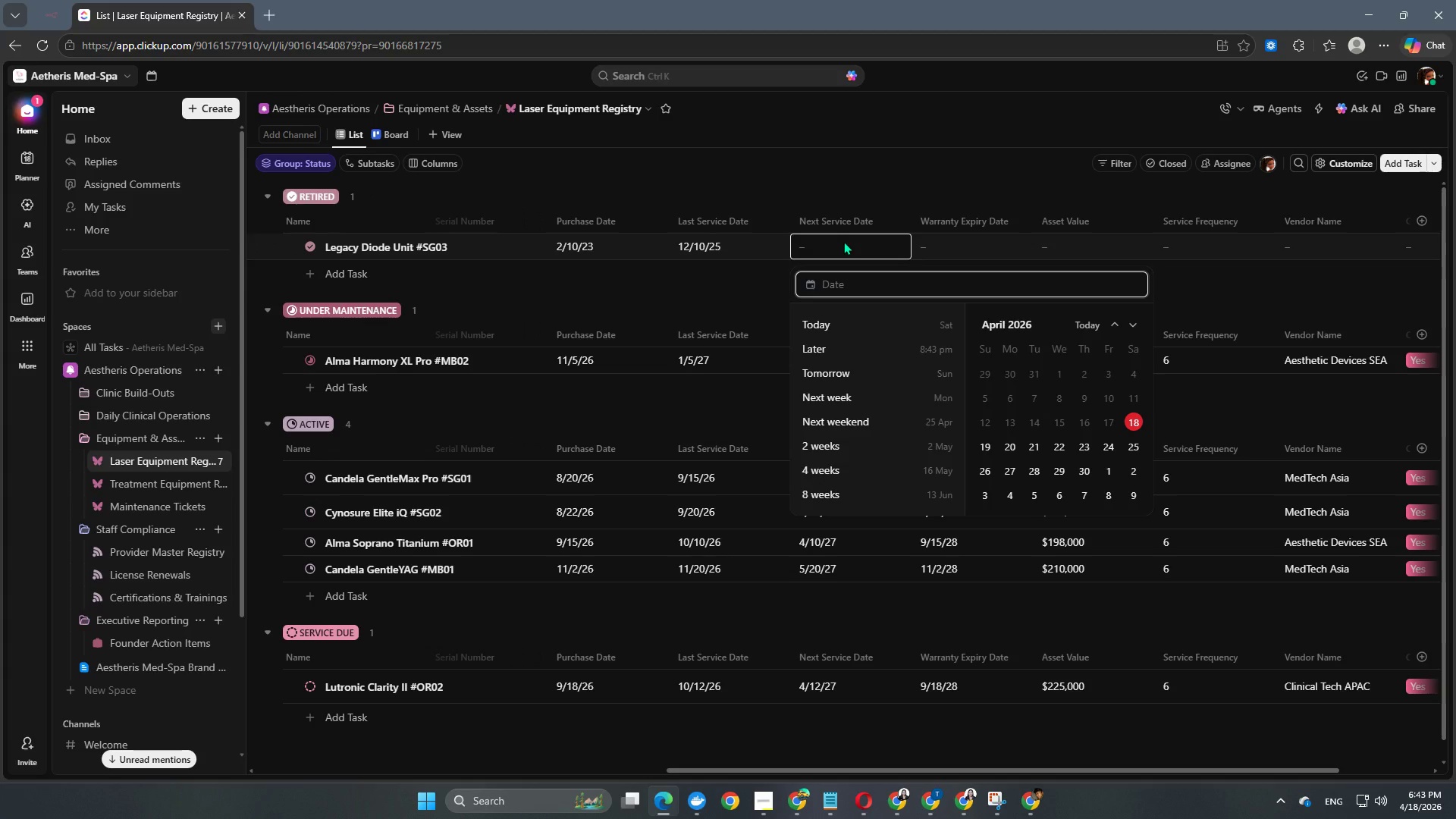 
key(Numpad2)
 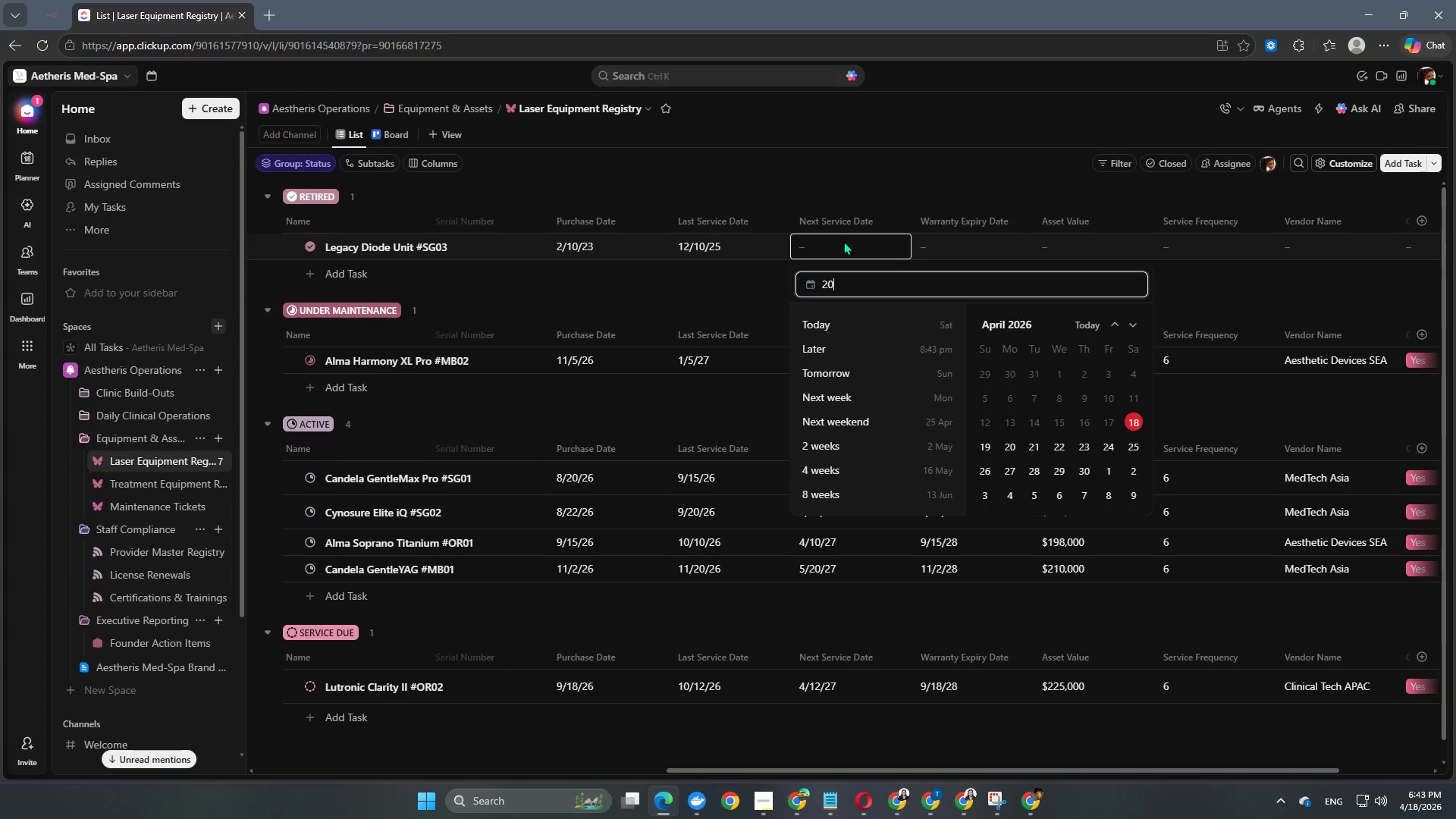 
key(Numpad0)
 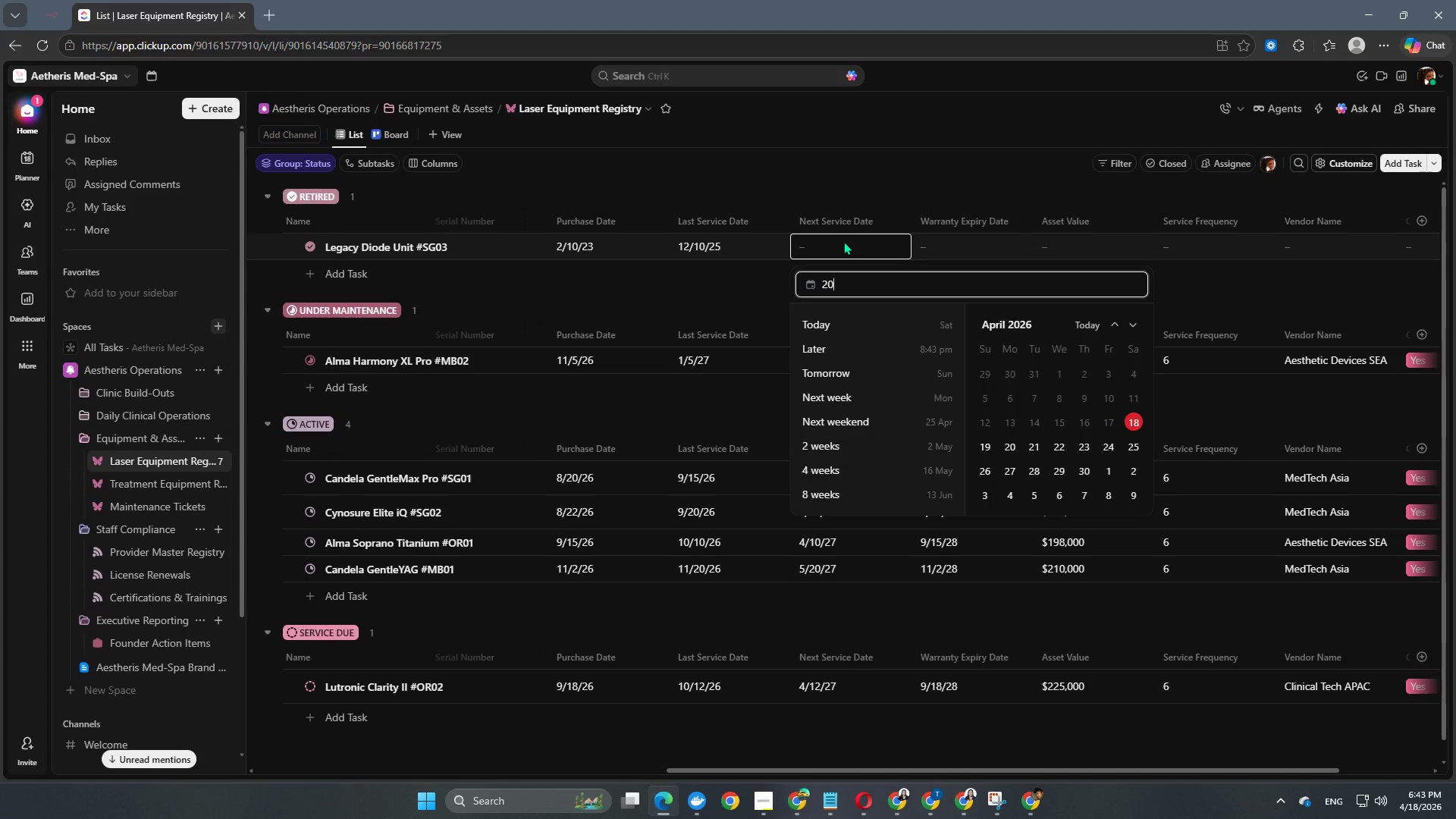 
key(Numpad2)
 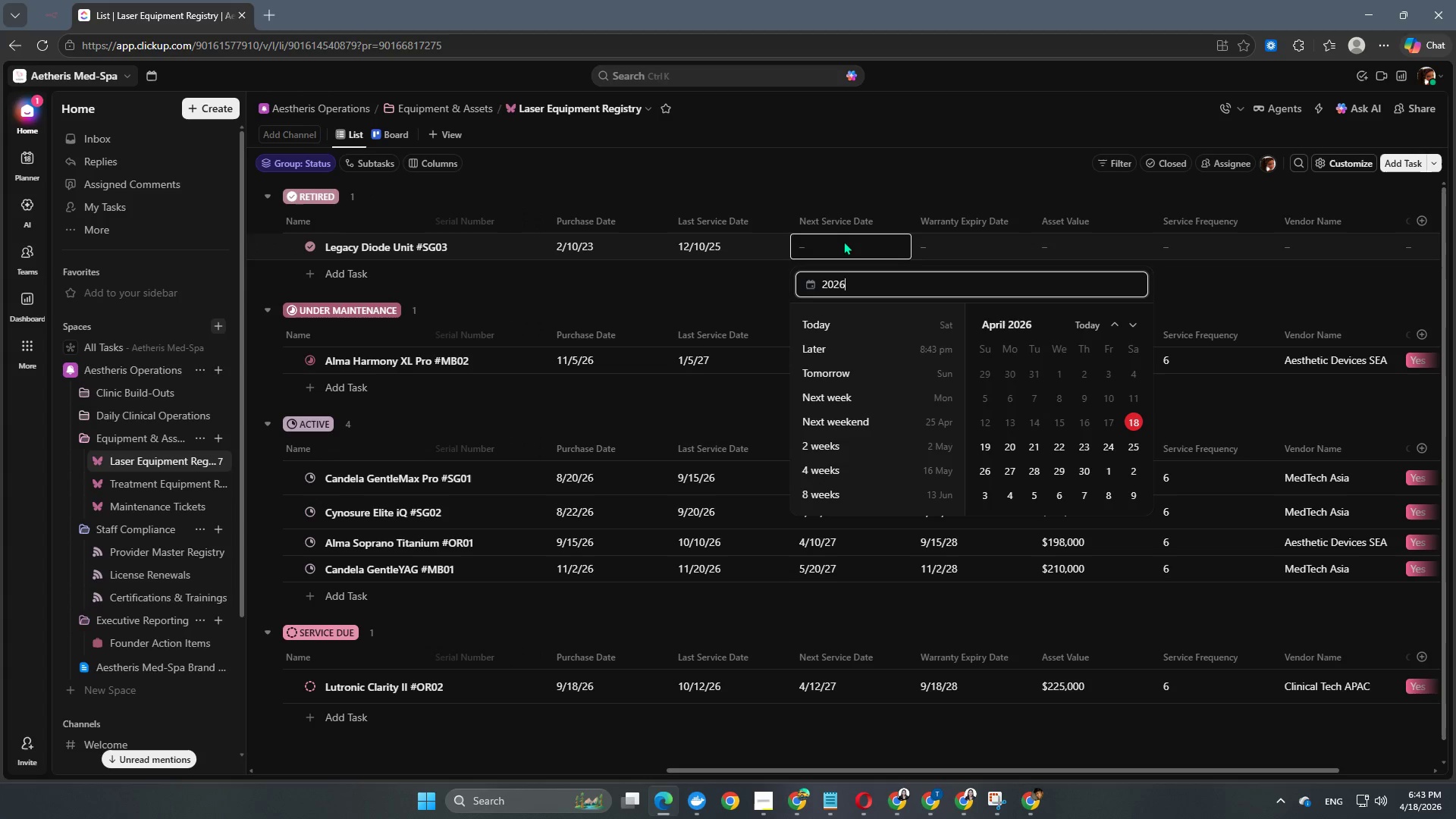 
key(Numpad6)
 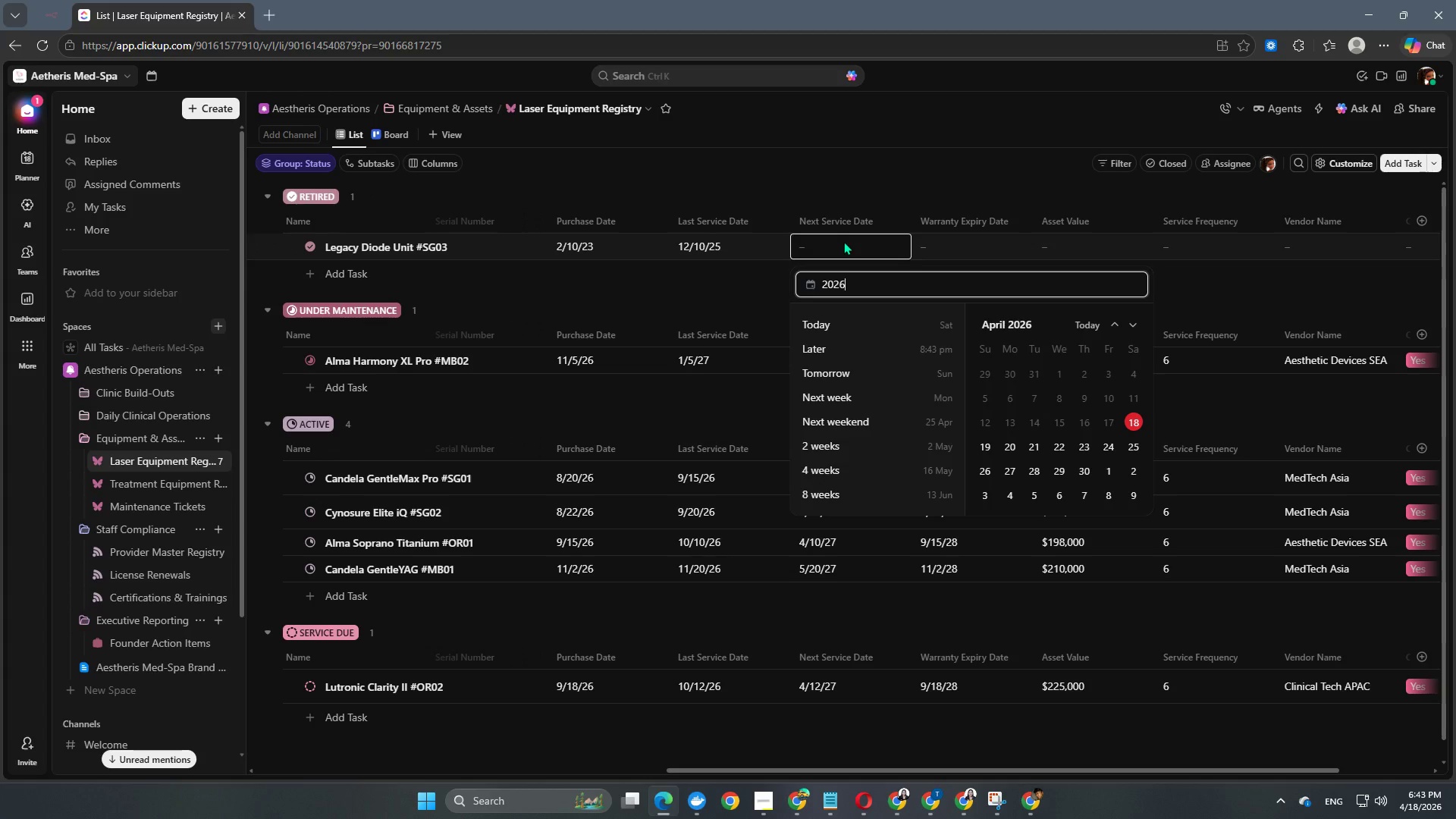 
key(NumpadSubtract)
 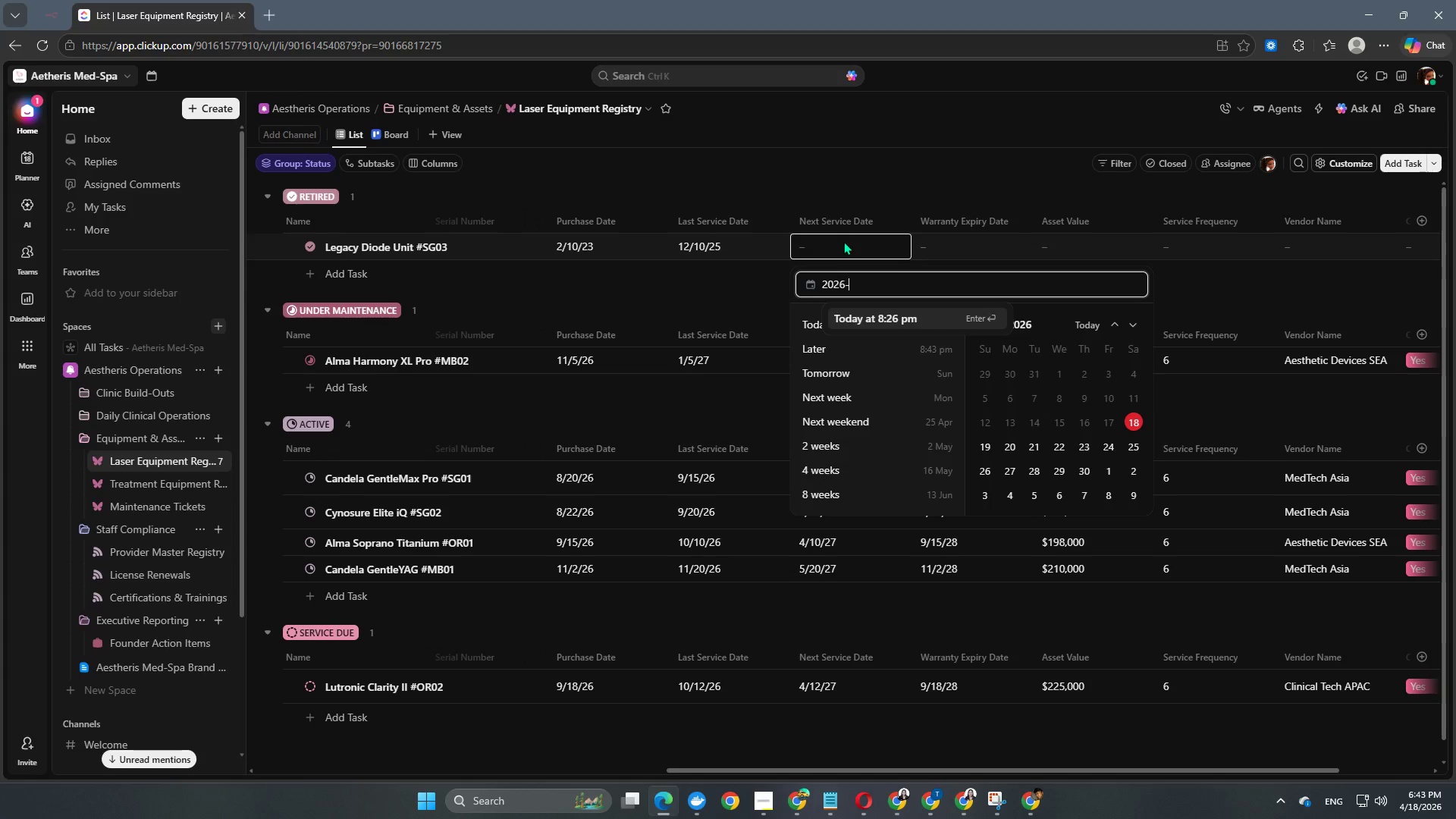 
key(Numpad0)
 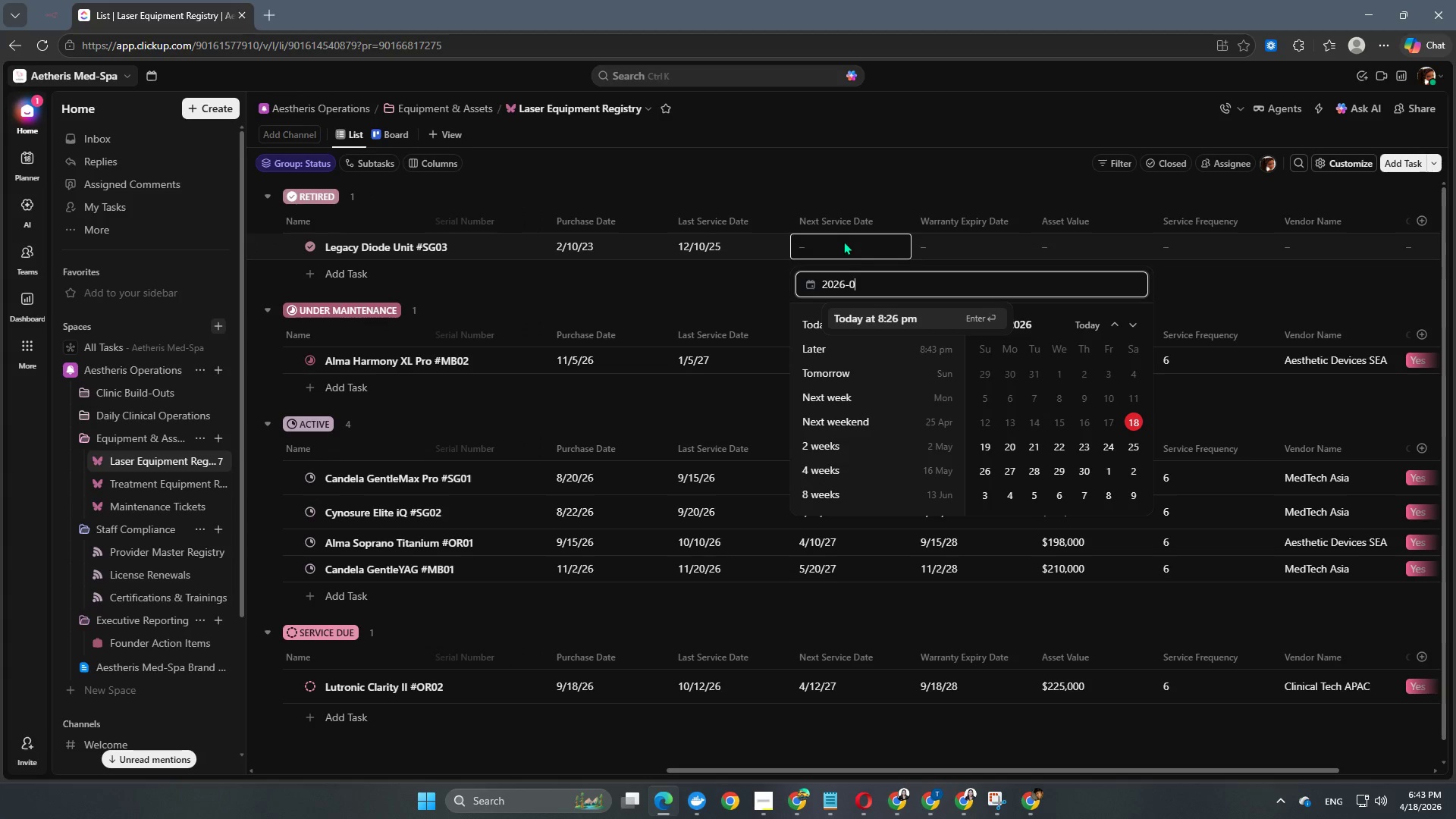 
key(Numpad6)
 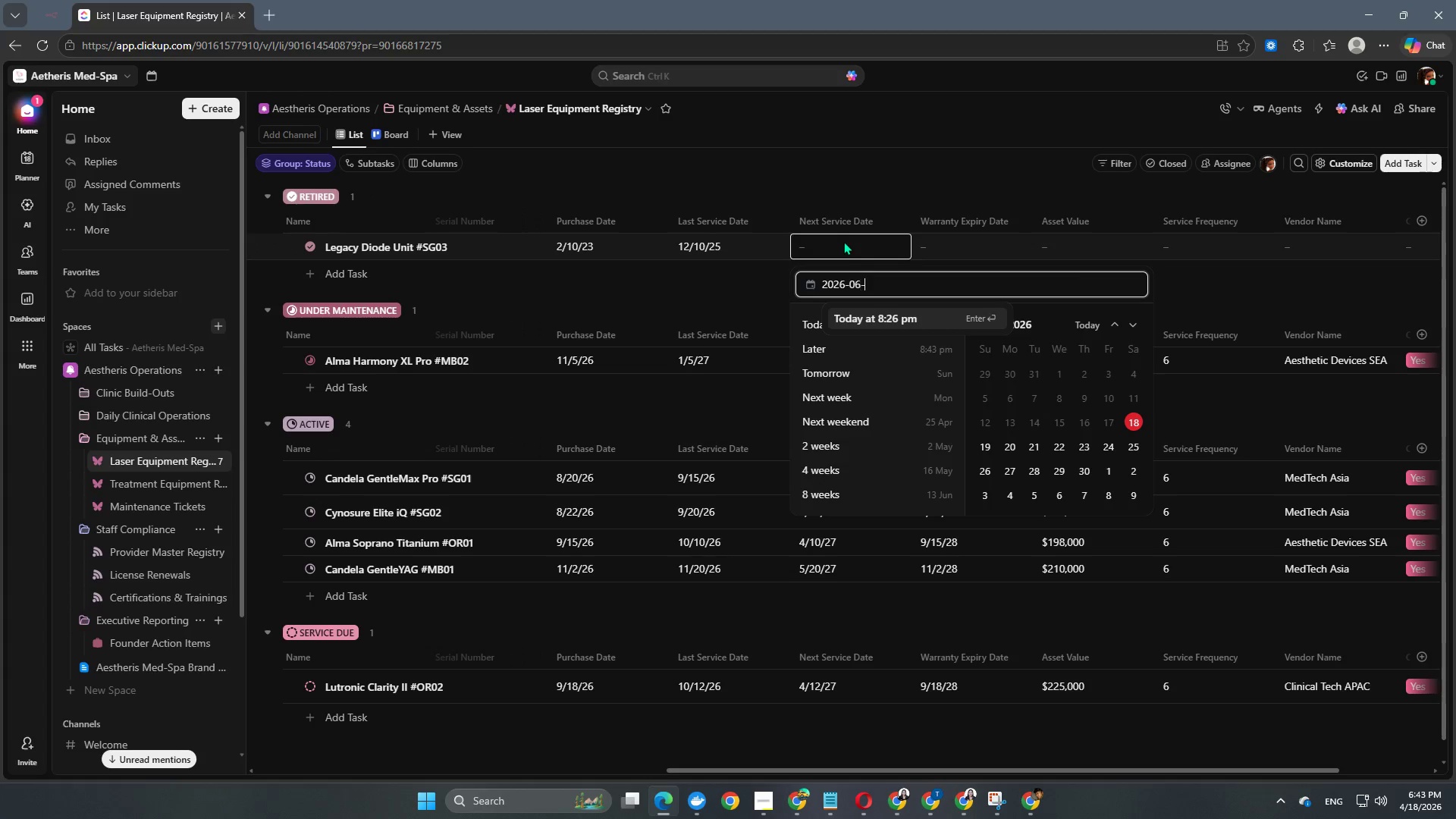 
key(NumpadSubtract)
 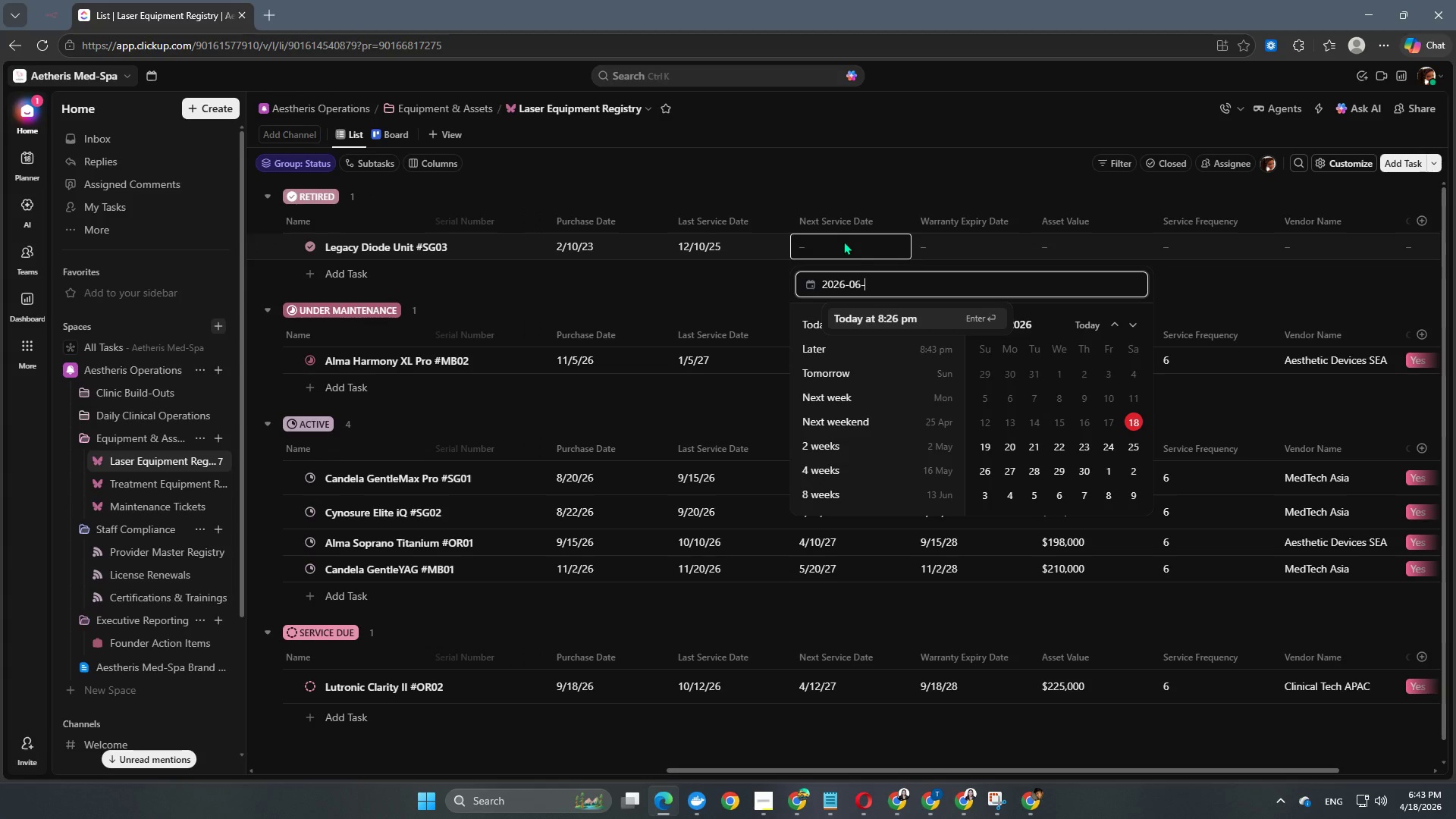 
key(Numpad1)
 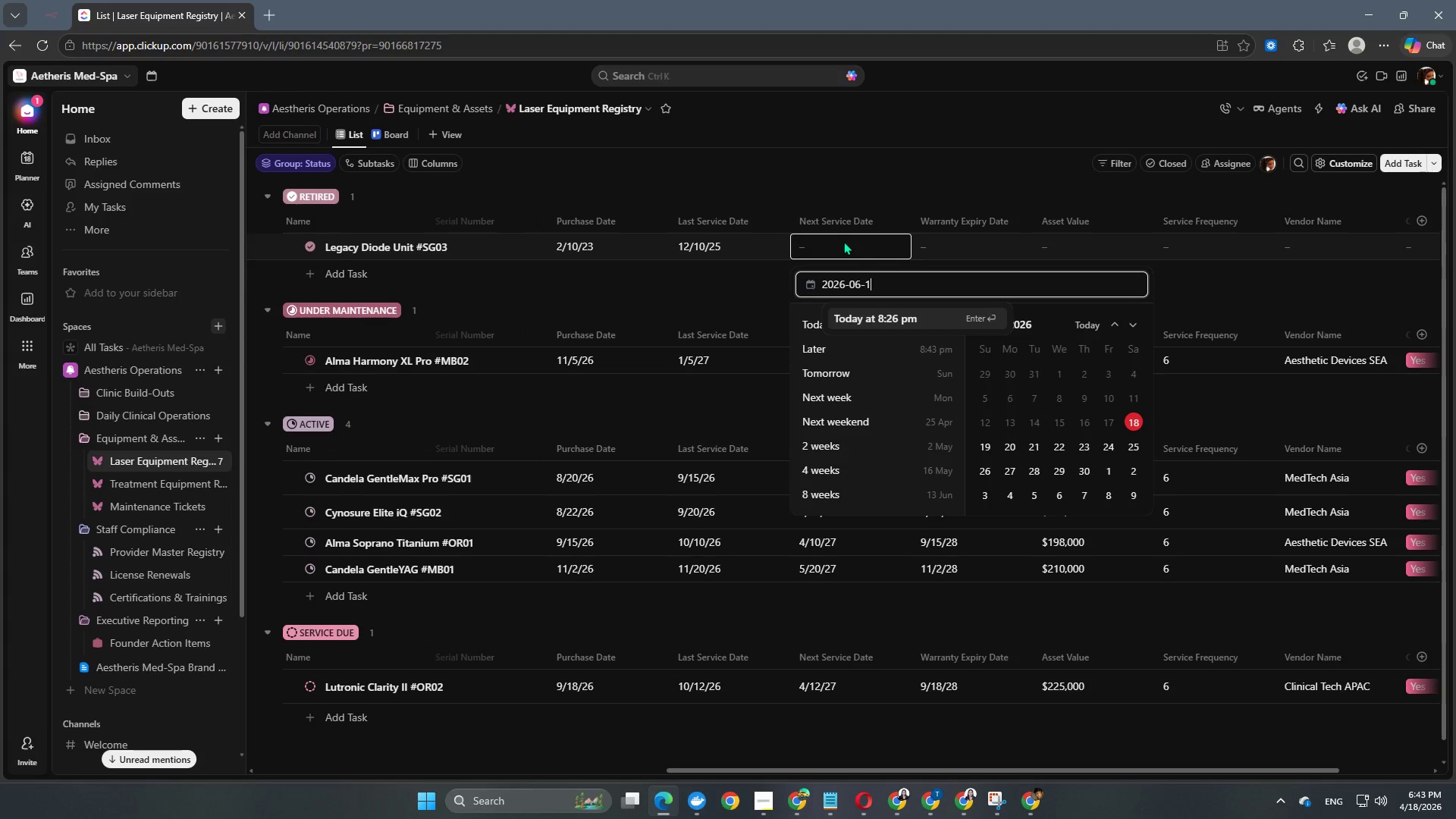 
key(Numpad0)
 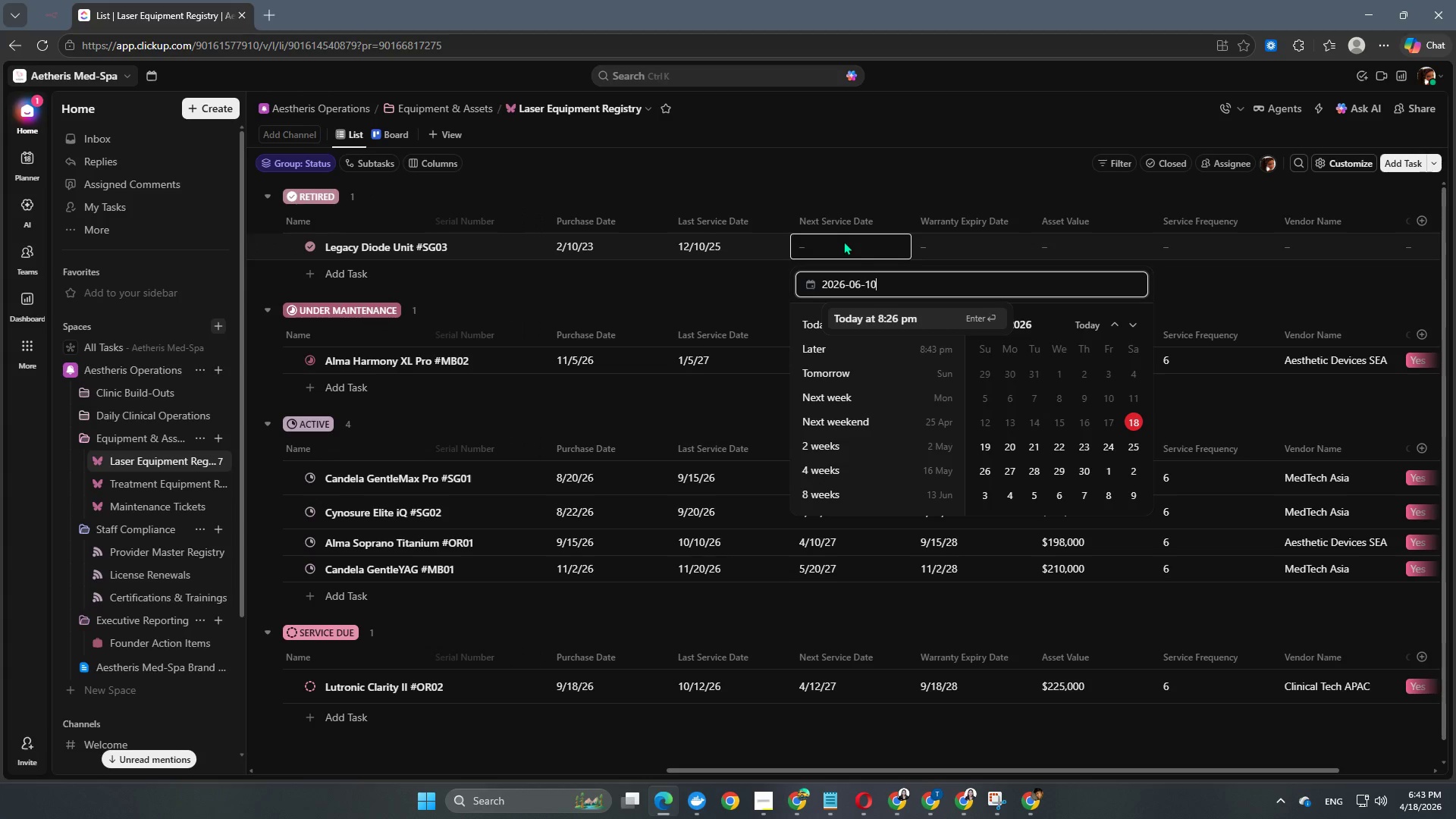 
key(NumpadEnter)
 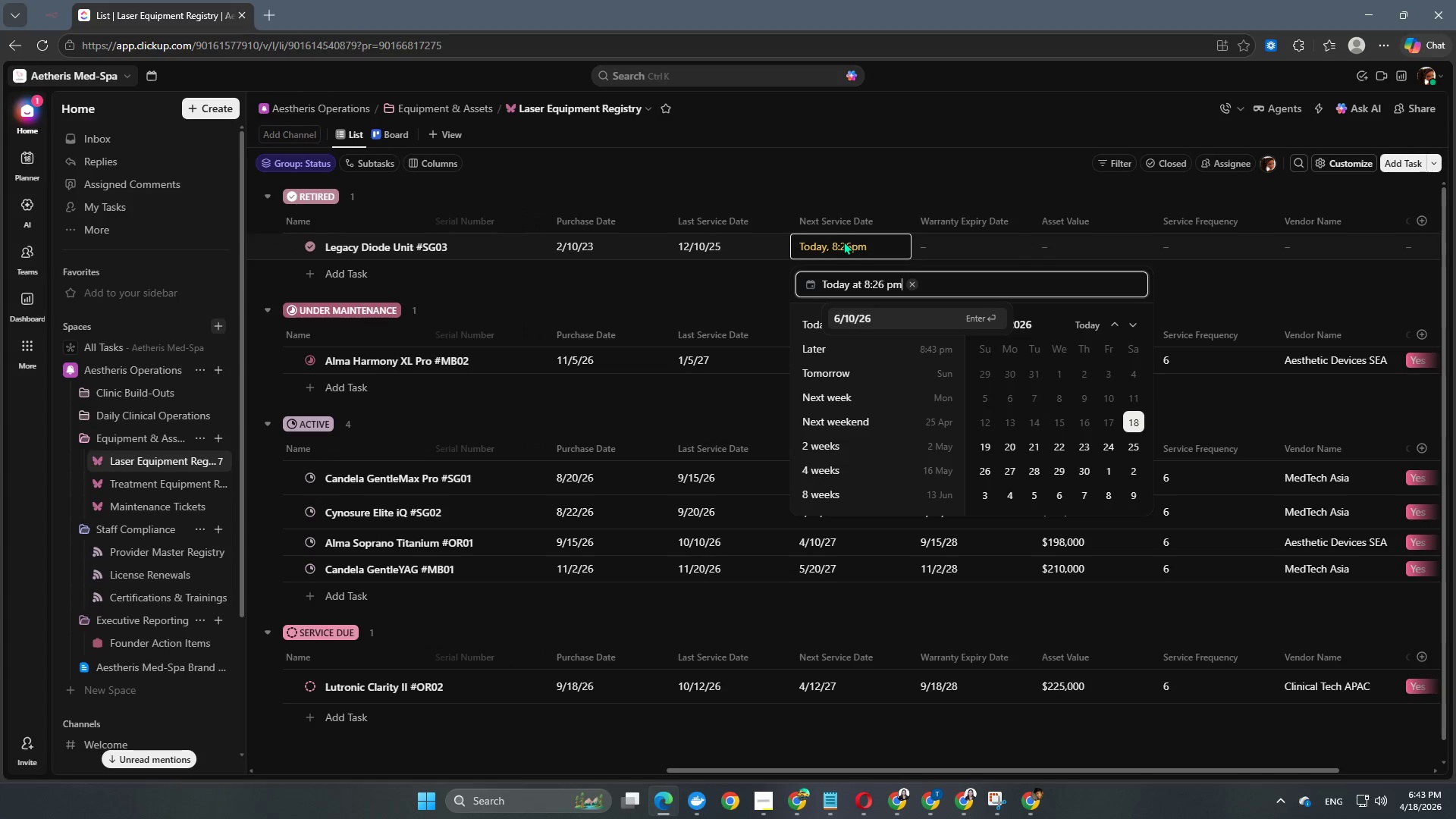 
key(NumpadEnter)
 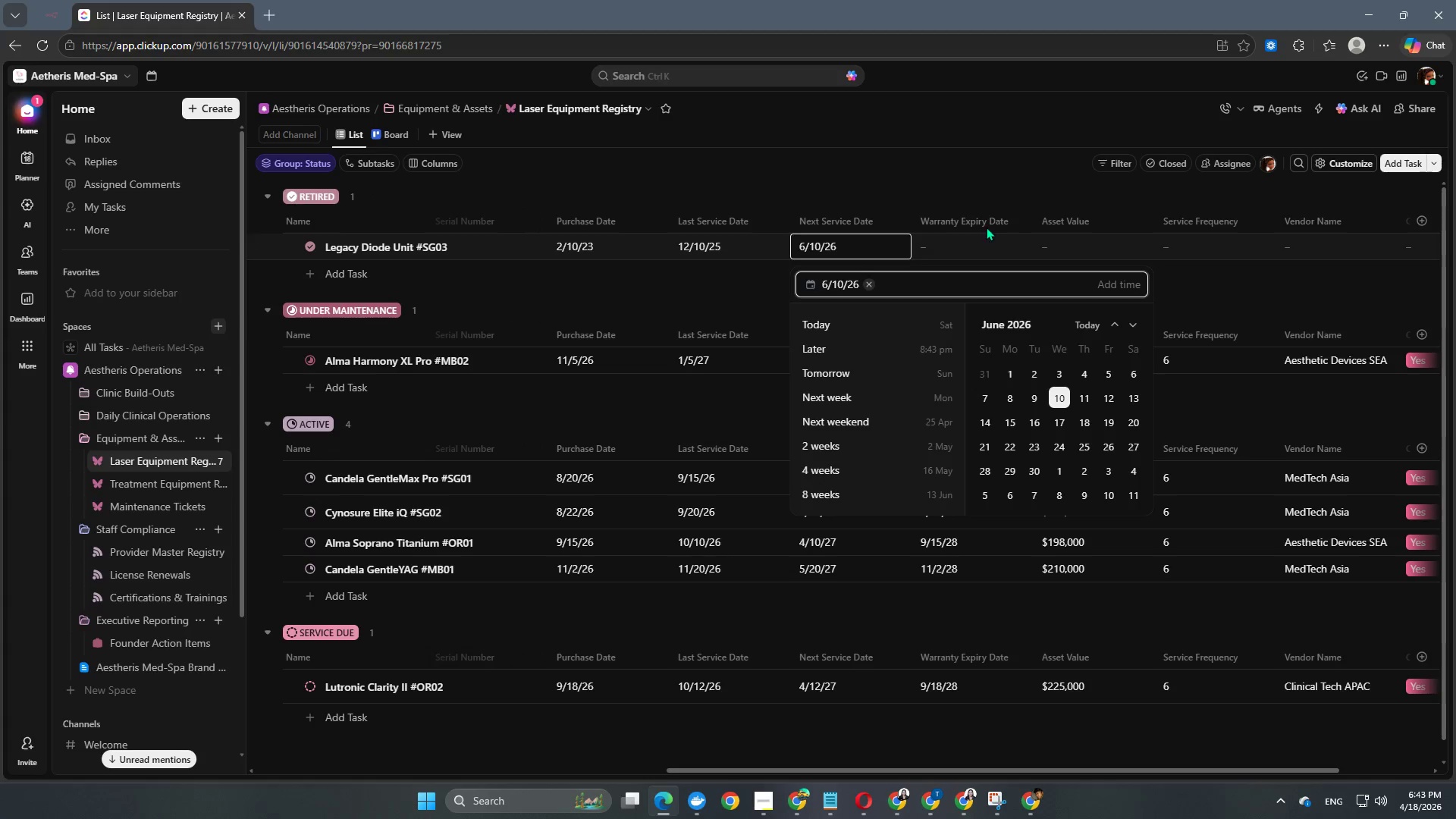 
double_click([977, 246])
 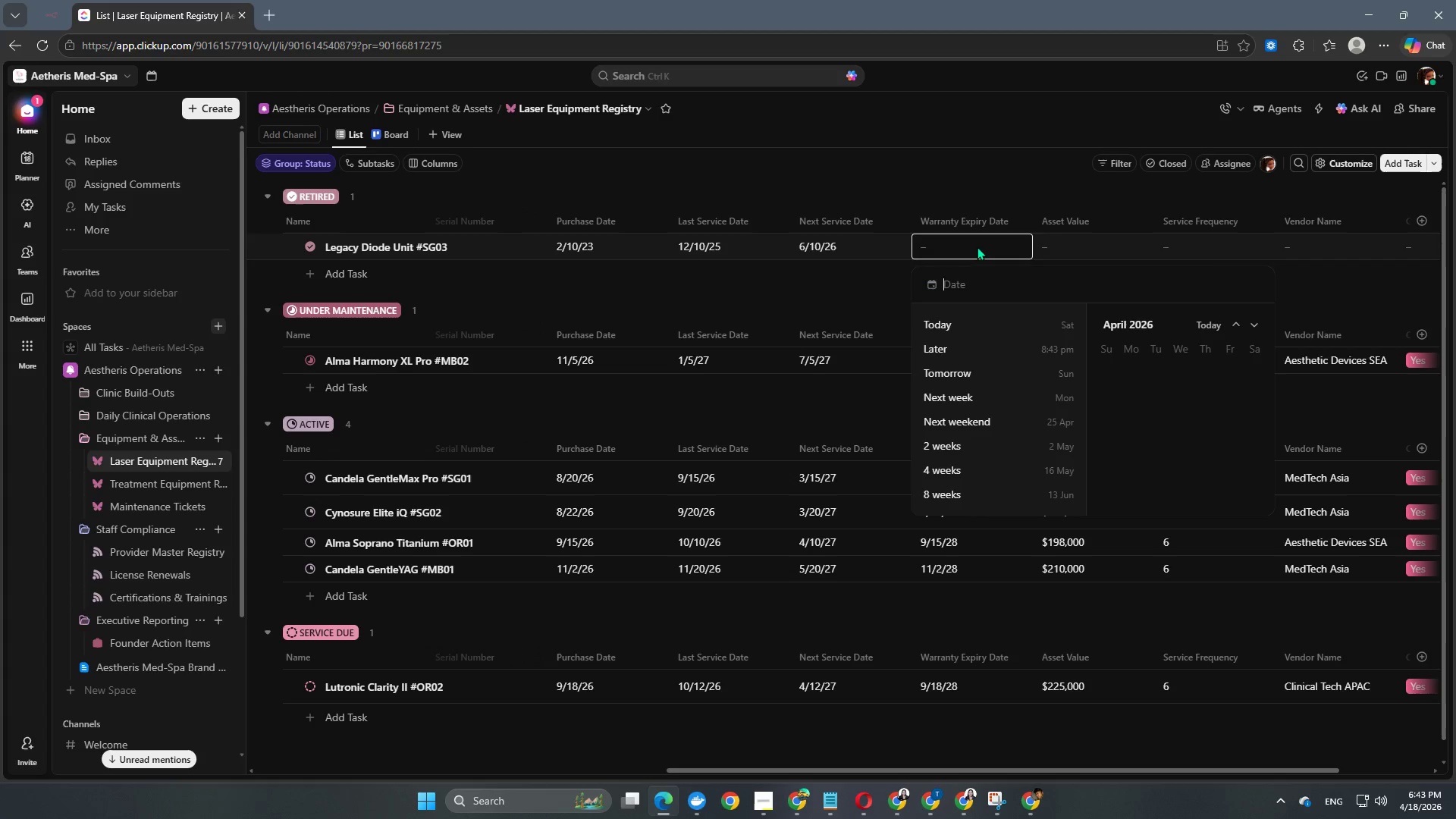 
left_click([977, 246])
 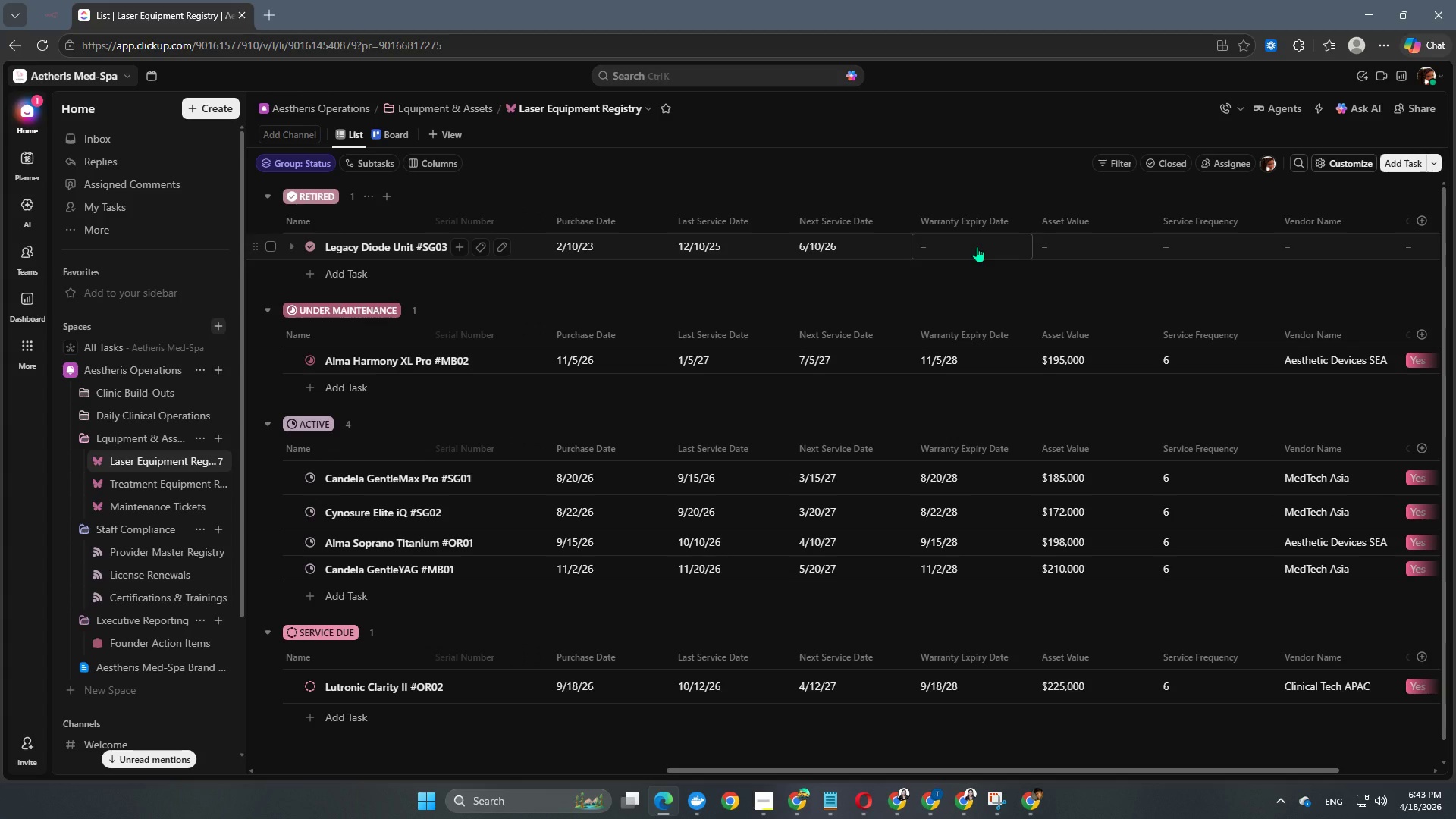 
left_click([977, 246])
 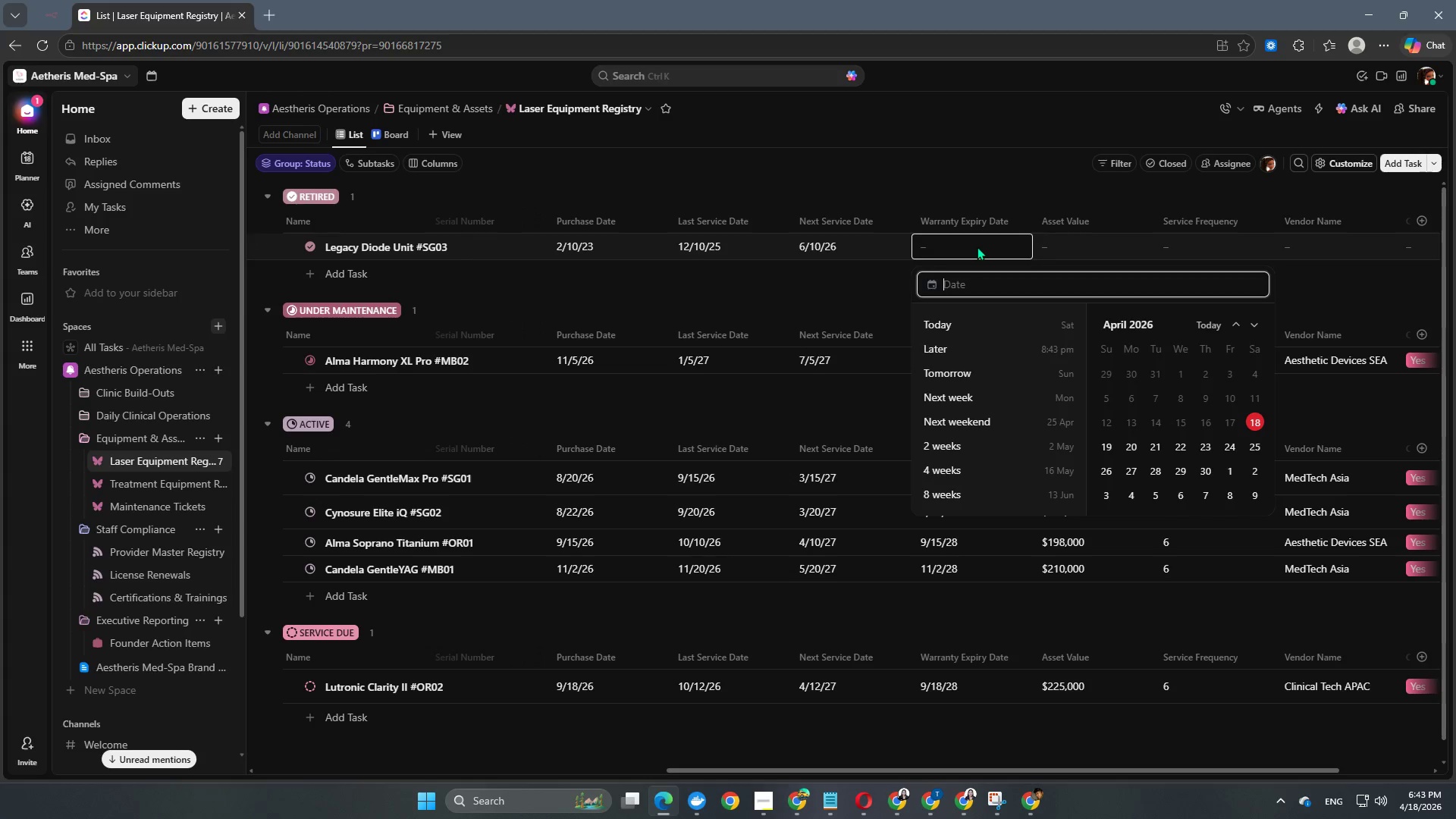 
key(Numpad2)
 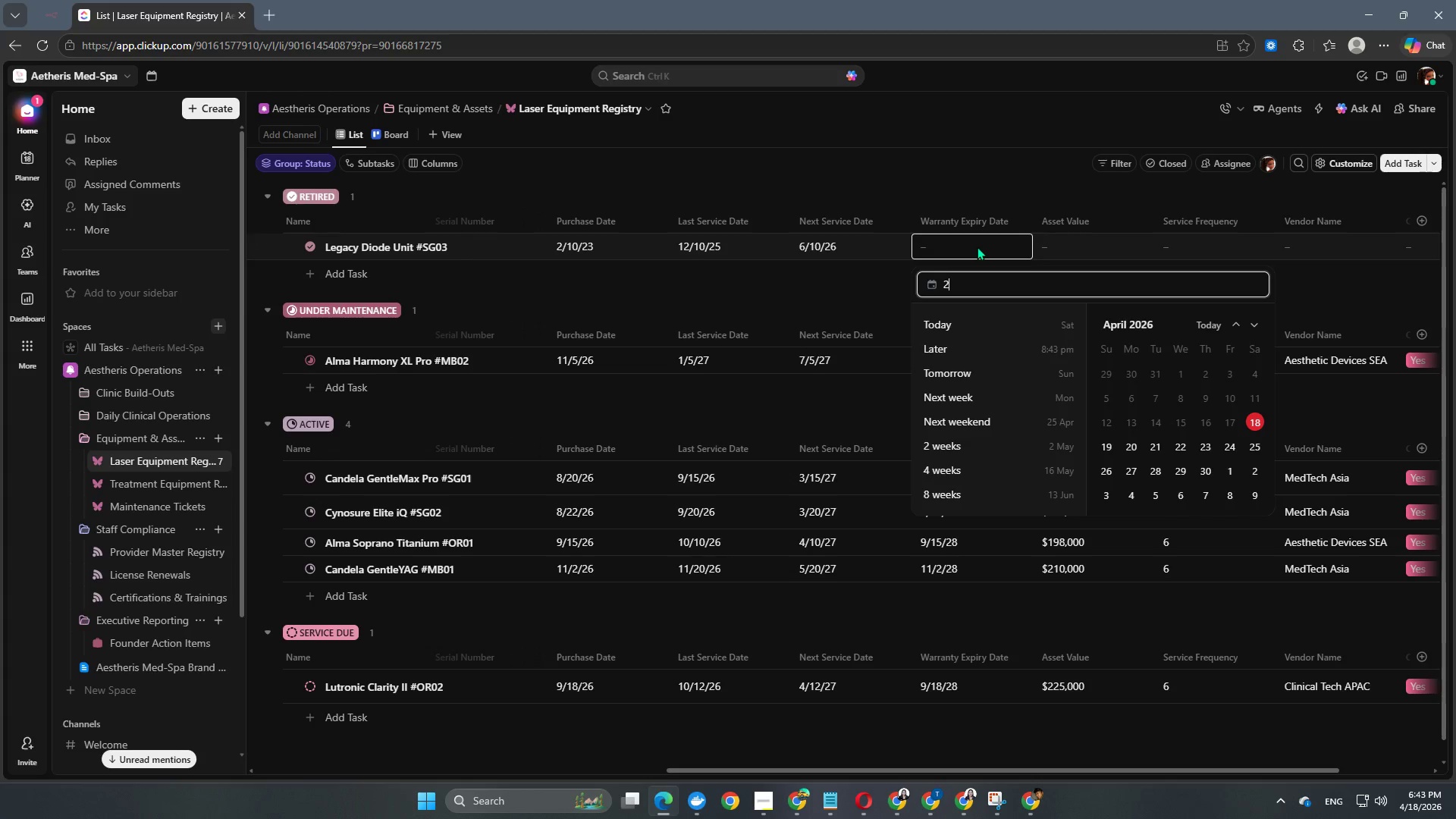 
key(Numpad0)
 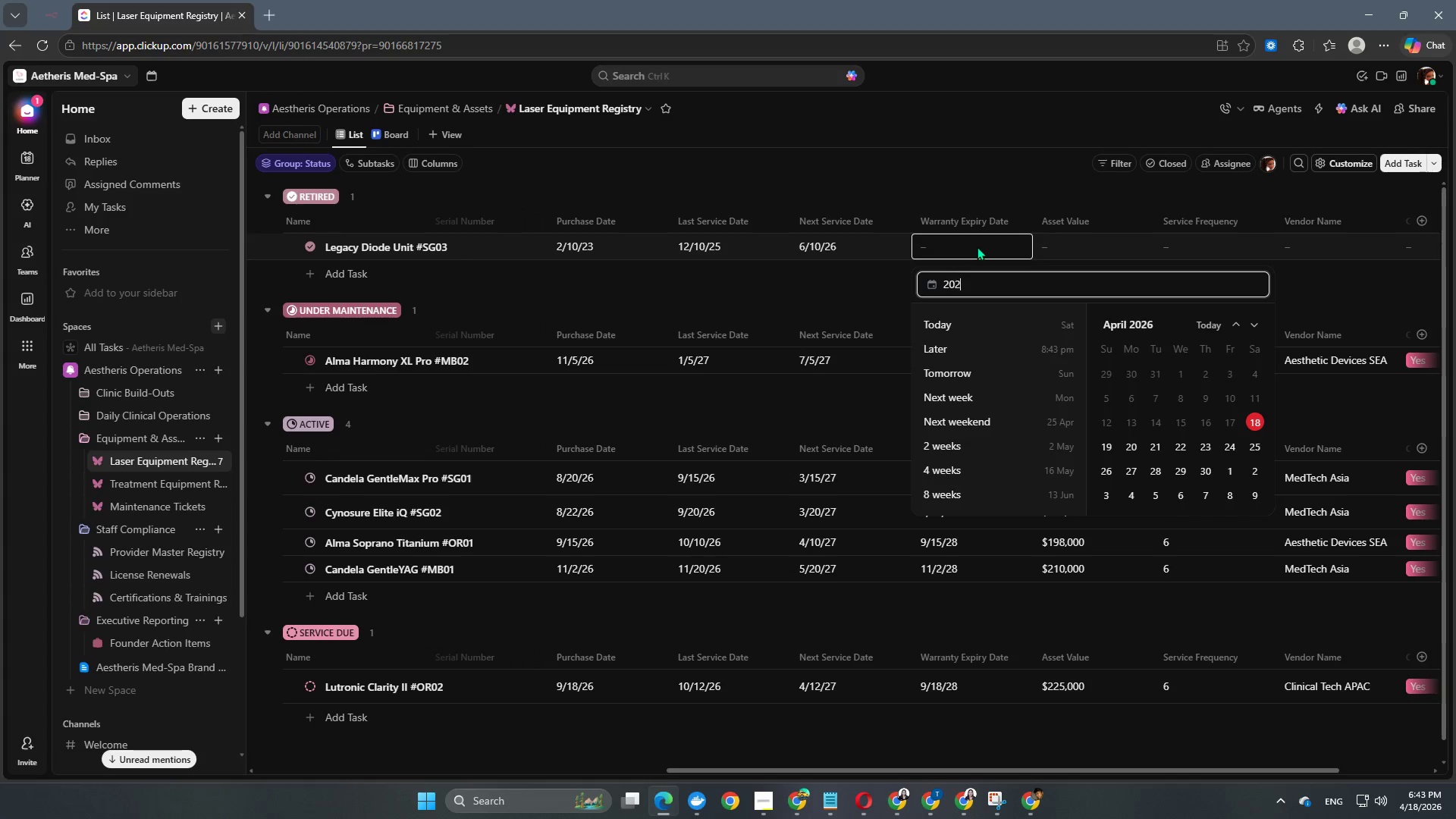 
key(Numpad2)
 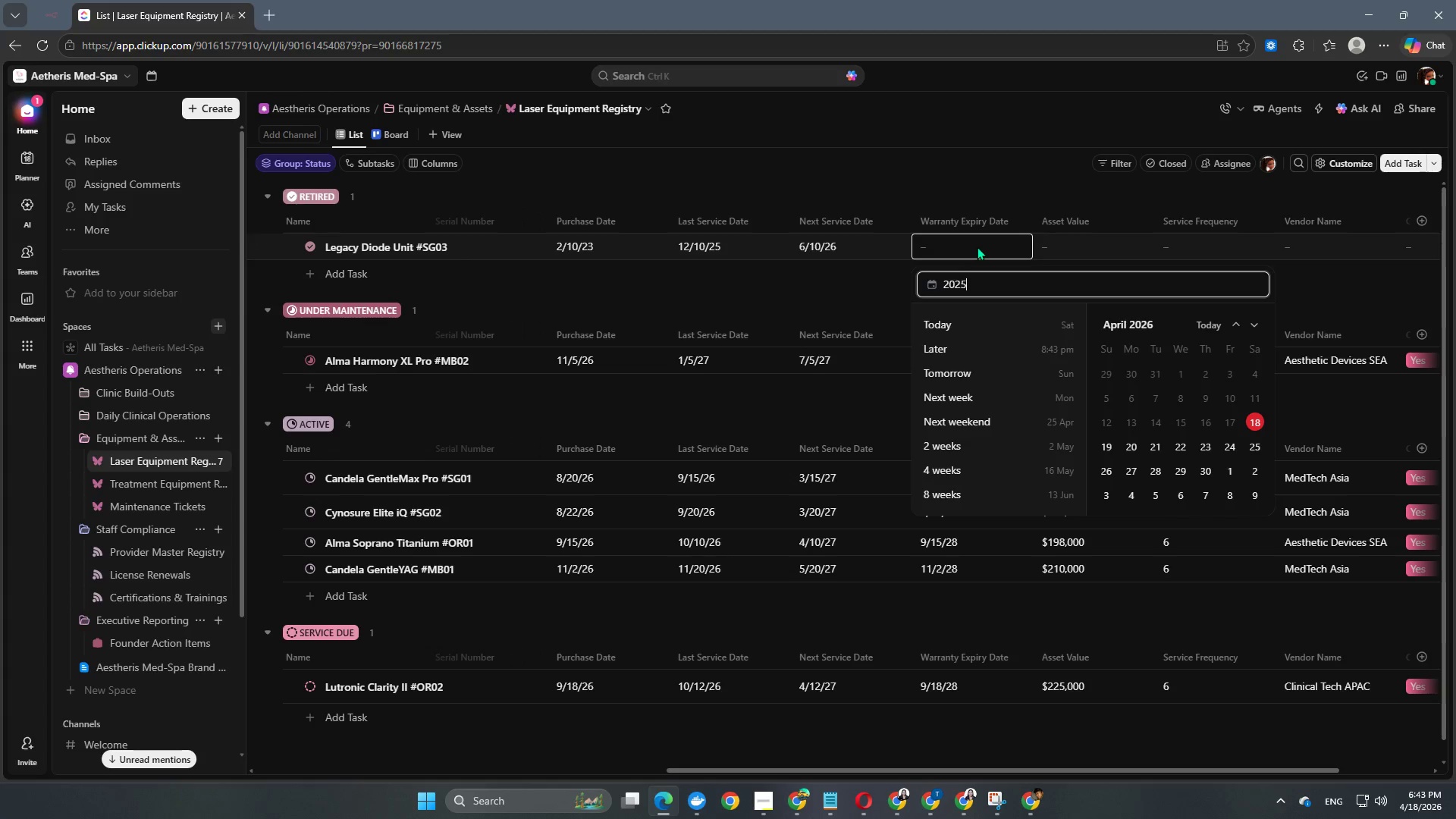 
key(Numpad5)